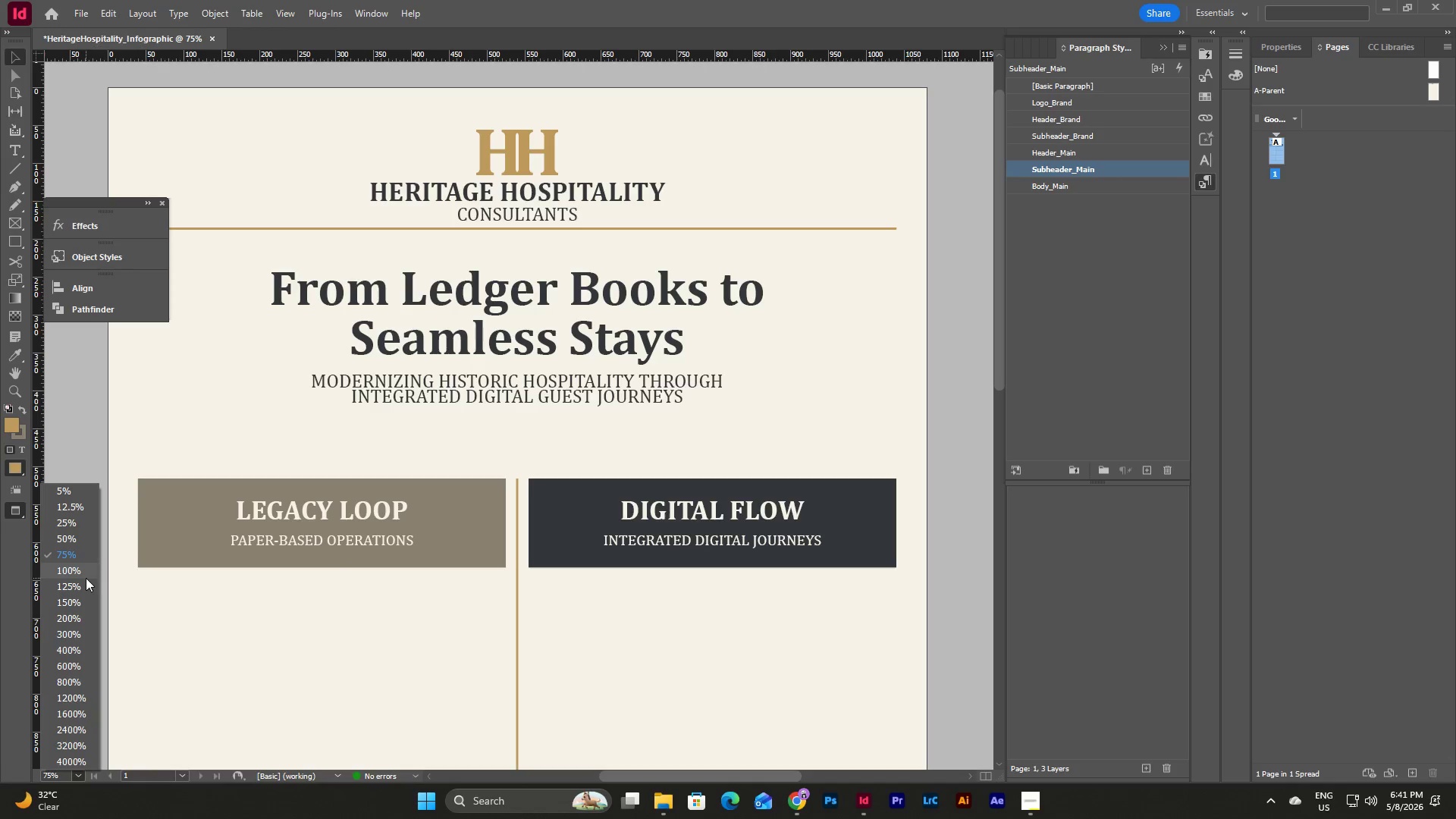 
left_click([84, 620])
 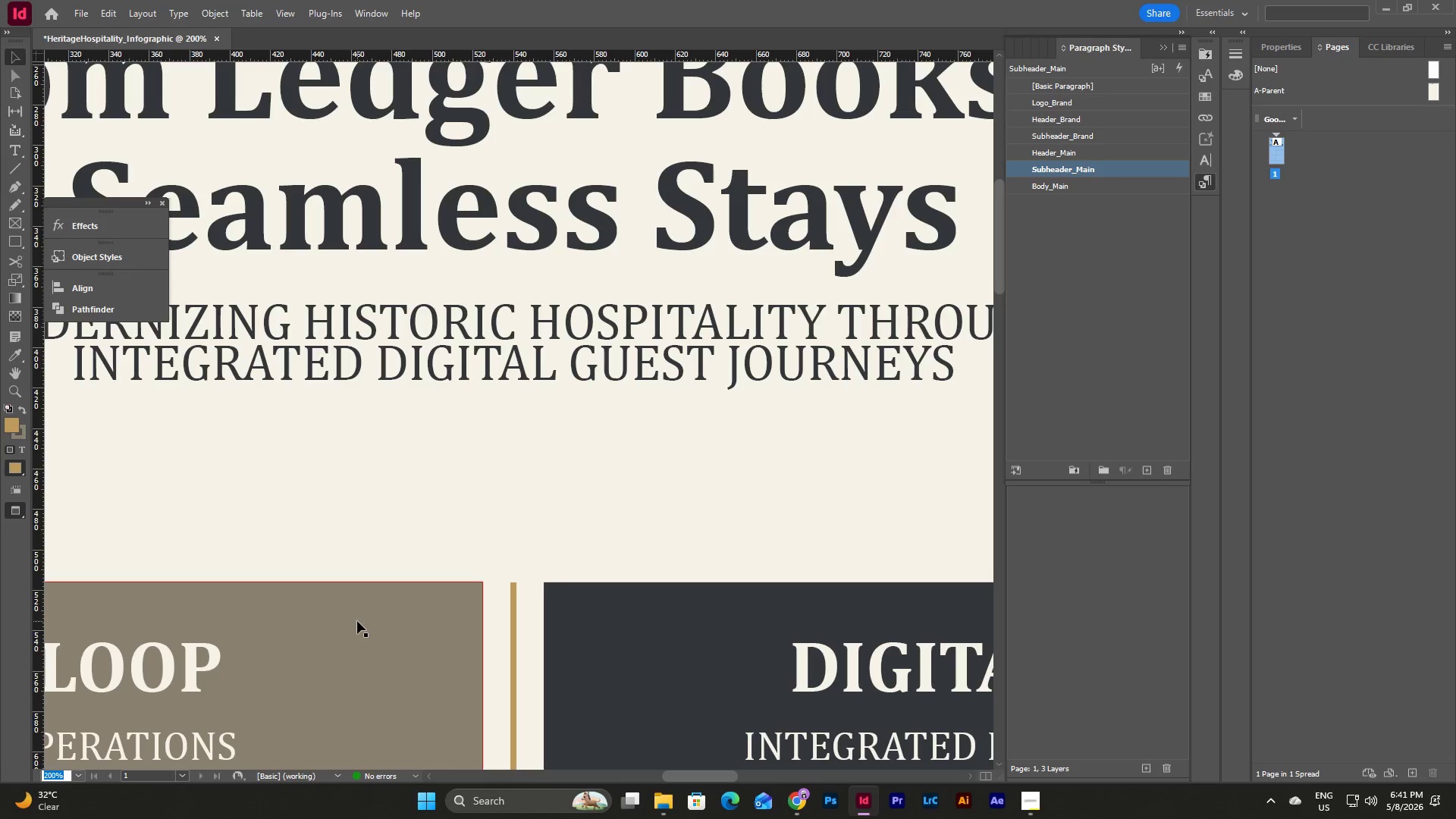 
scroll: coordinate [429, 582], scroll_direction: down, amount: 3.0
 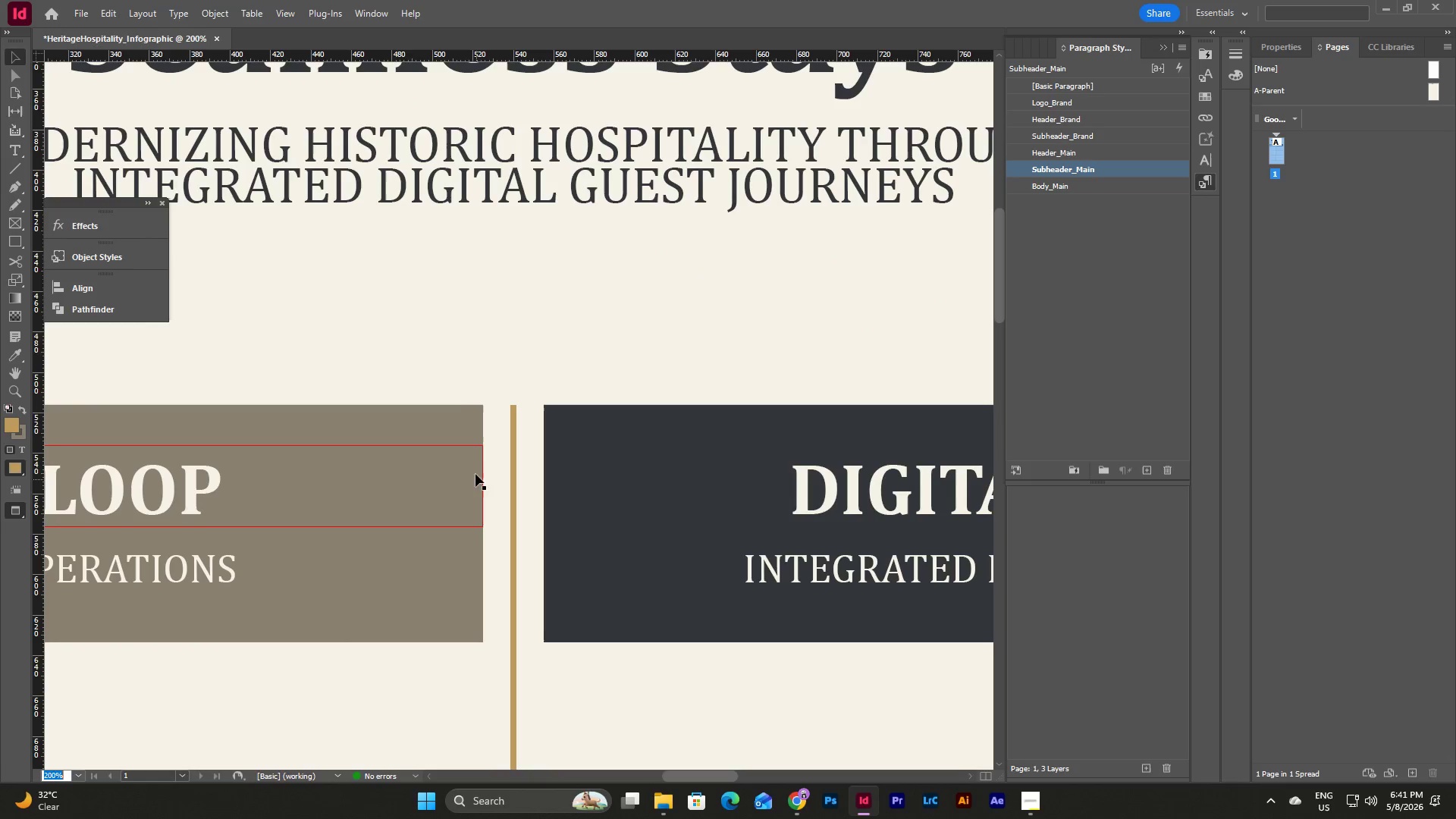 
left_click([469, 426])
 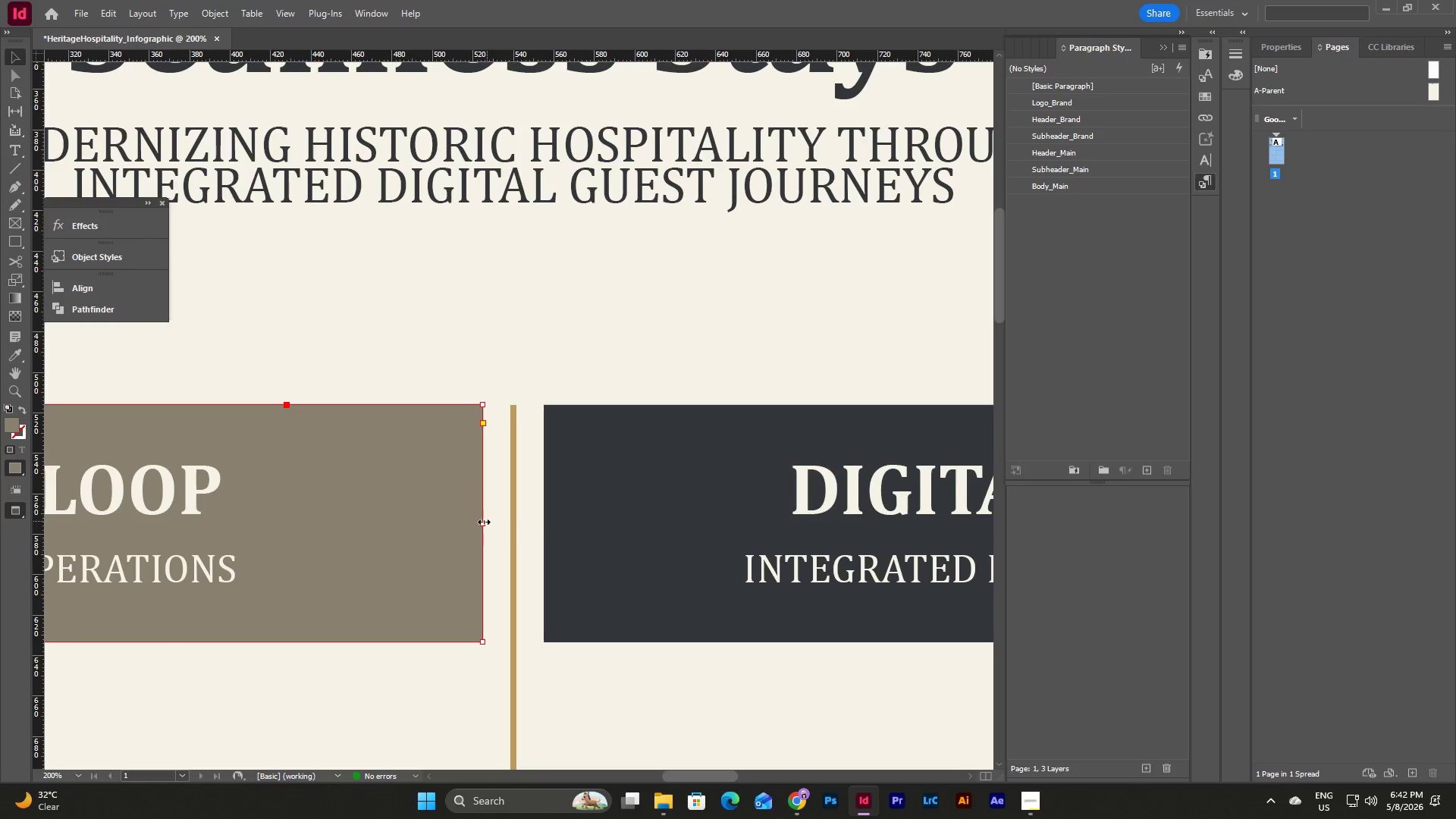 
left_click_drag(start_coordinate=[482, 522], to_coordinate=[509, 535])
 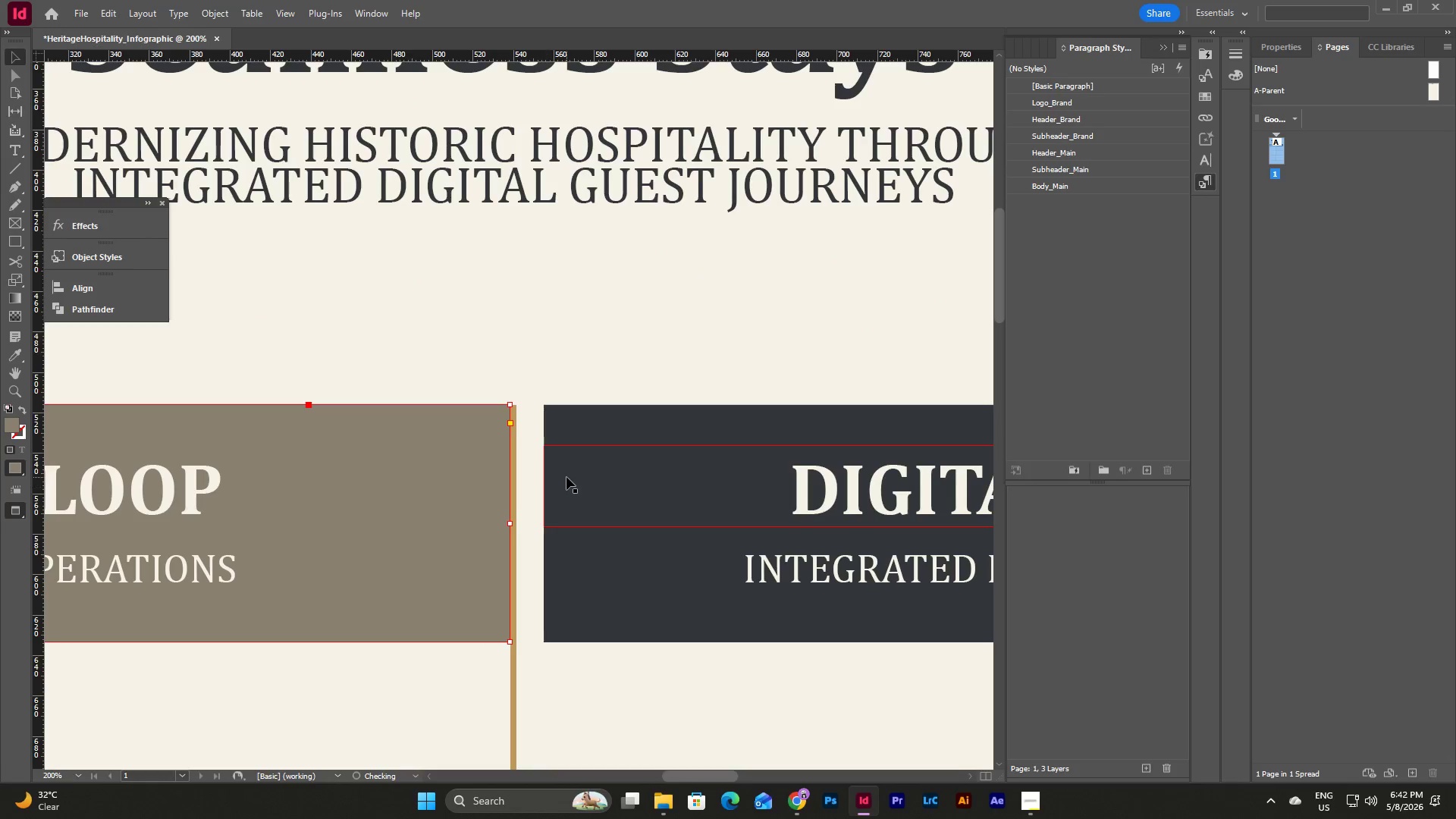 
left_click([566, 477])
 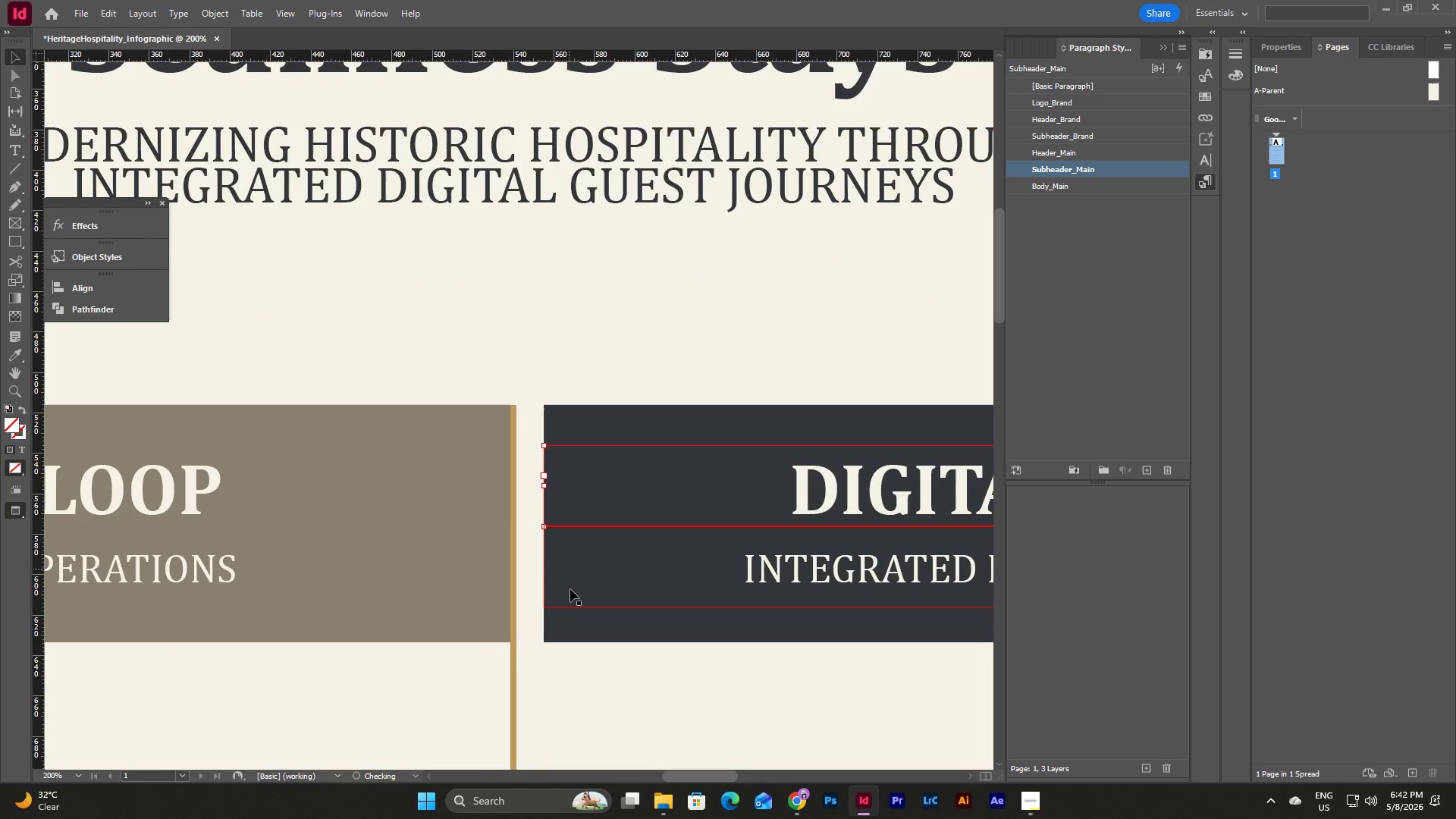 
left_click([570, 591])
 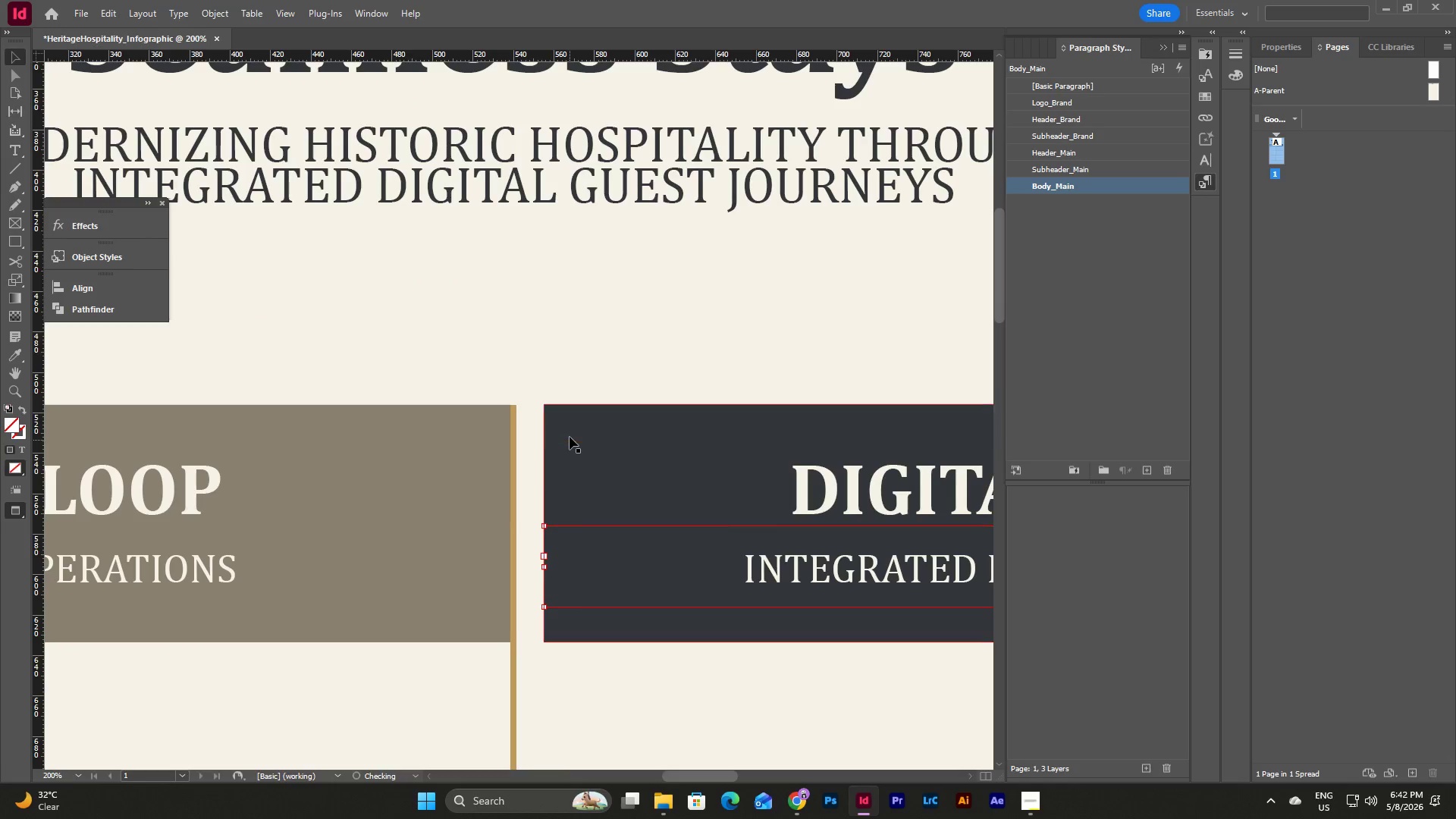 
left_click([570, 422])
 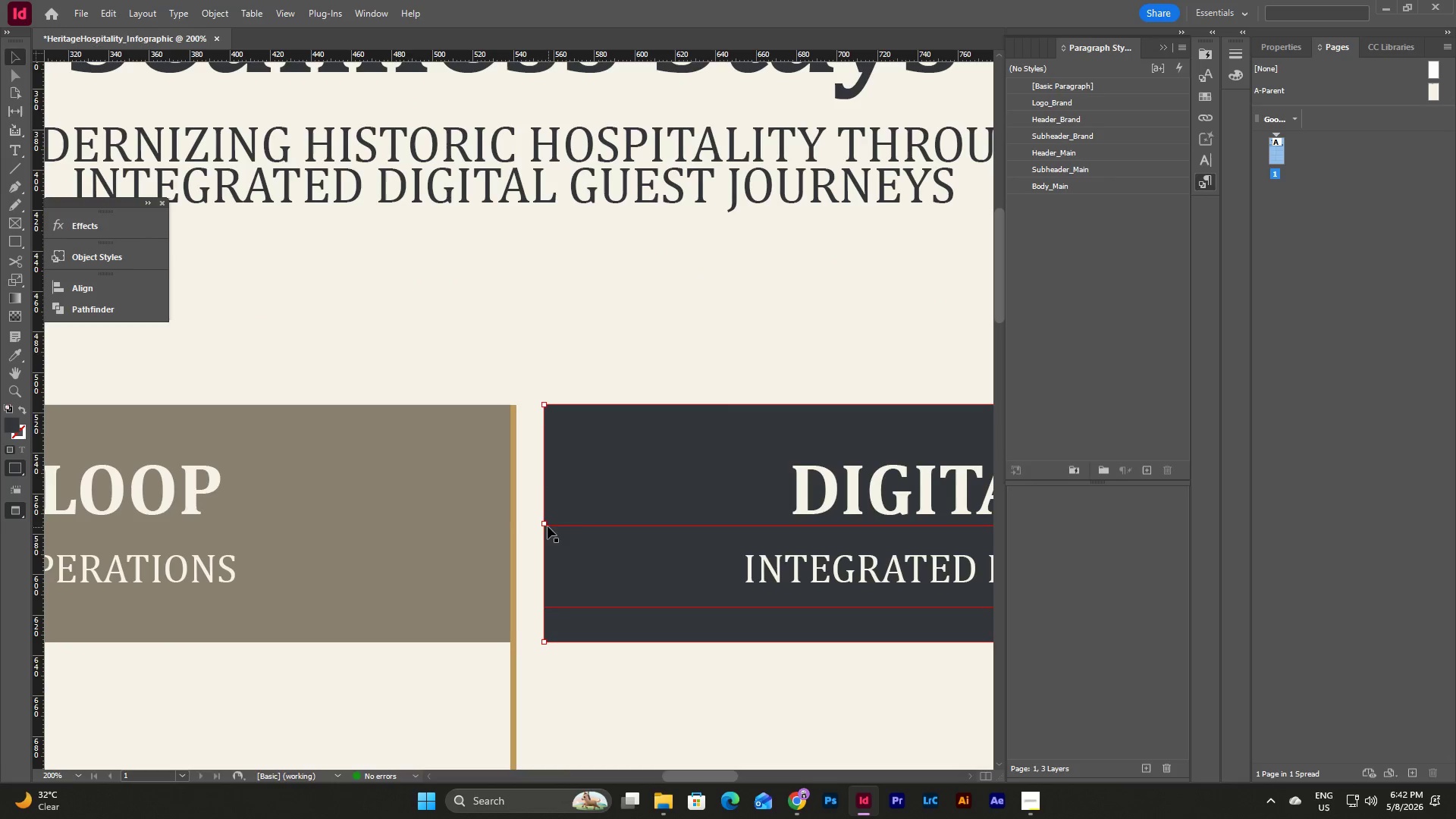 
left_click_drag(start_coordinate=[544, 523], to_coordinate=[520, 526])
 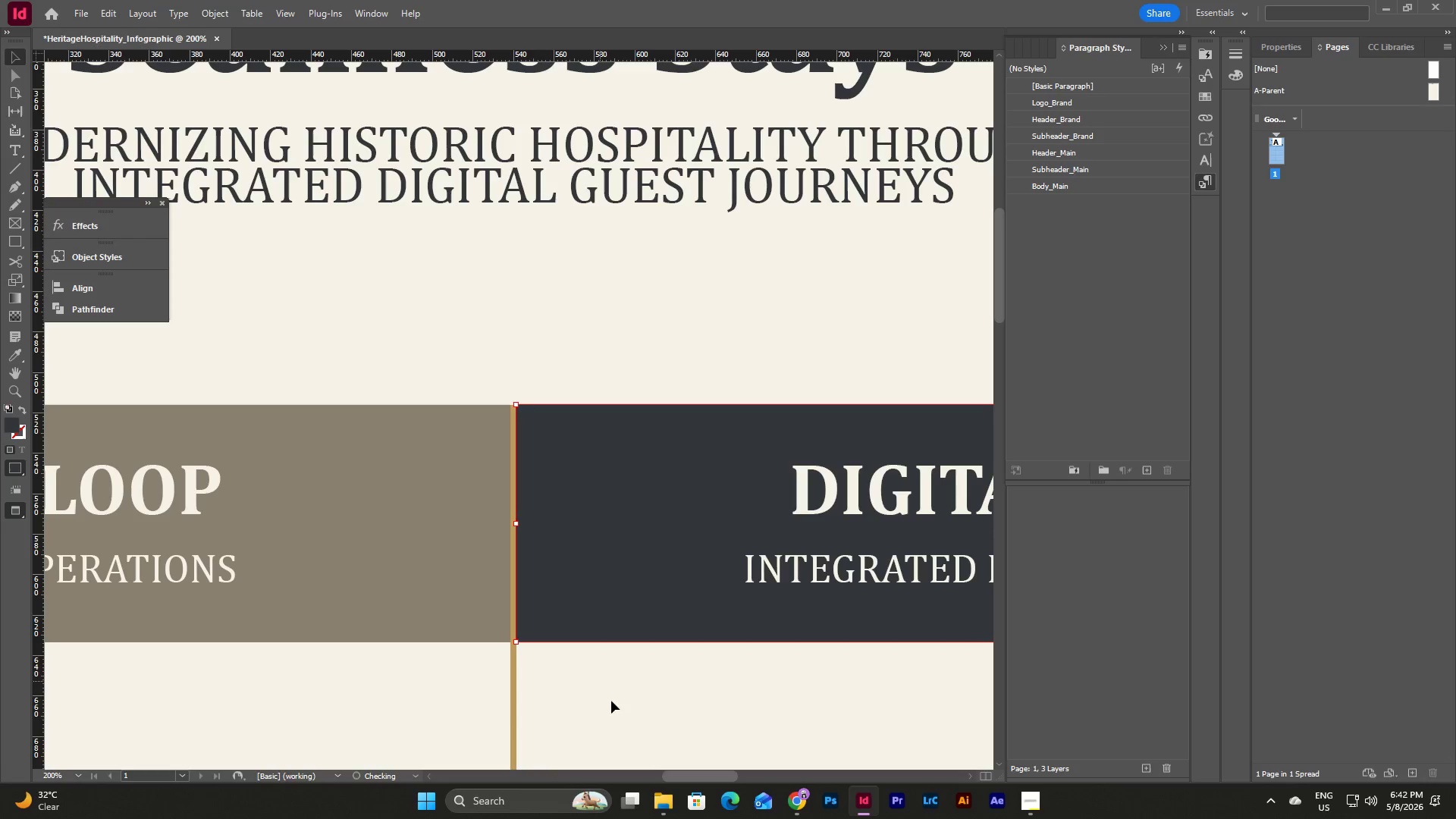 
left_click([632, 725])
 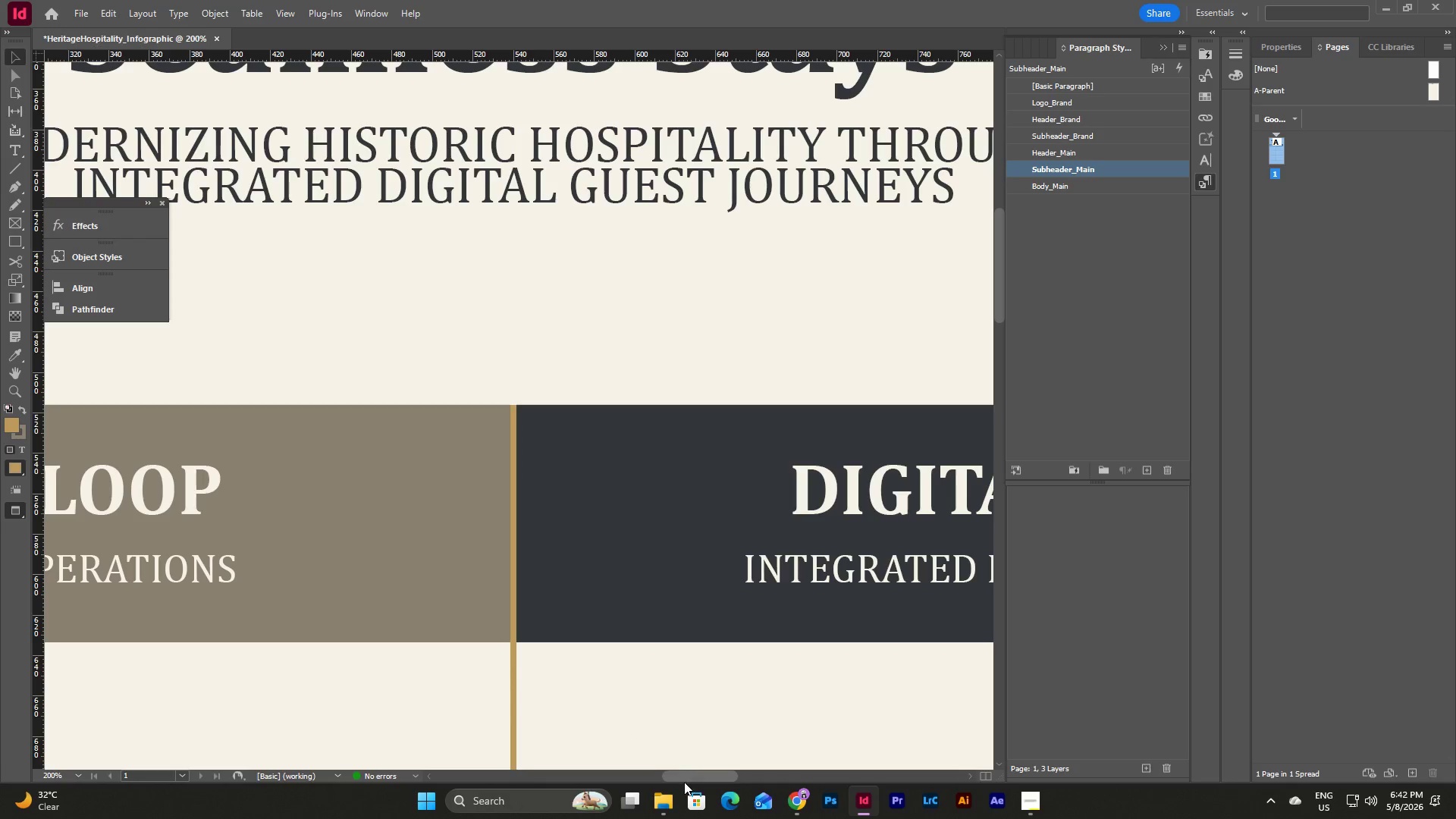 
left_click_drag(start_coordinate=[684, 775], to_coordinate=[714, 770])
 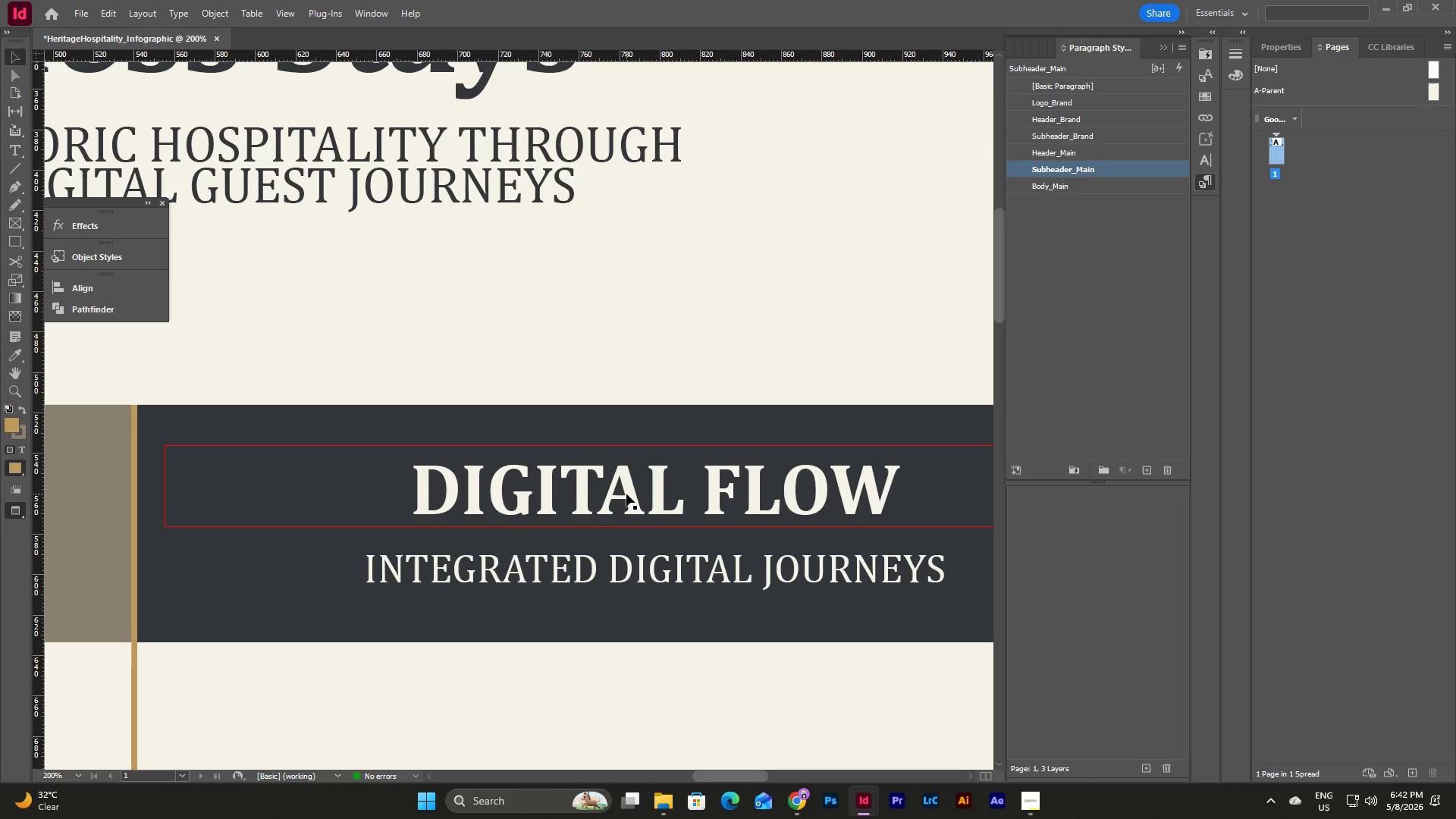 
left_click([626, 494])
 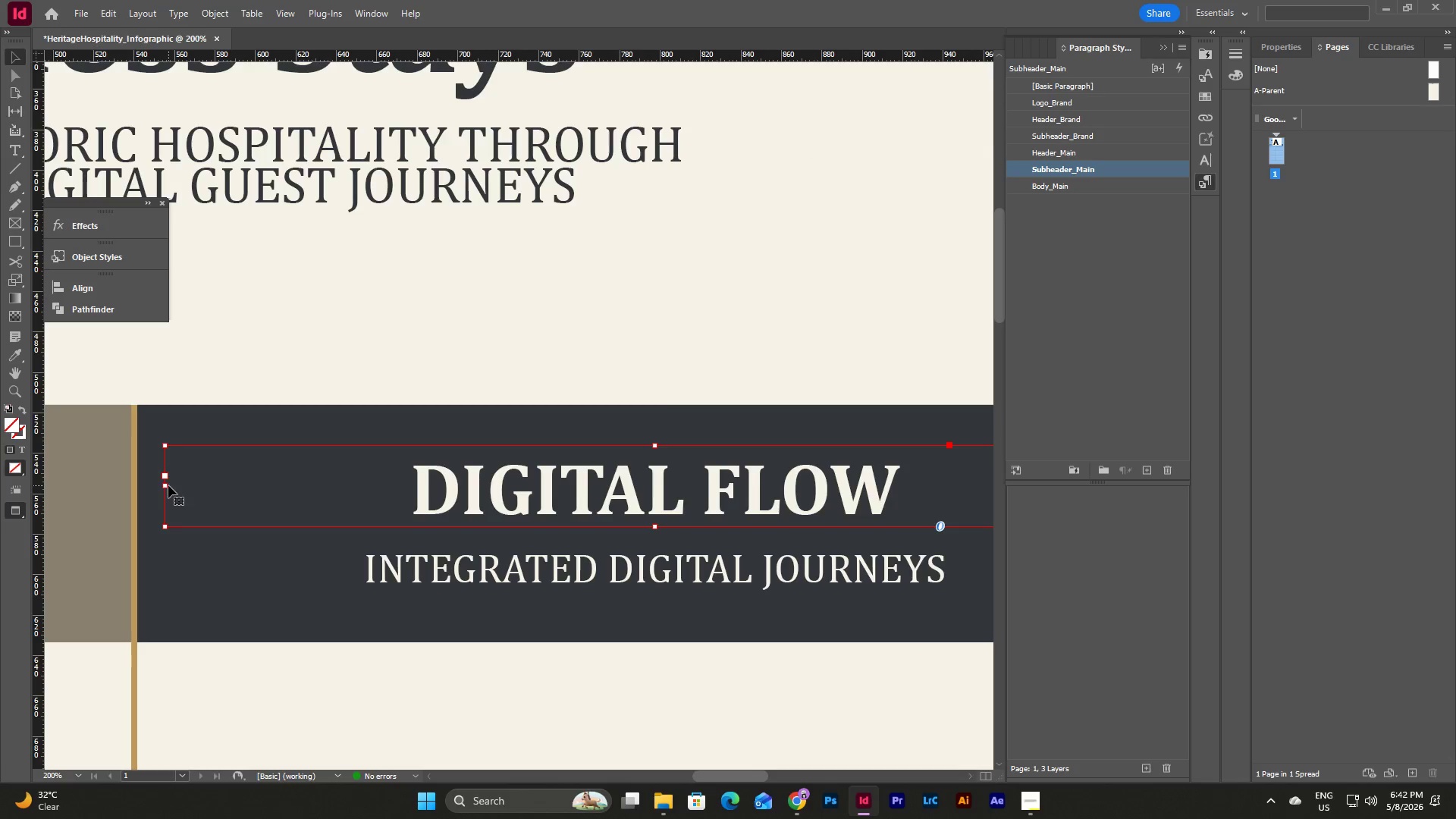 
left_click_drag(start_coordinate=[165, 485], to_coordinate=[137, 489])
 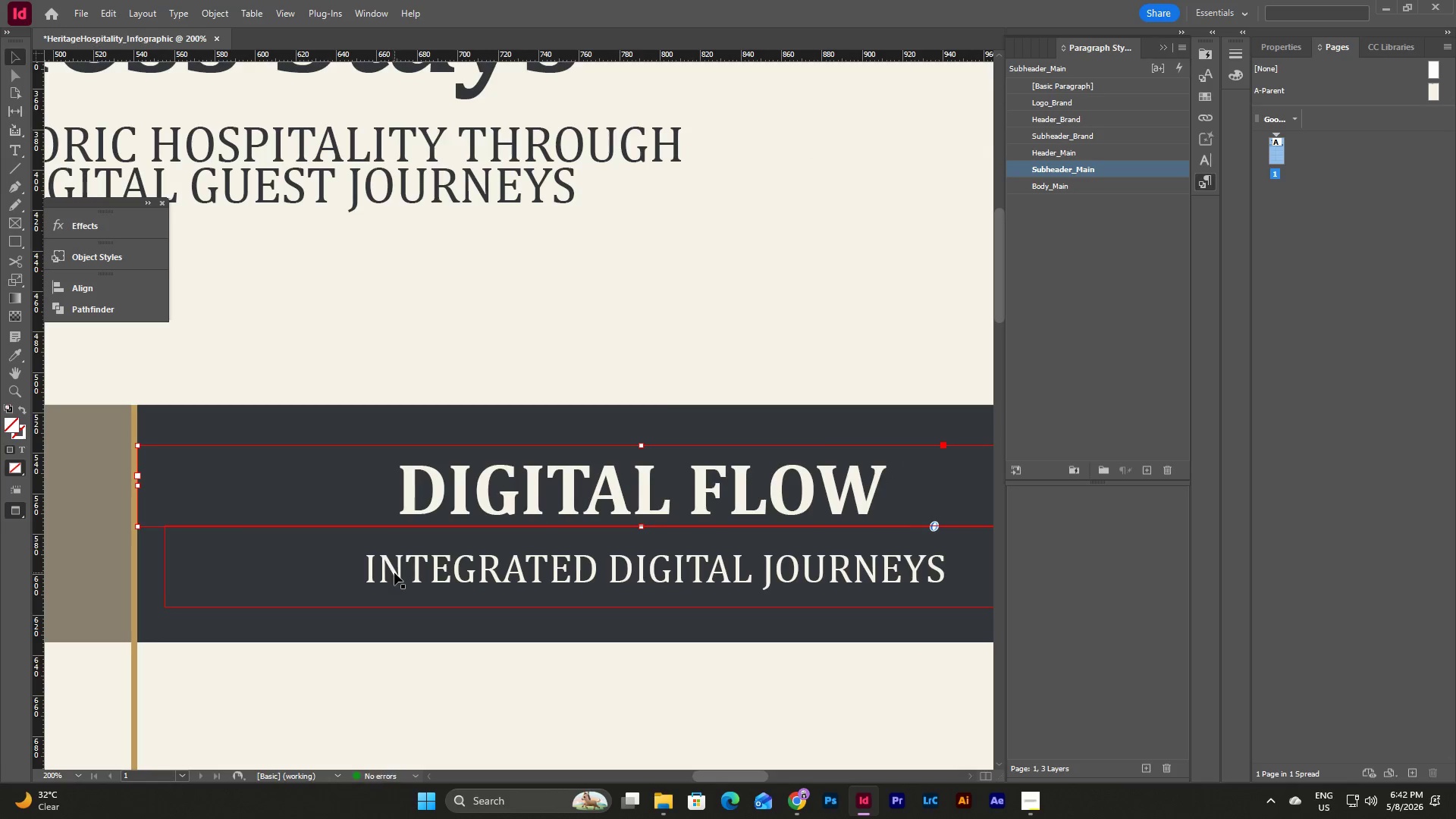 
left_click([394, 573])
 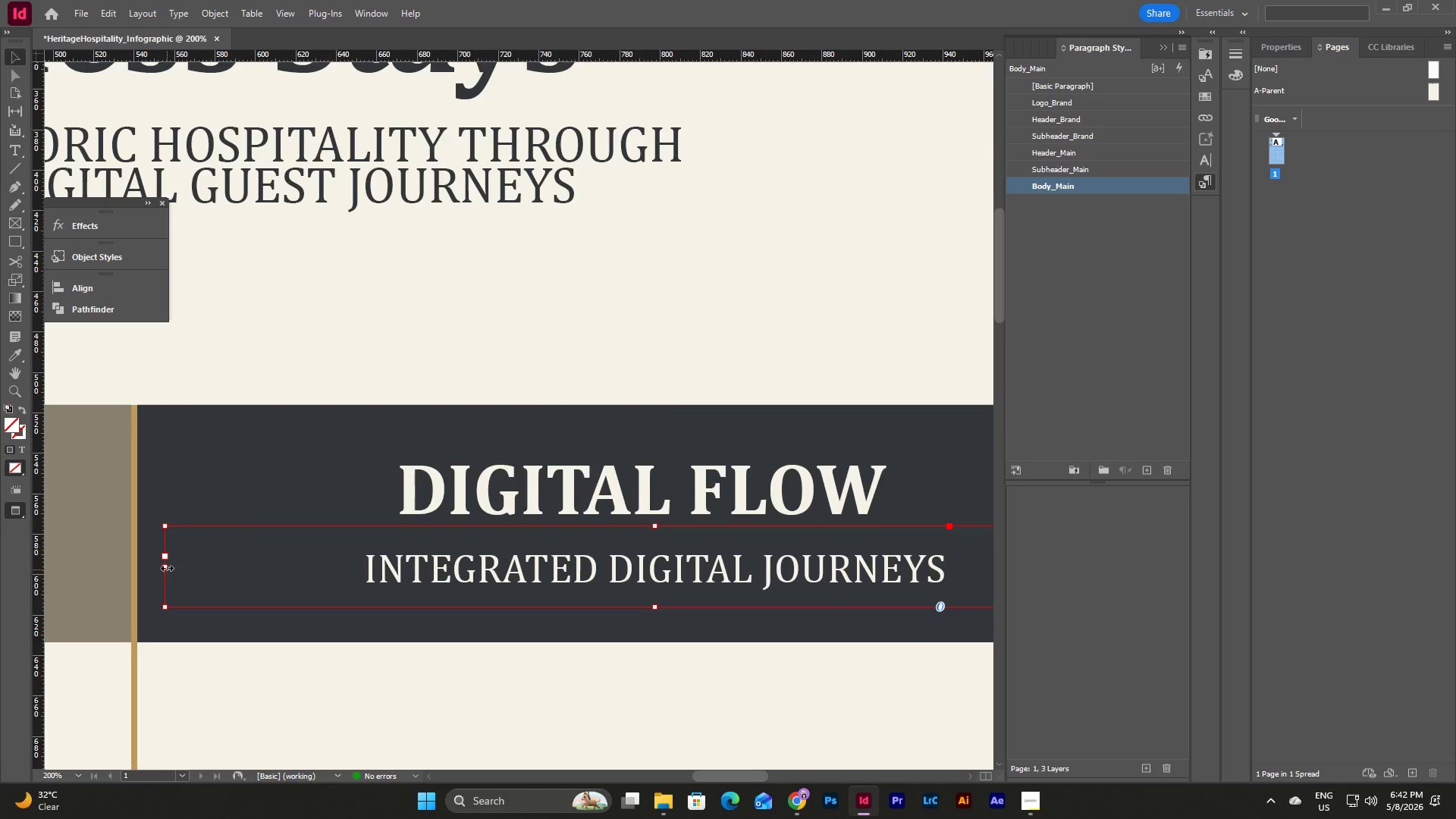 
left_click_drag(start_coordinate=[167, 567], to_coordinate=[137, 573])
 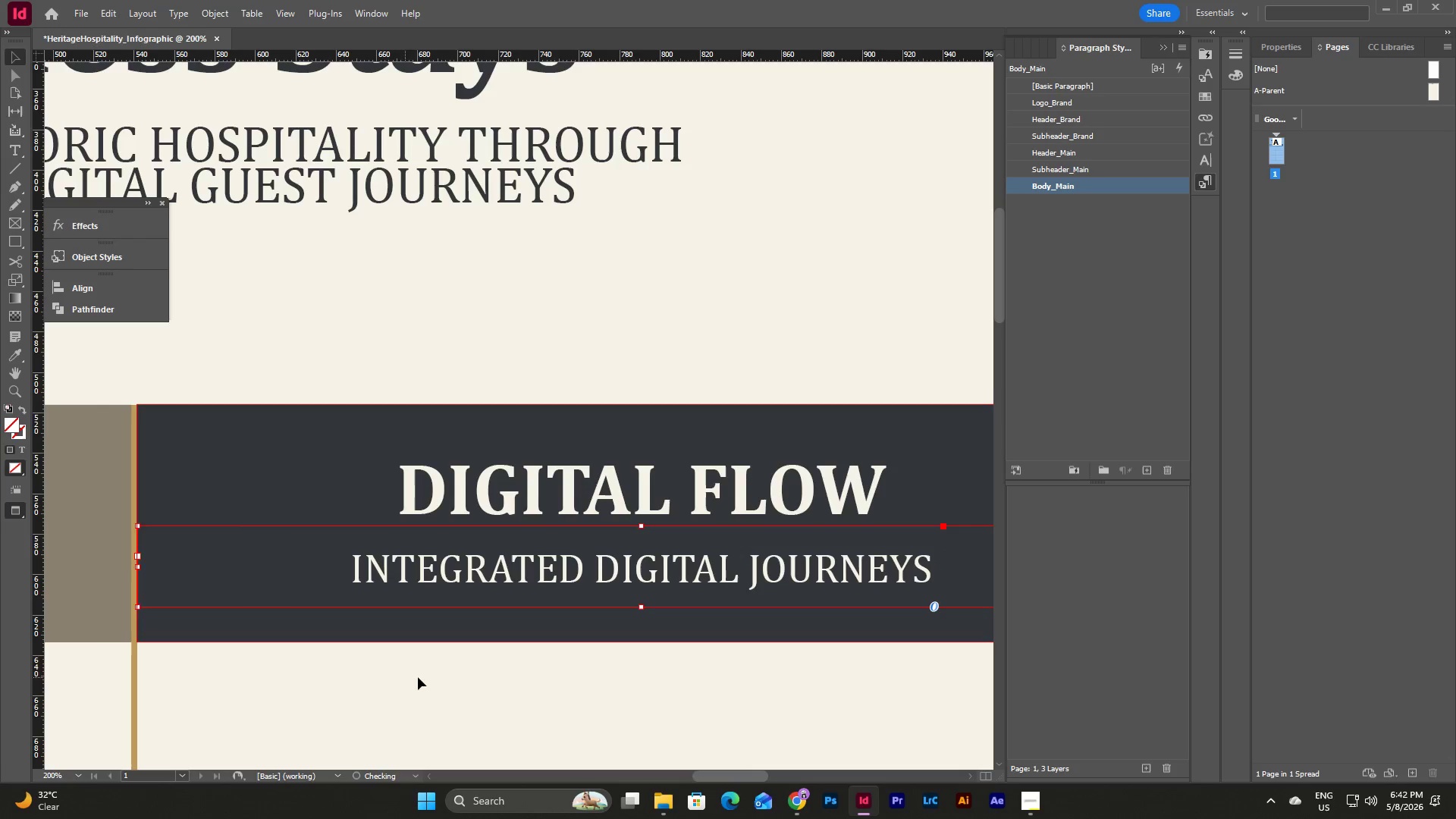 
left_click([427, 678])
 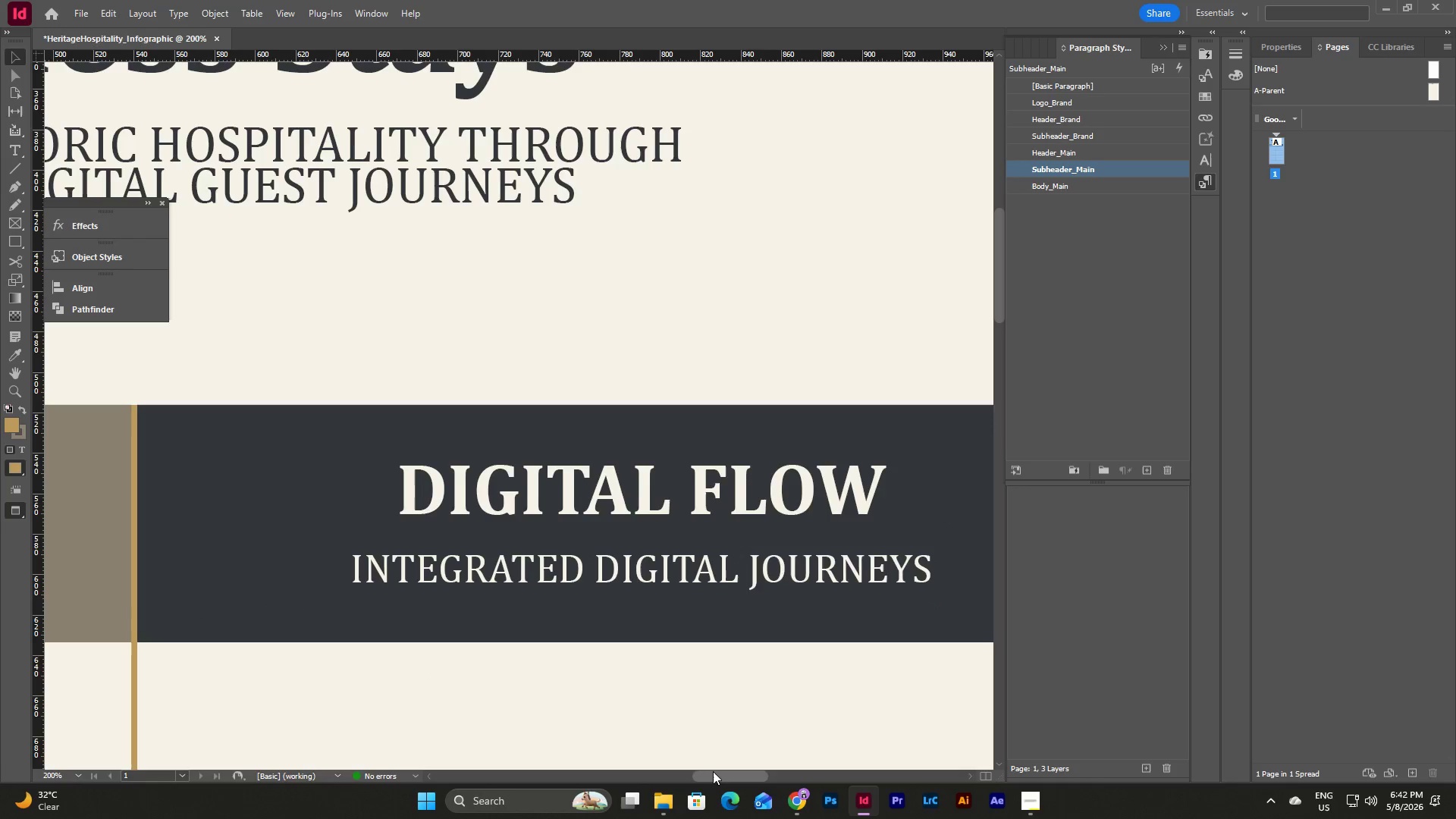 
left_click_drag(start_coordinate=[714, 772], to_coordinate=[667, 770])
 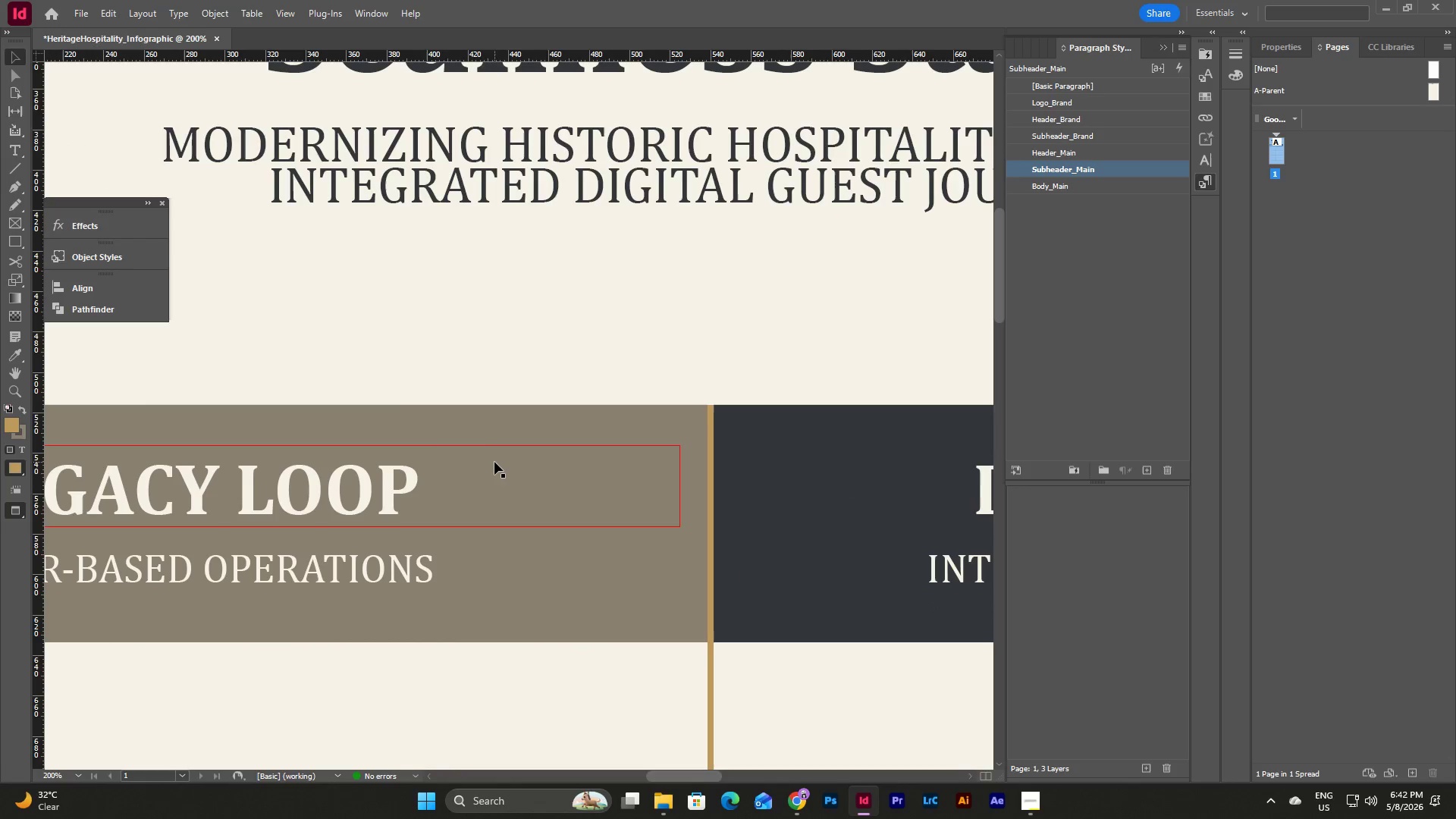 
left_click([494, 462])
 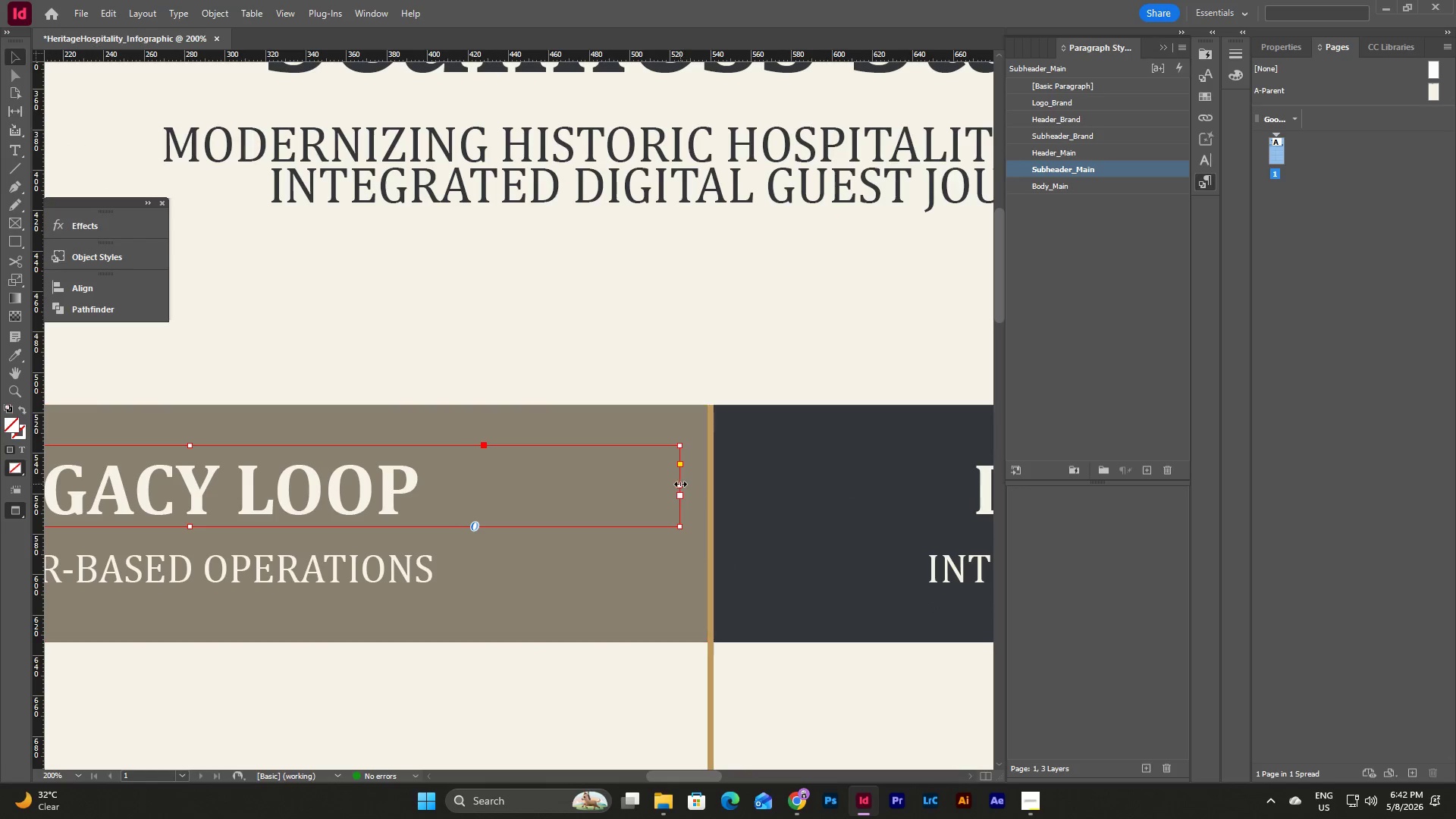 
left_click_drag(start_coordinate=[679, 484], to_coordinate=[704, 488])
 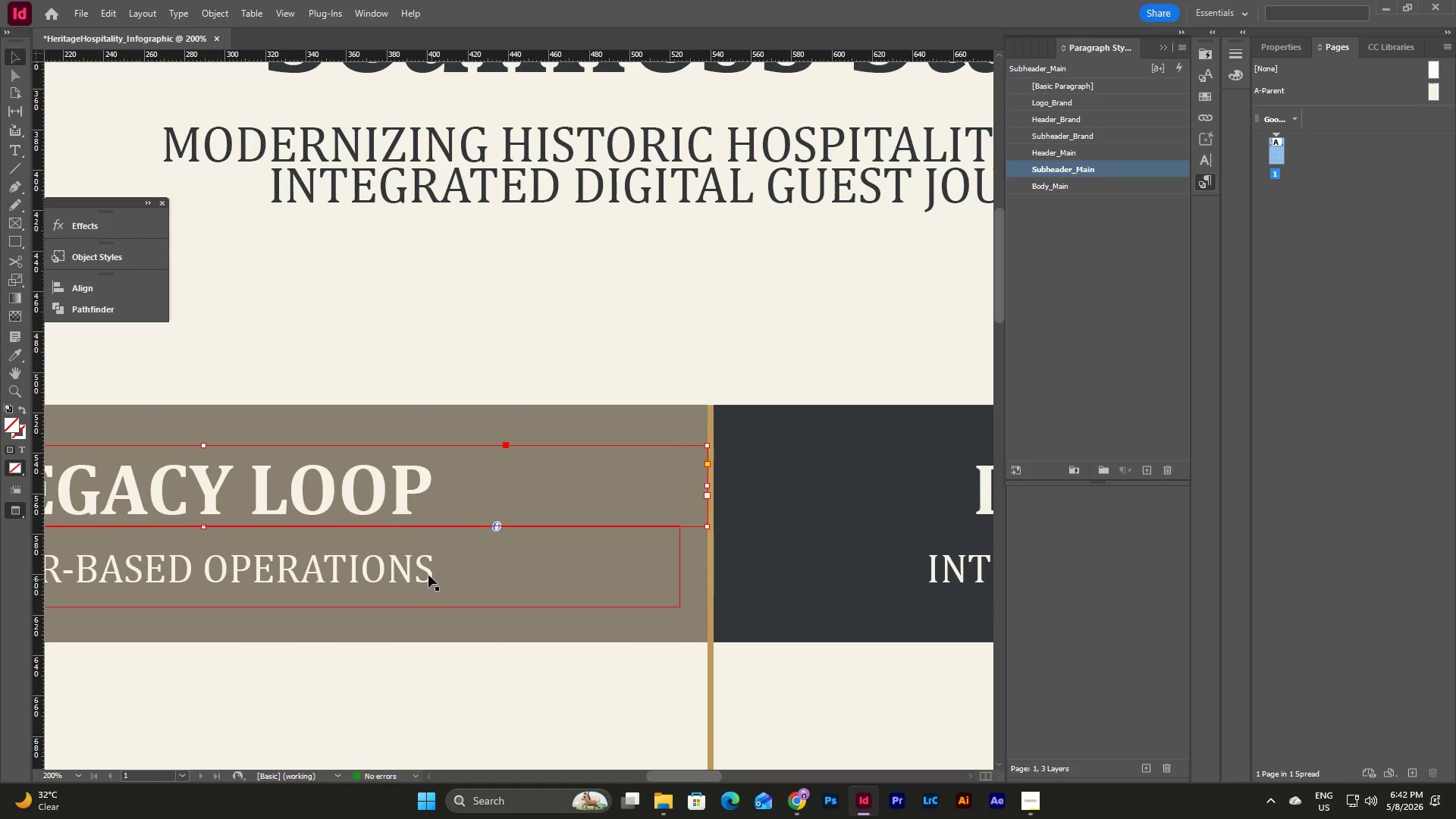 
left_click([428, 573])
 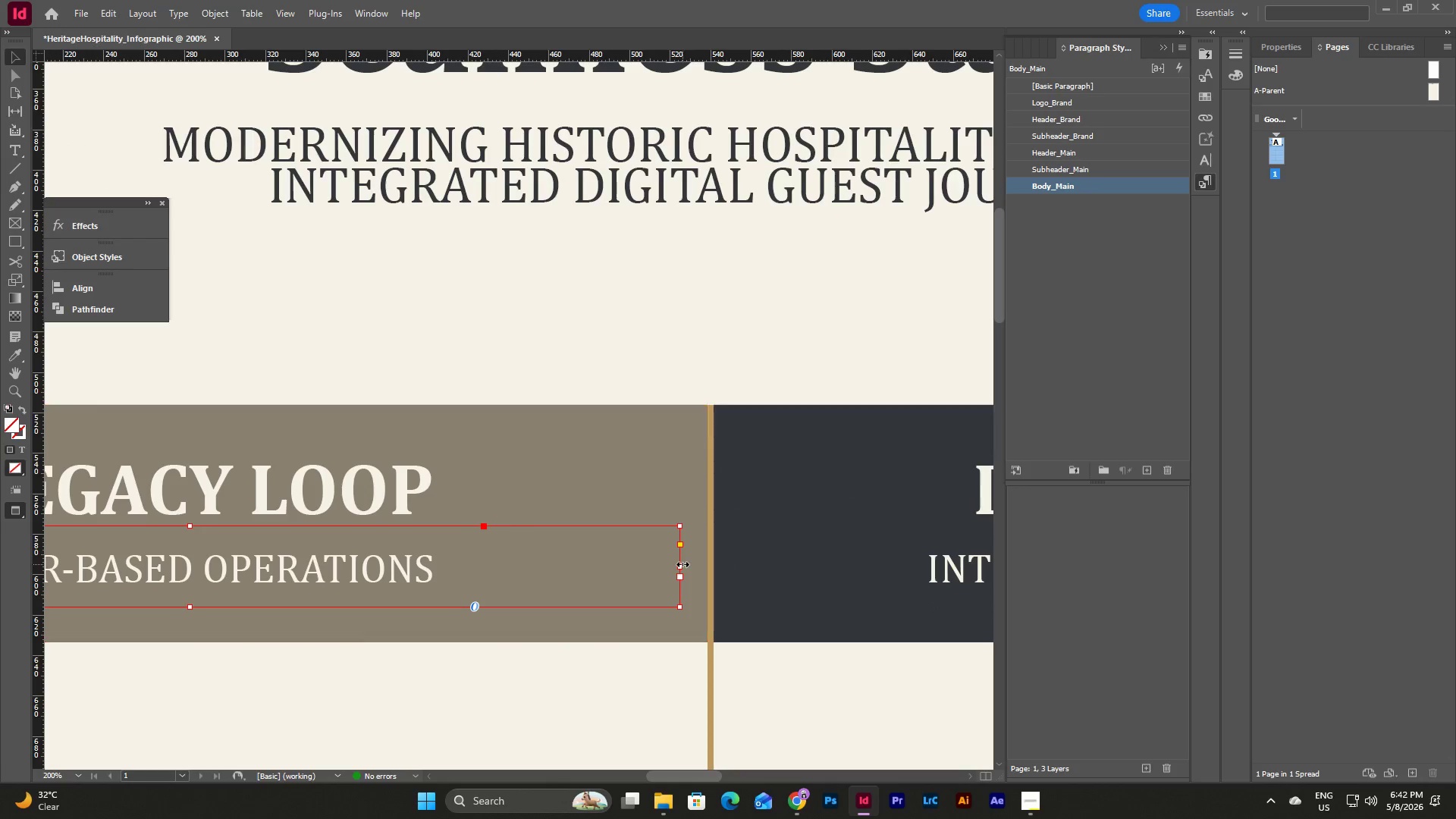 
left_click_drag(start_coordinate=[682, 566], to_coordinate=[707, 566])
 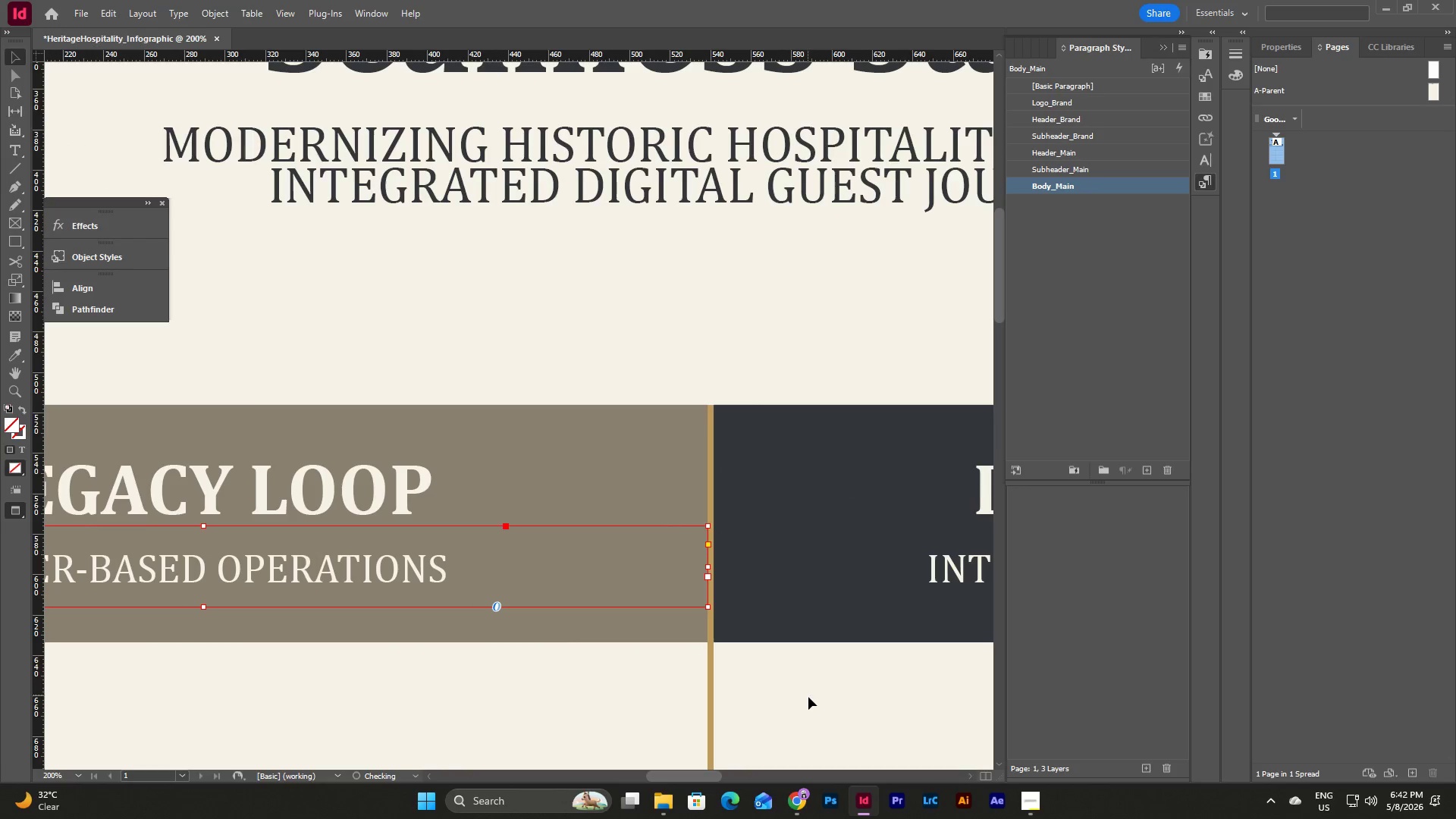 
left_click([808, 697])
 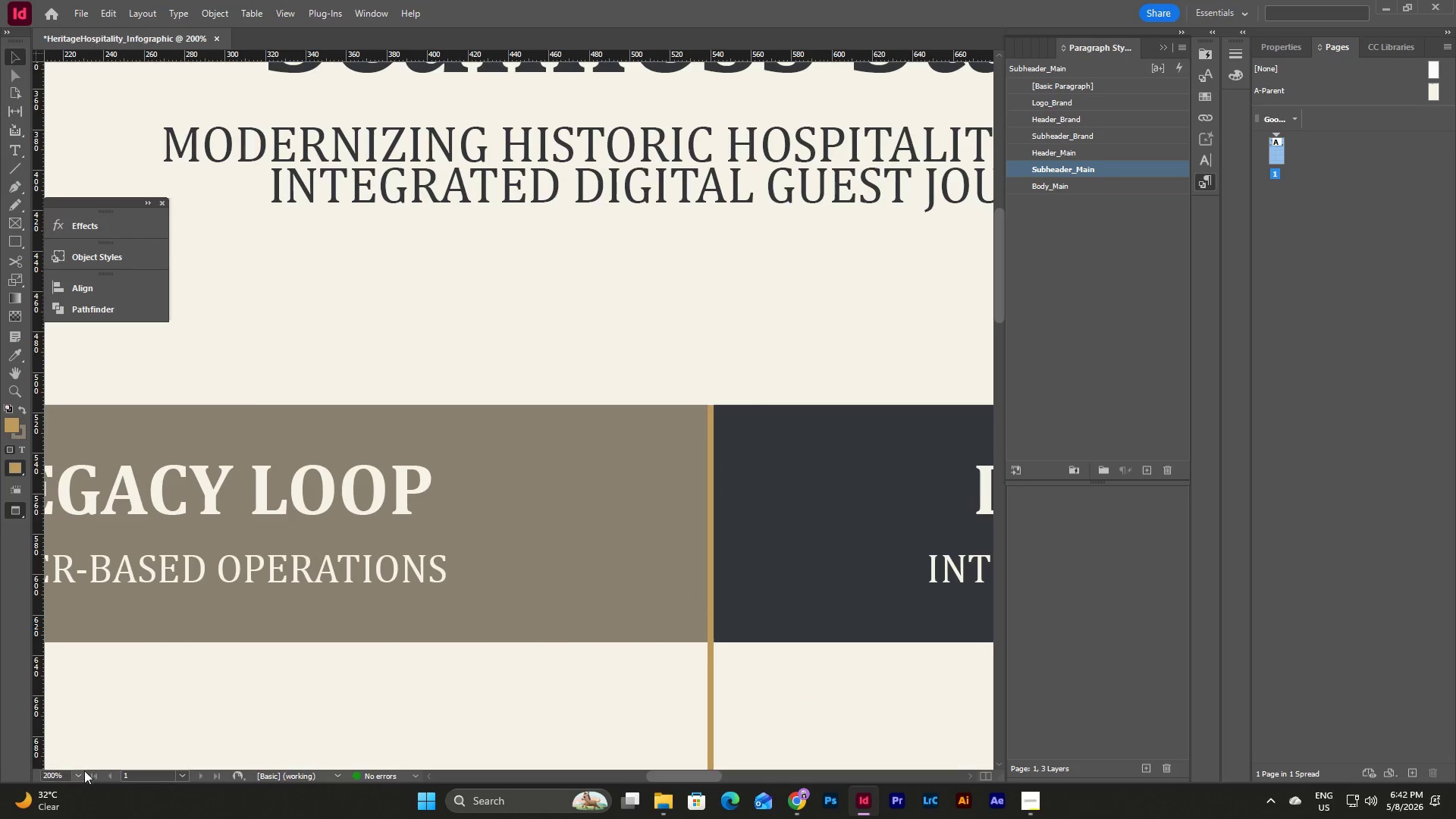 
left_click([82, 773])
 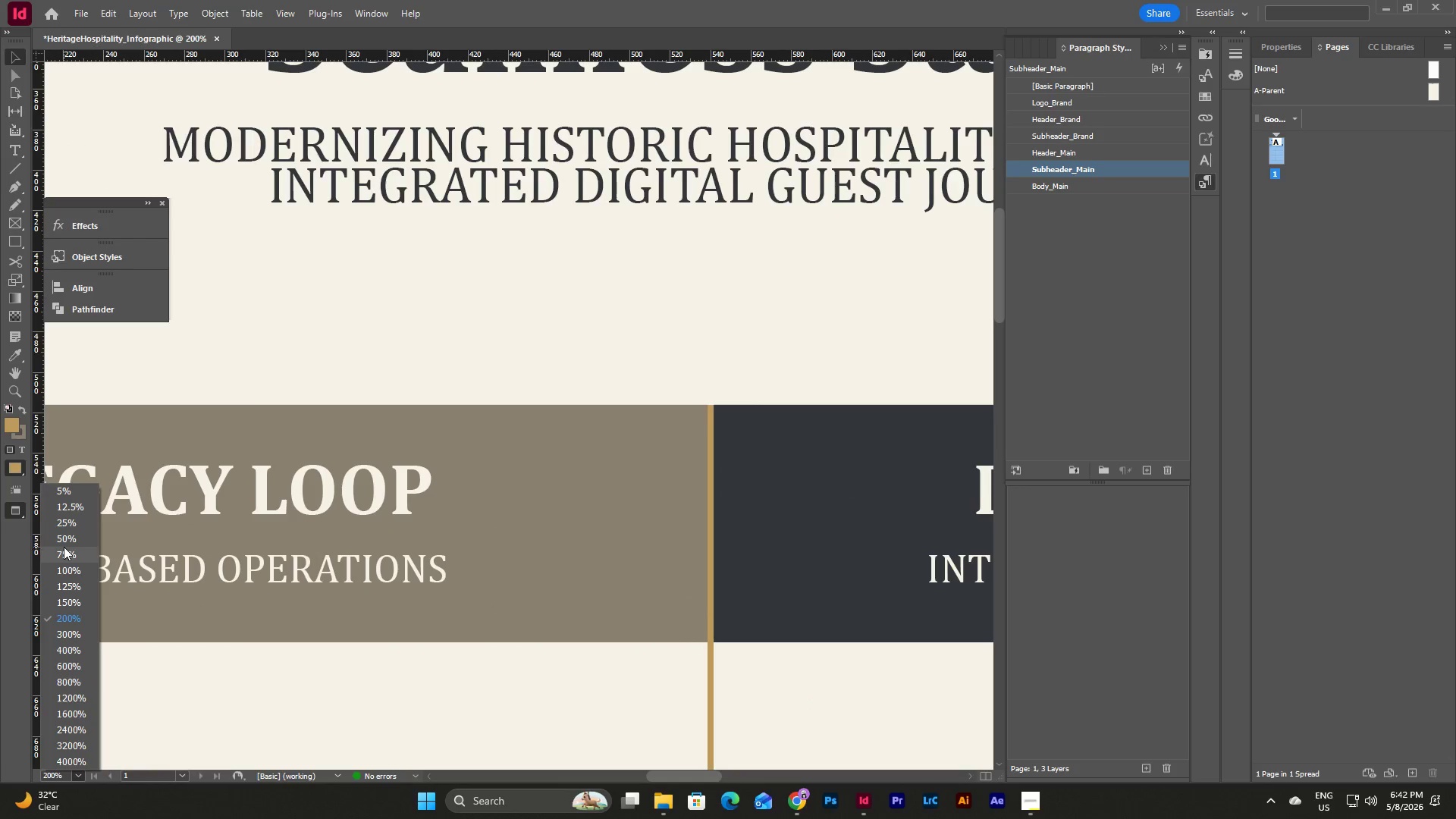 
left_click([67, 538])
 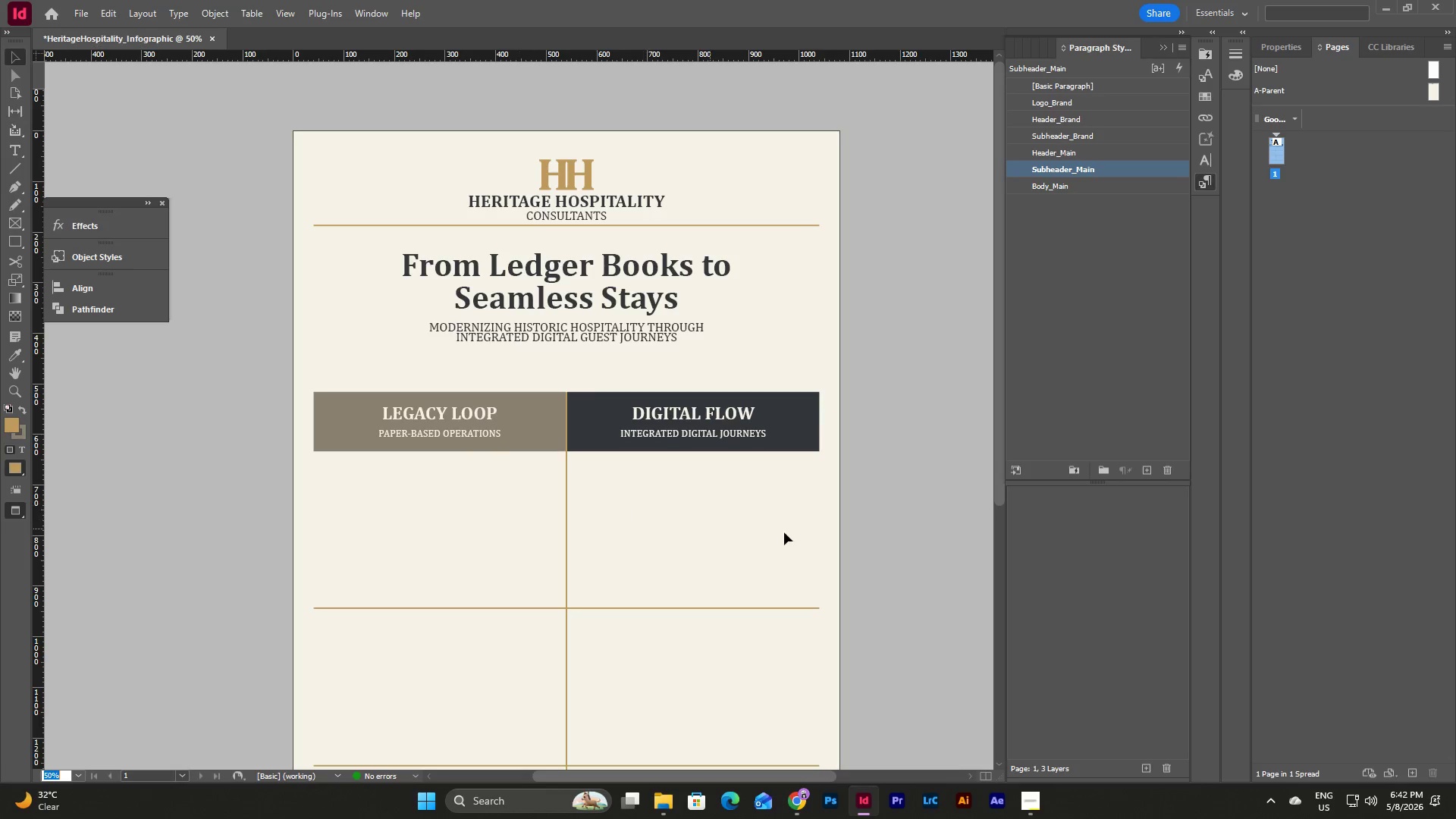 
left_click([870, 534])
 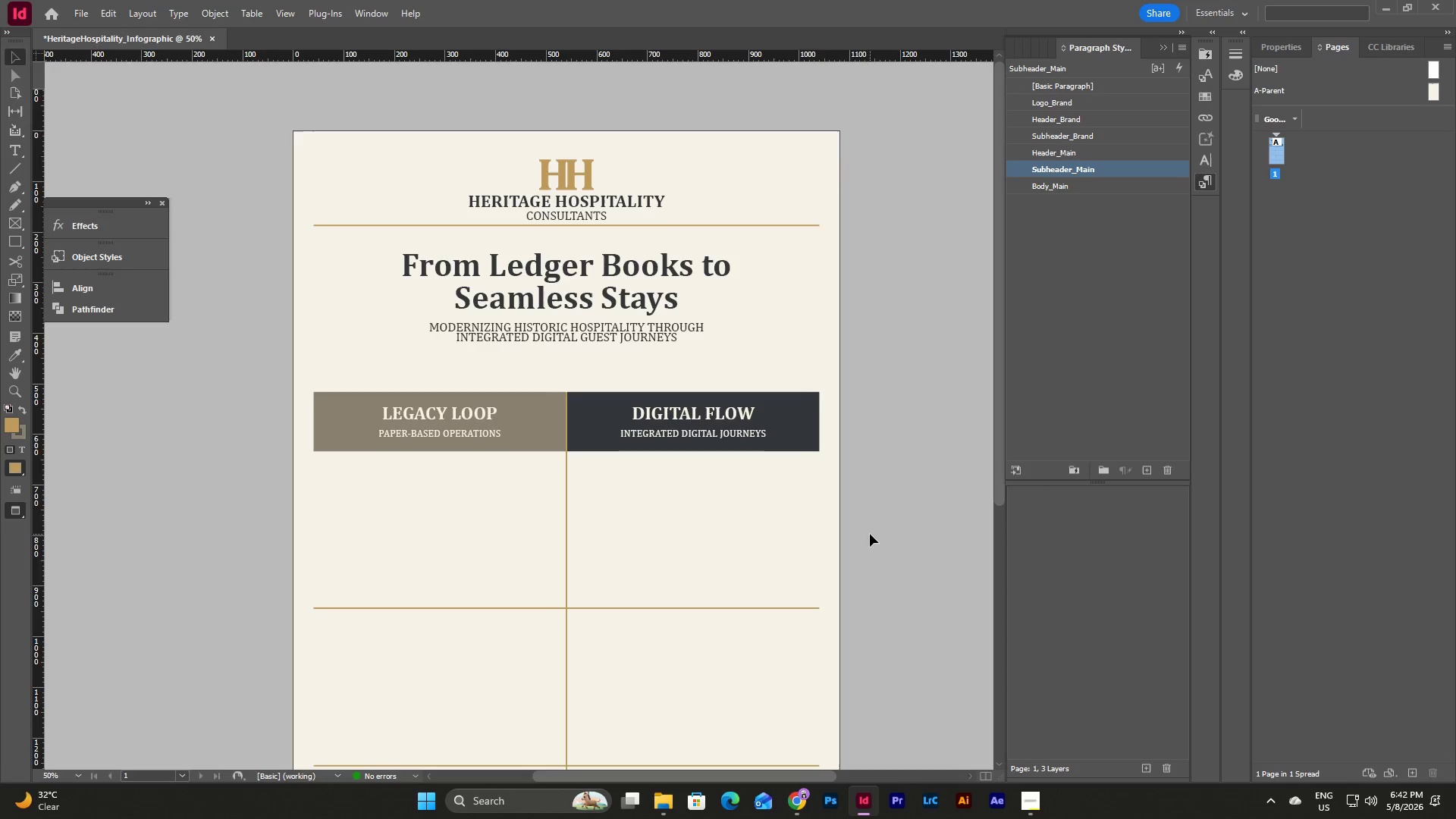 
type(ww)
 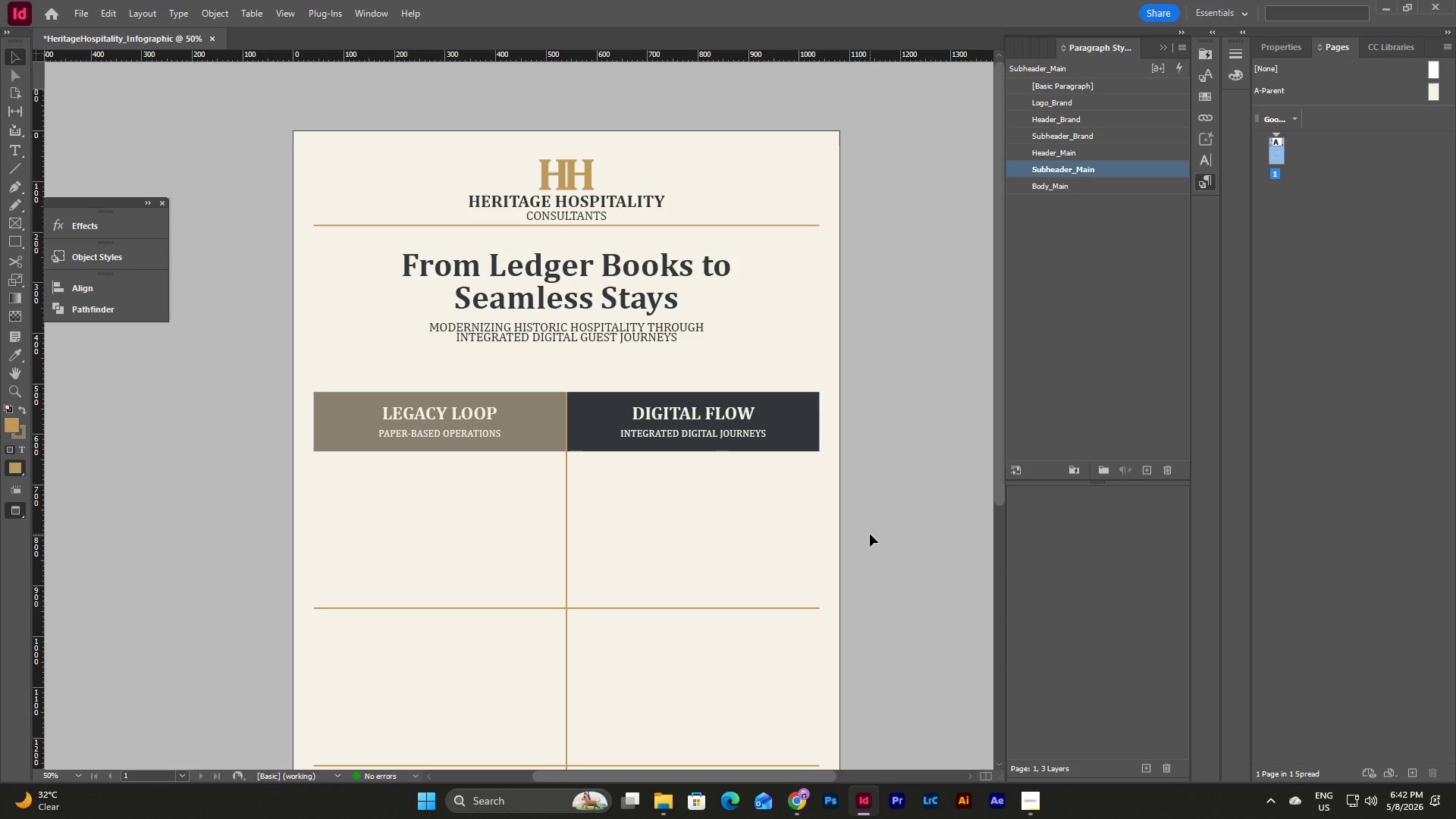 
type(www)
 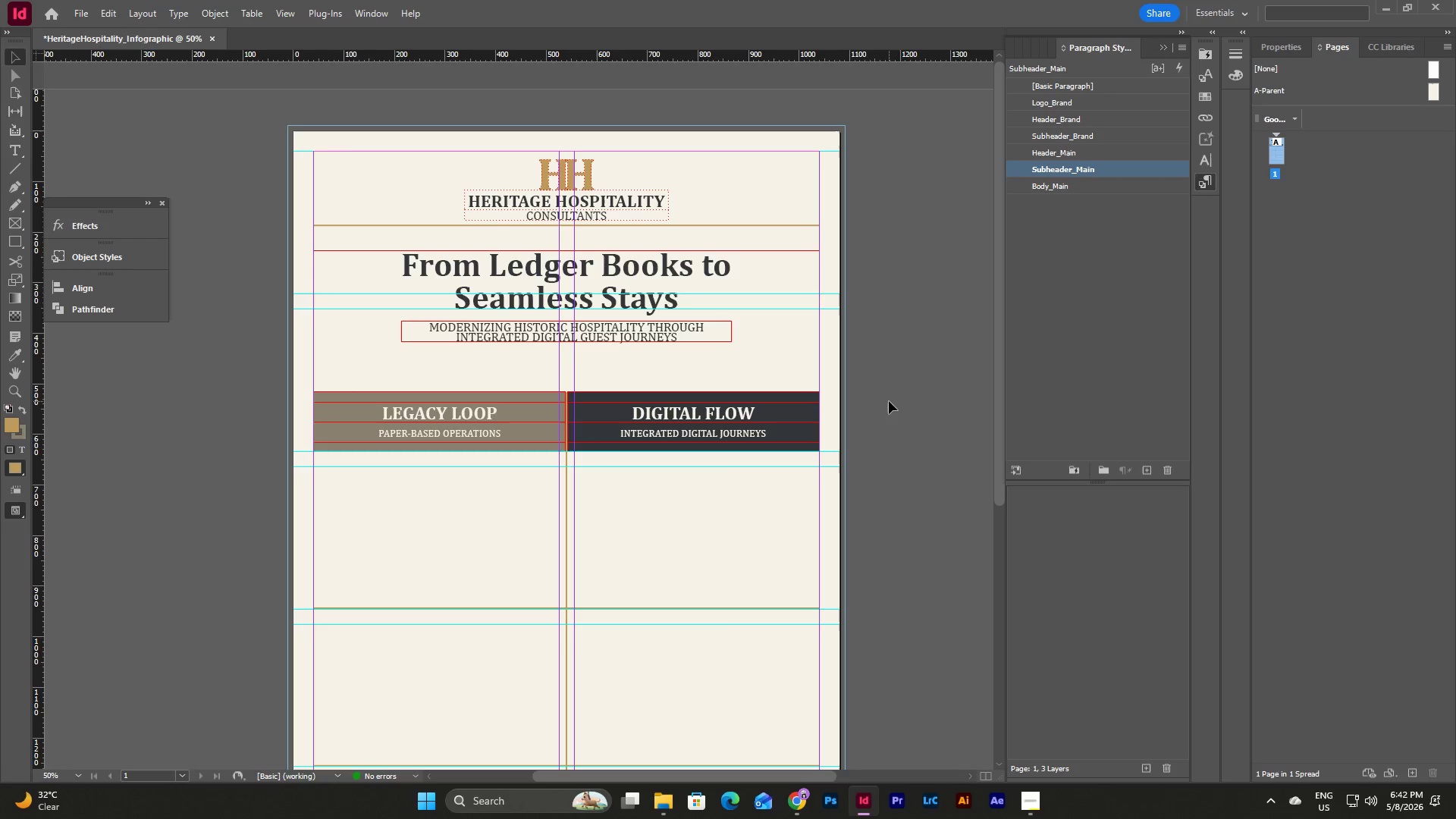 
key(W)
 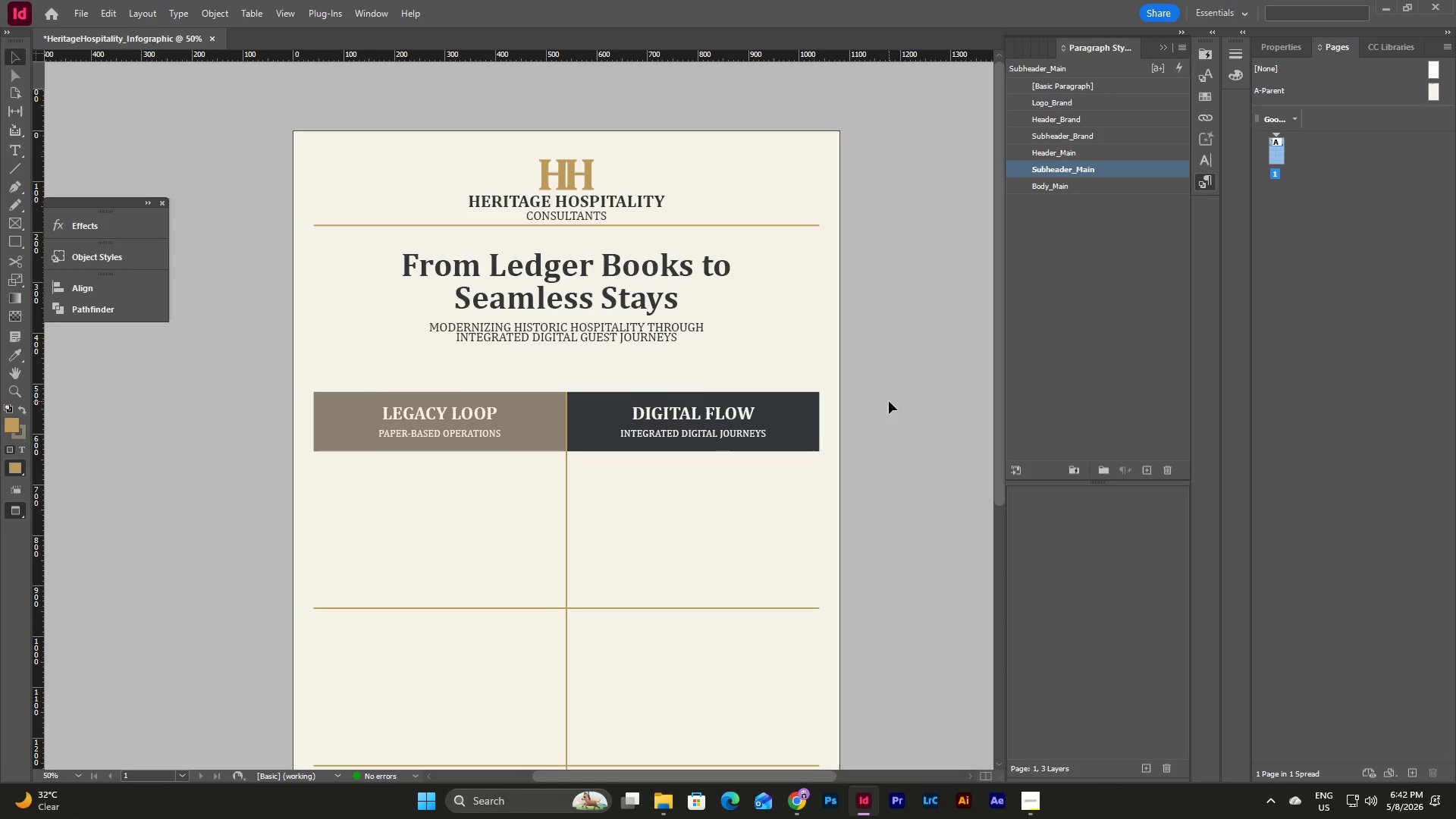 
scroll: coordinate [889, 401], scroll_direction: none, amount: 0.0
 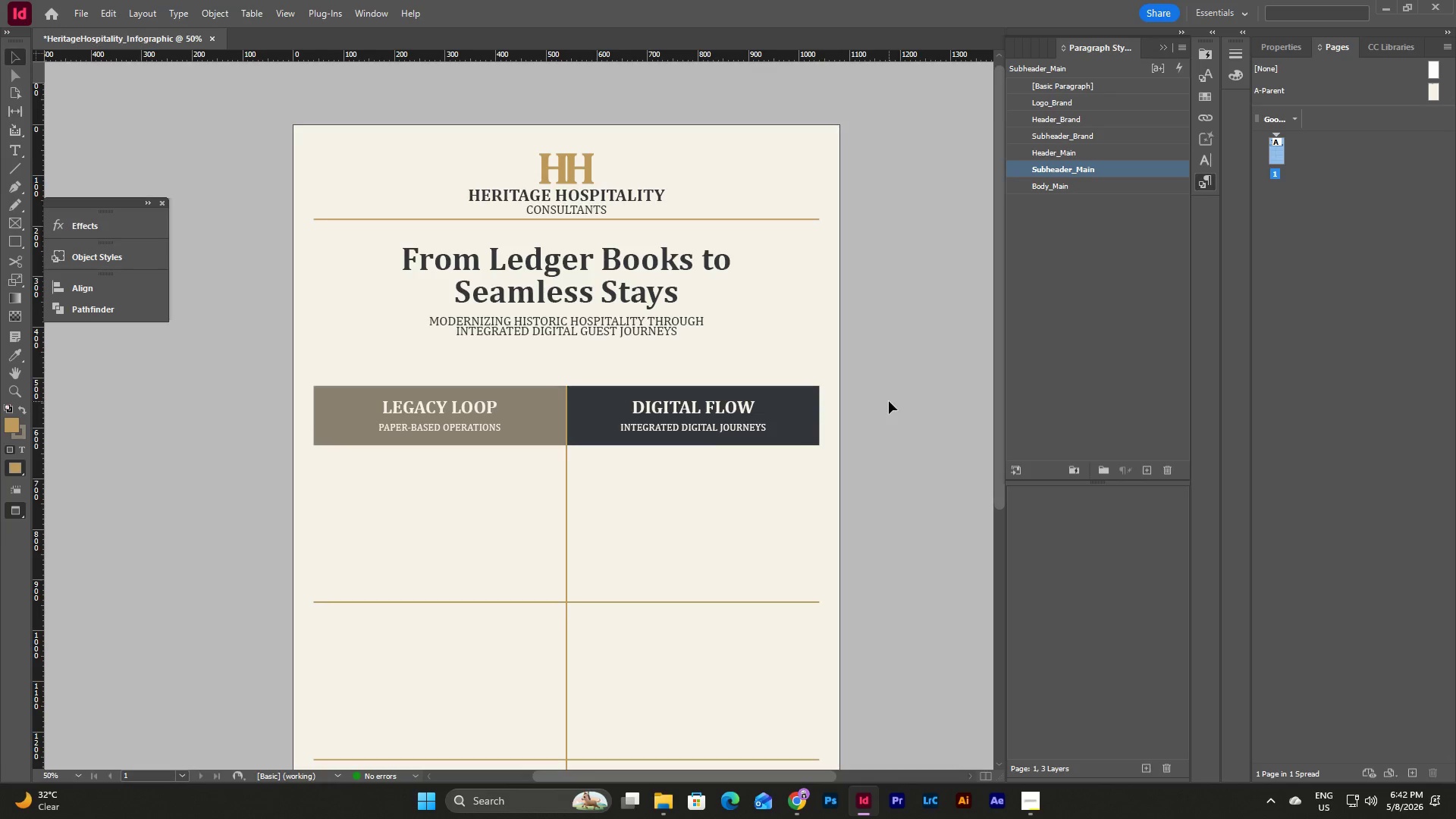 
key(W)
 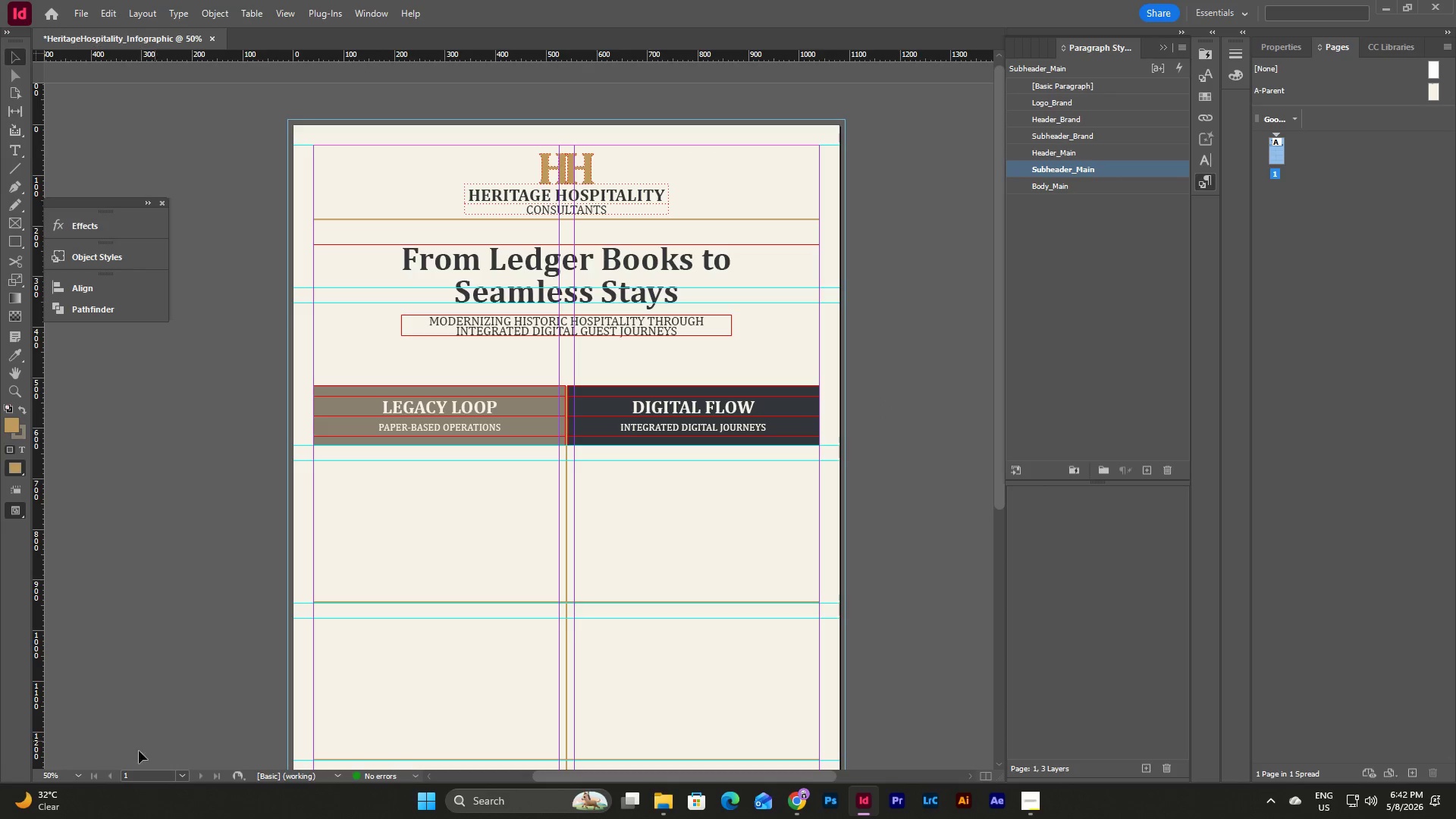 
left_click([78, 776])
 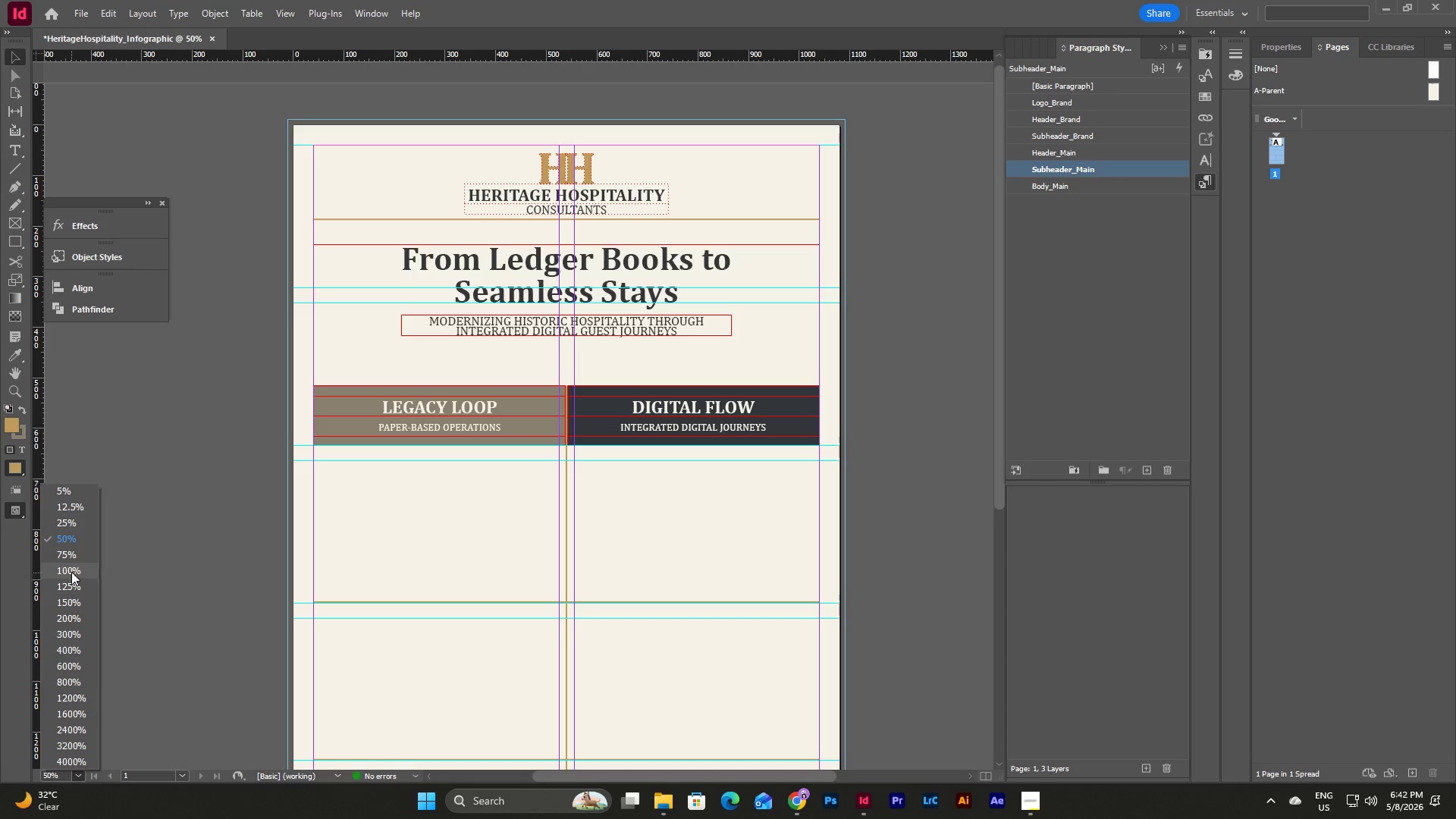 
left_click([71, 572])
 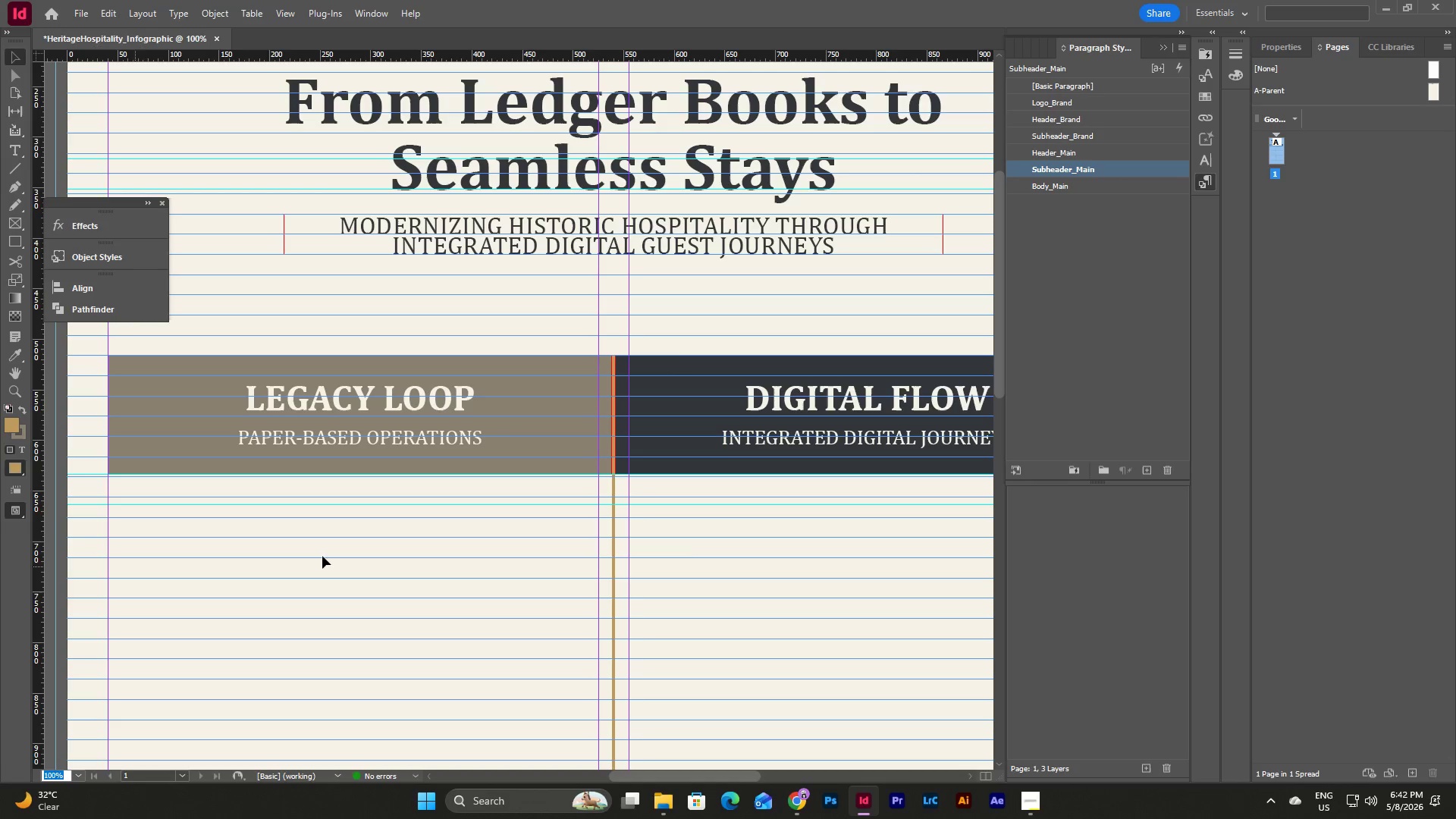 
scroll: coordinate [682, 544], scroll_direction: up, amount: 4.0
 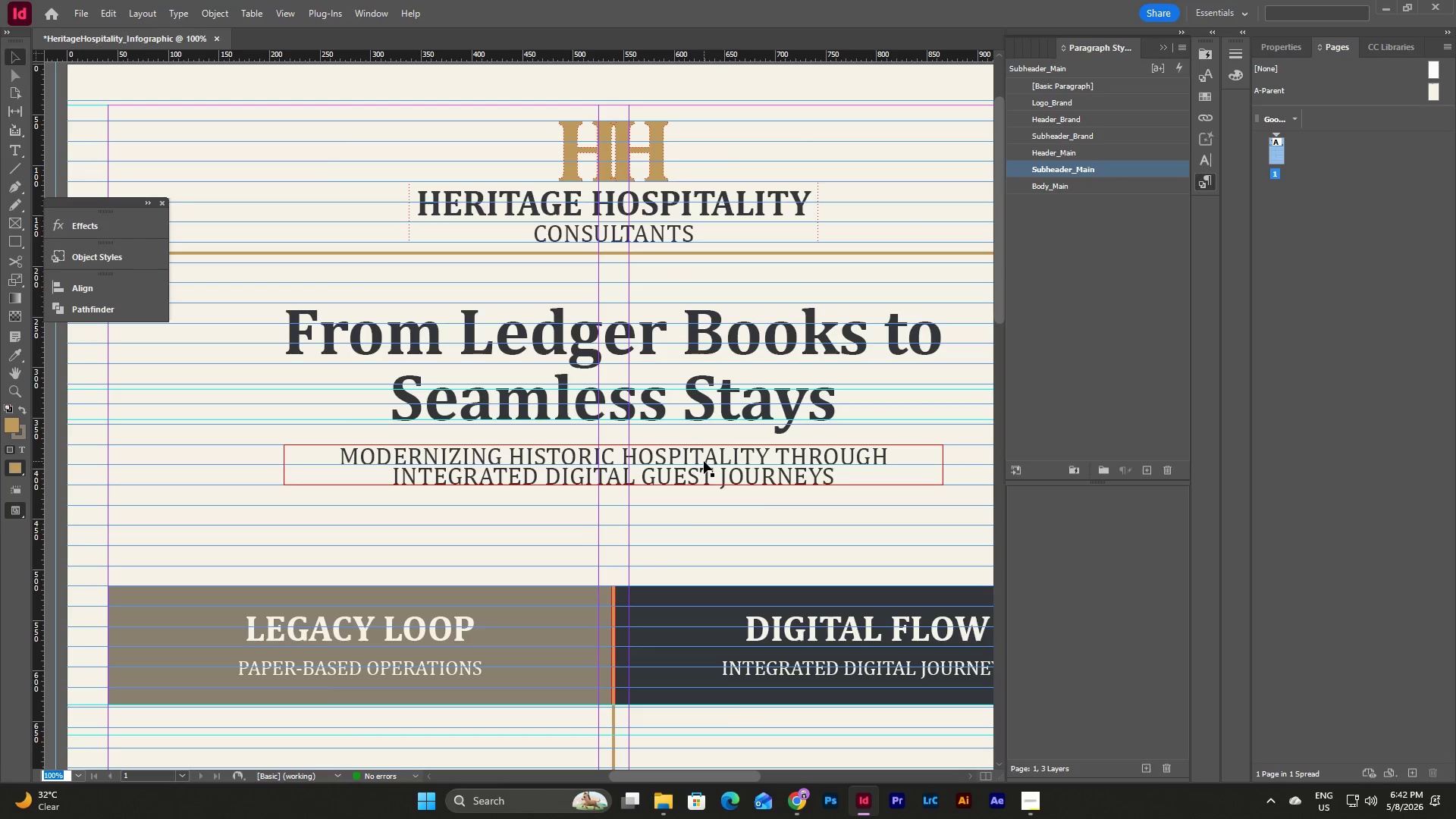 
left_click_drag(start_coordinate=[704, 461], to_coordinate=[704, 479])
 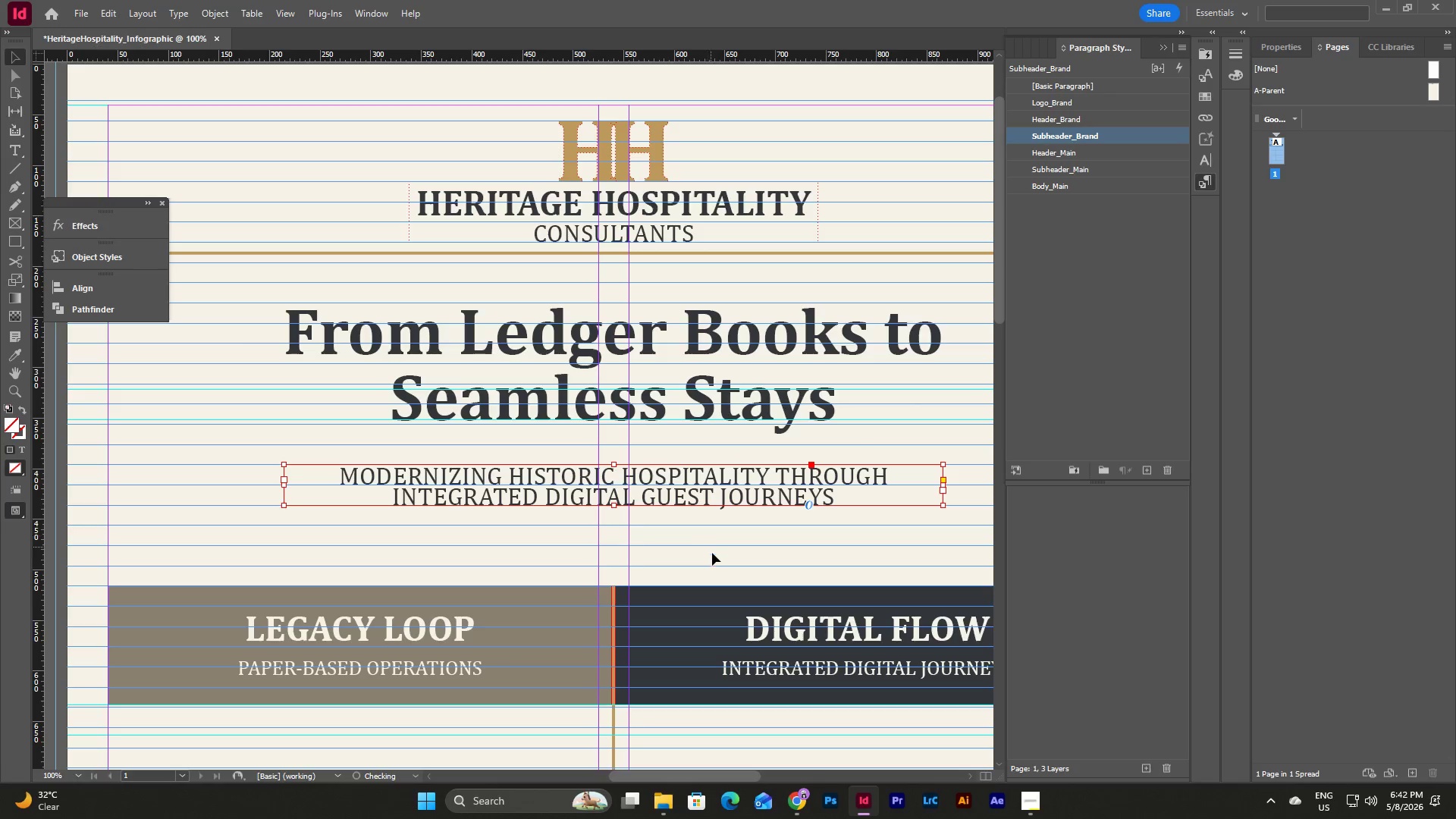 
left_click([712, 553])
 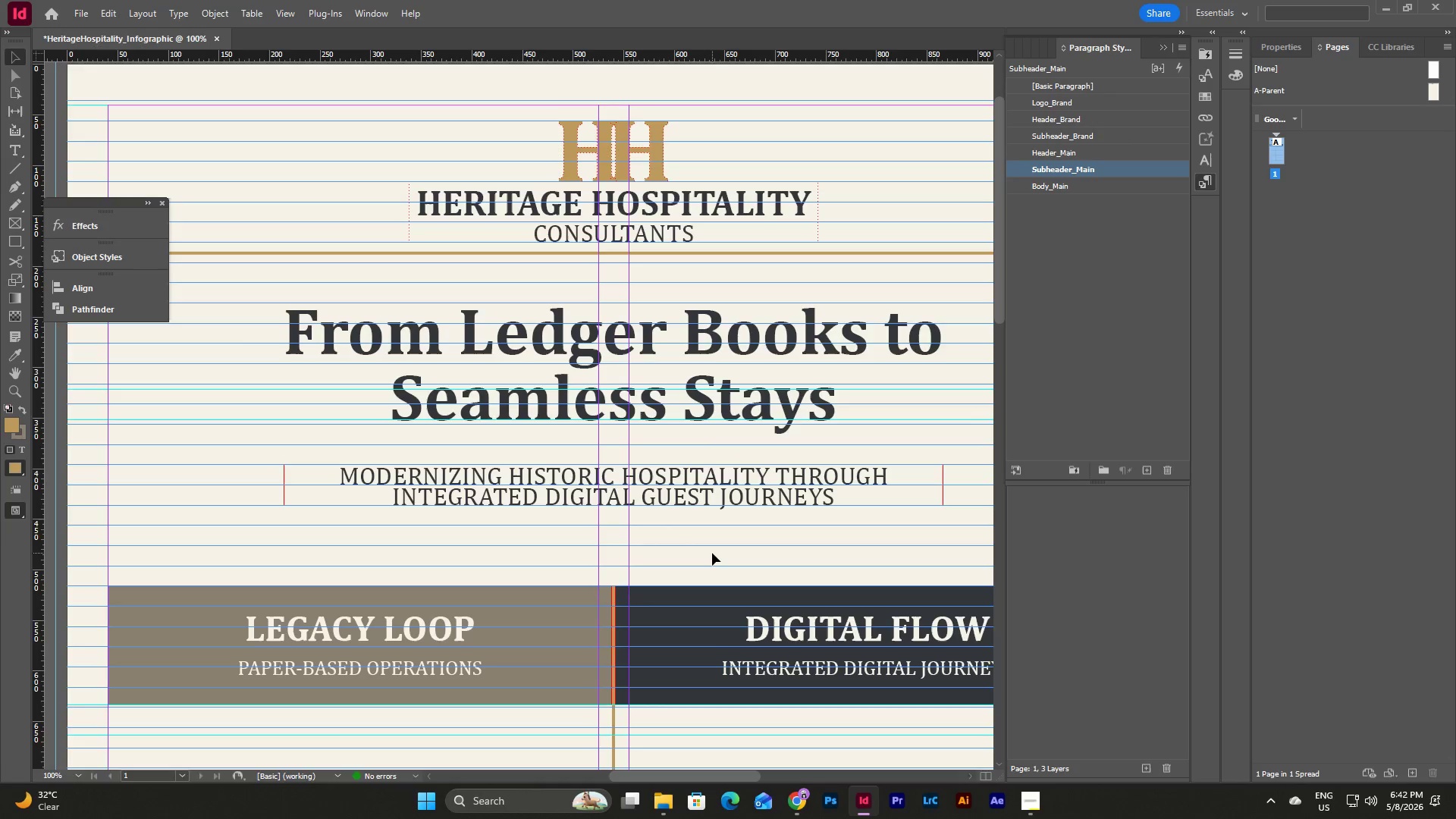 
key(W)
 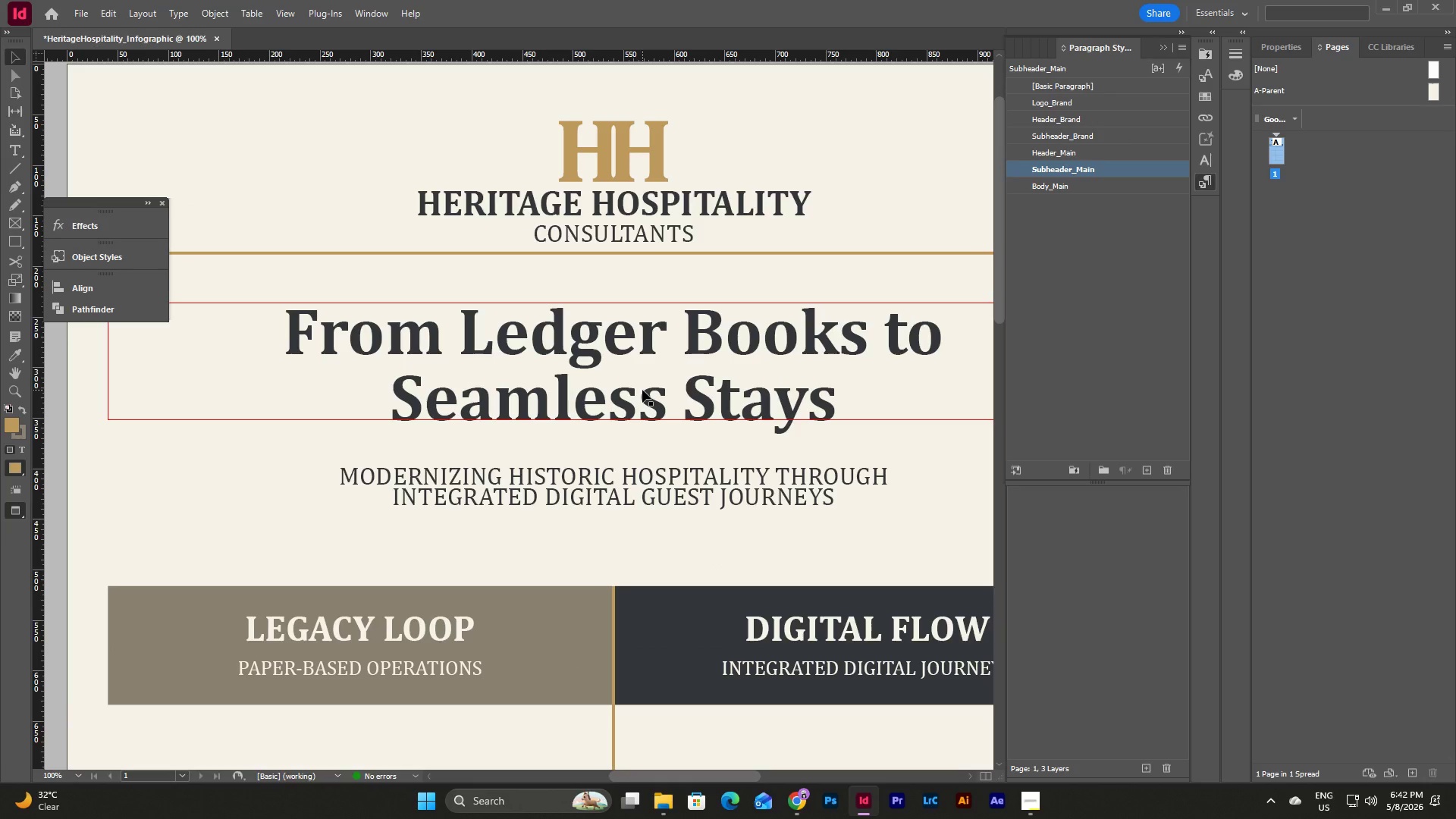 
key(W)
 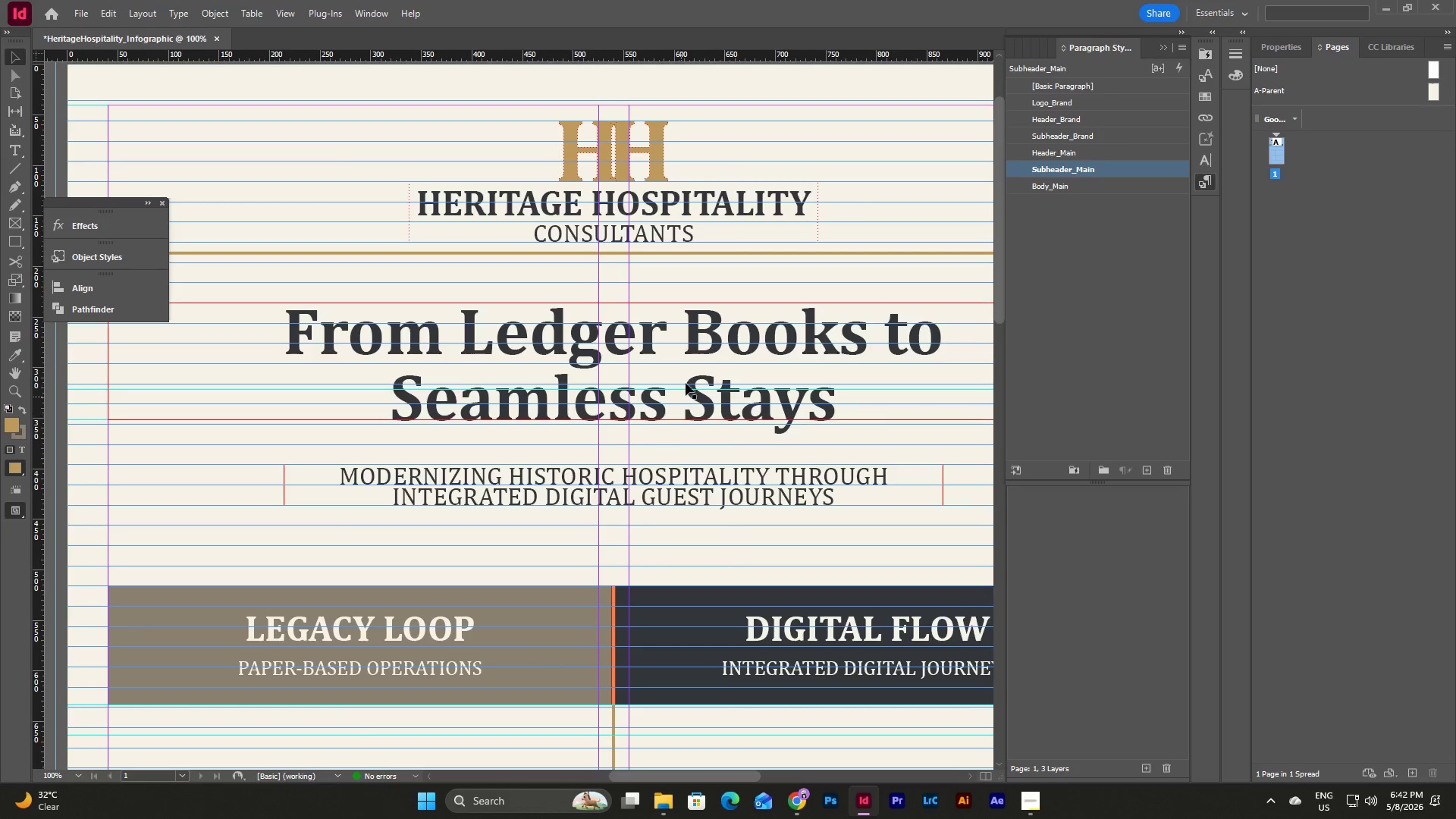 
left_click_drag(start_coordinate=[688, 367], to_coordinate=[688, 392])
 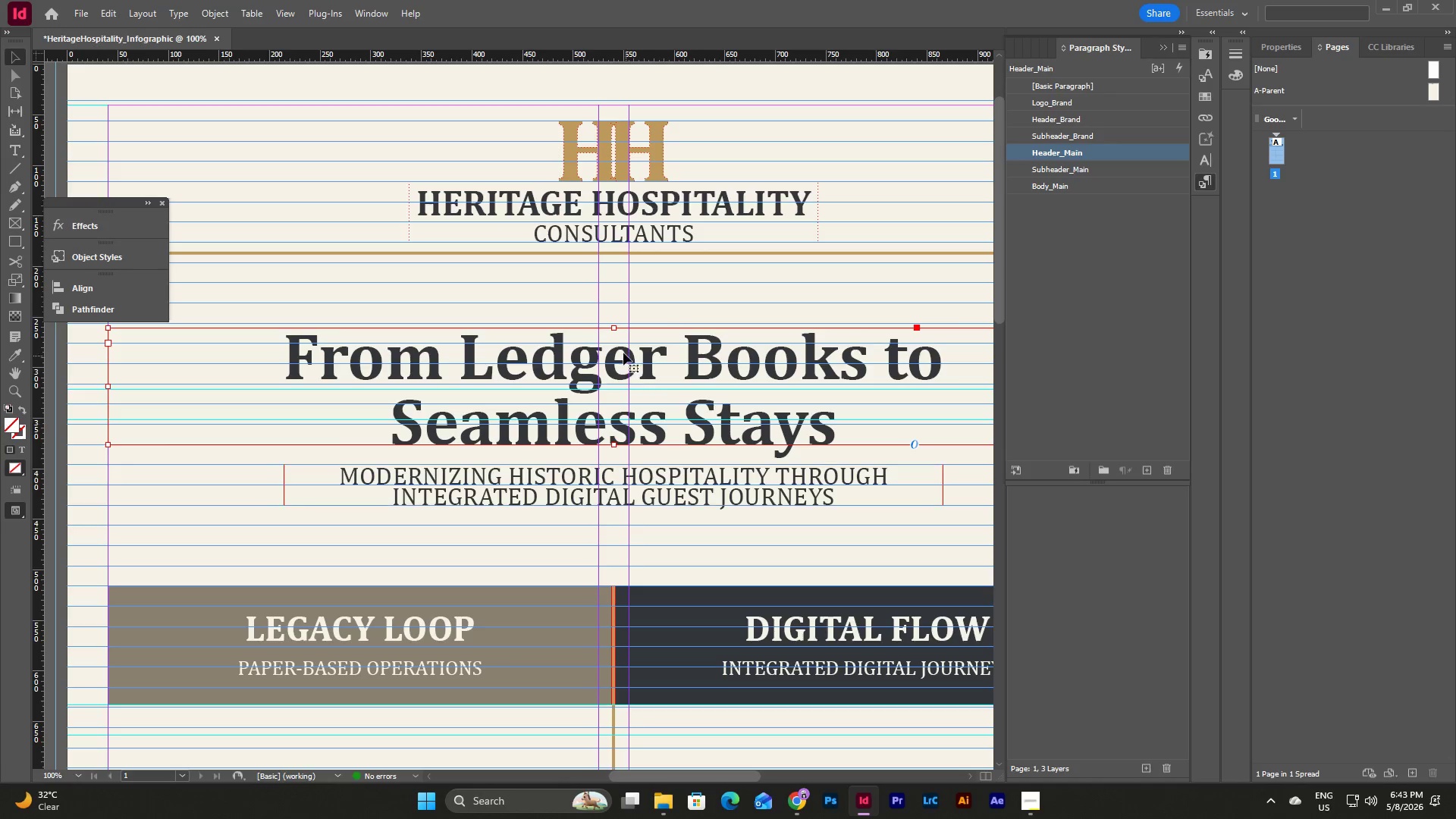 
left_click_drag(start_coordinate=[614, 325], to_coordinate=[619, 322])
 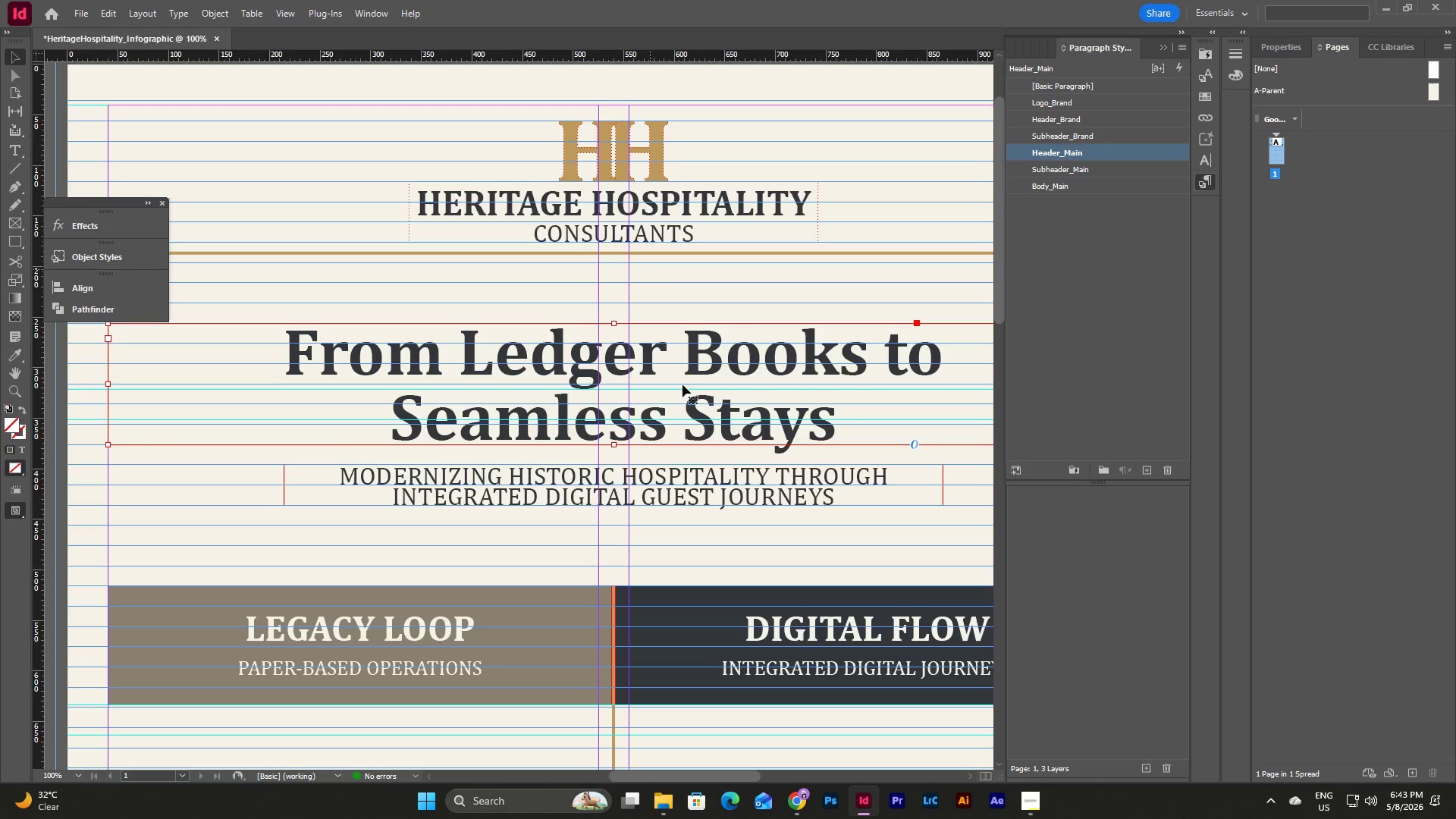 
left_click([673, 550])
 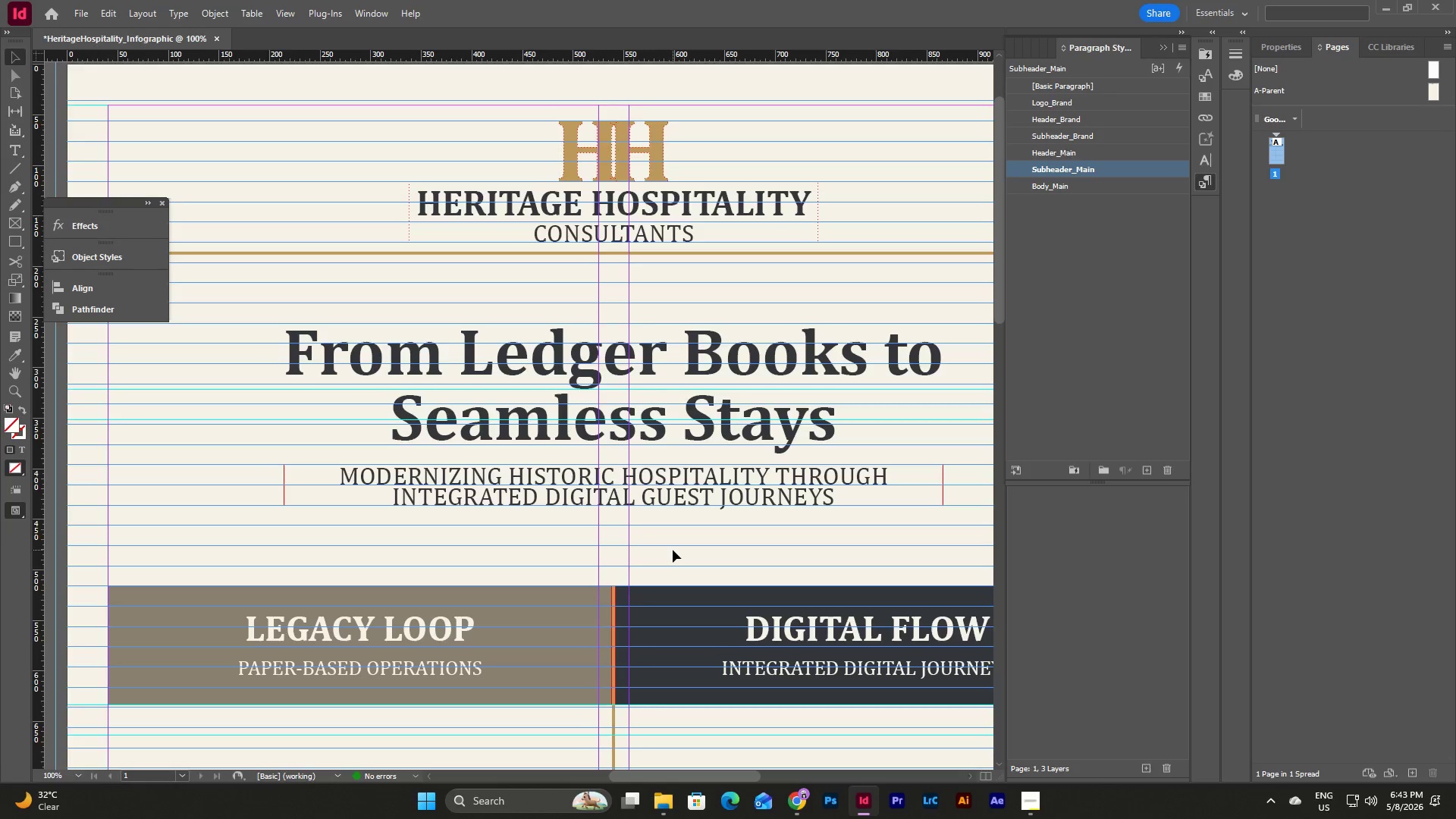 
type(ww)
 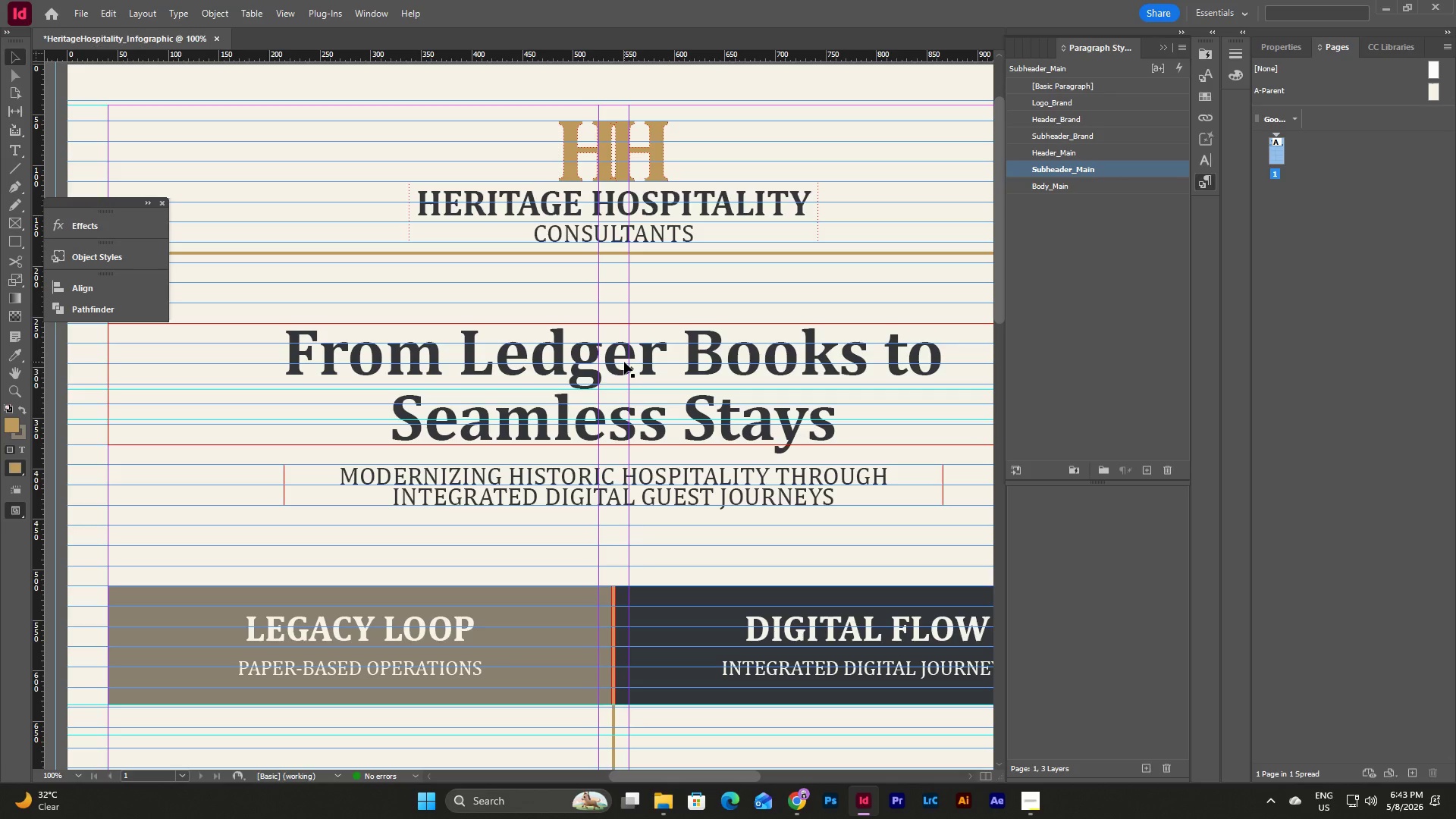 
key(W)
 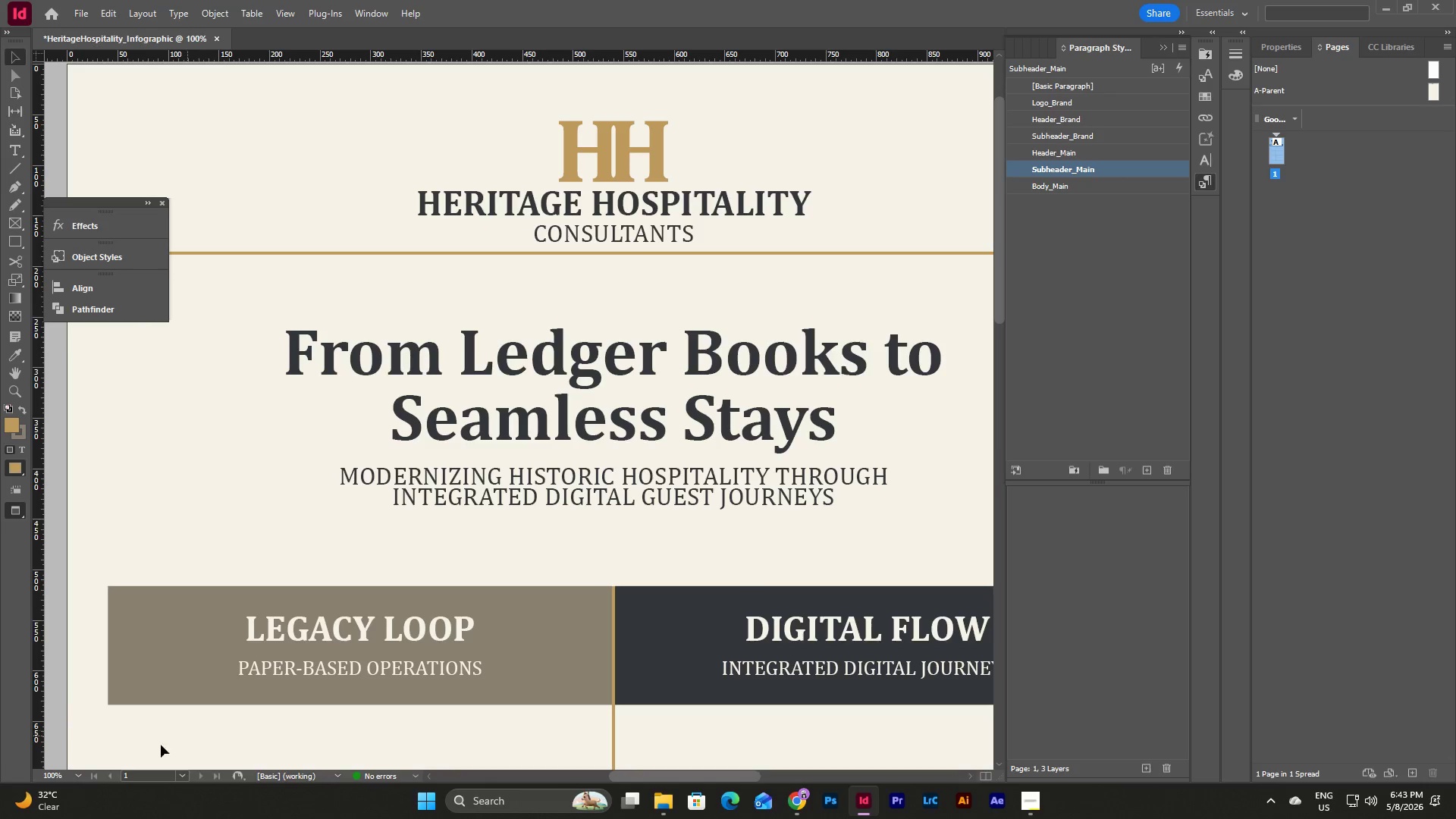 
left_click([80, 777])
 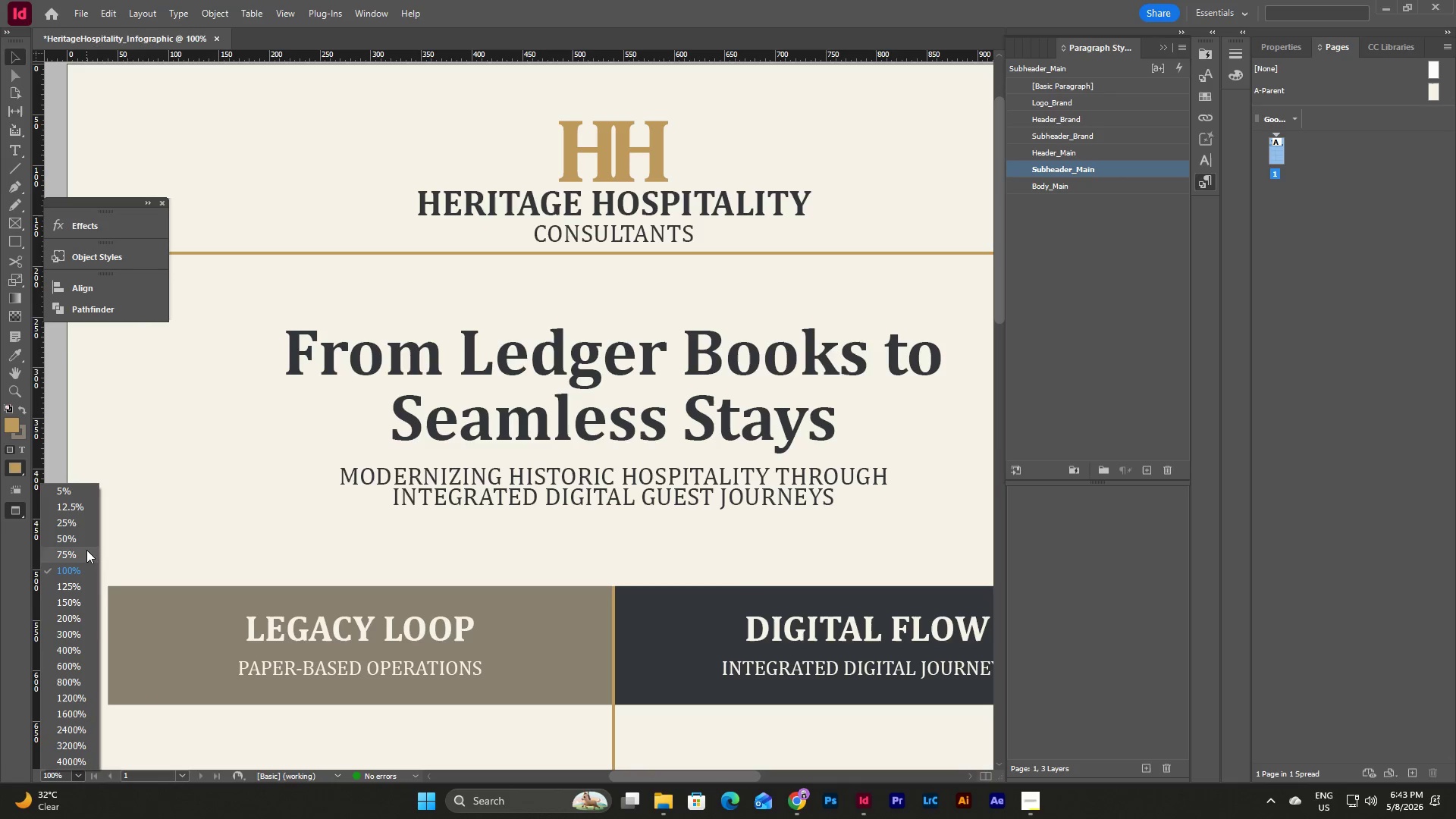 
left_click([86, 538])
 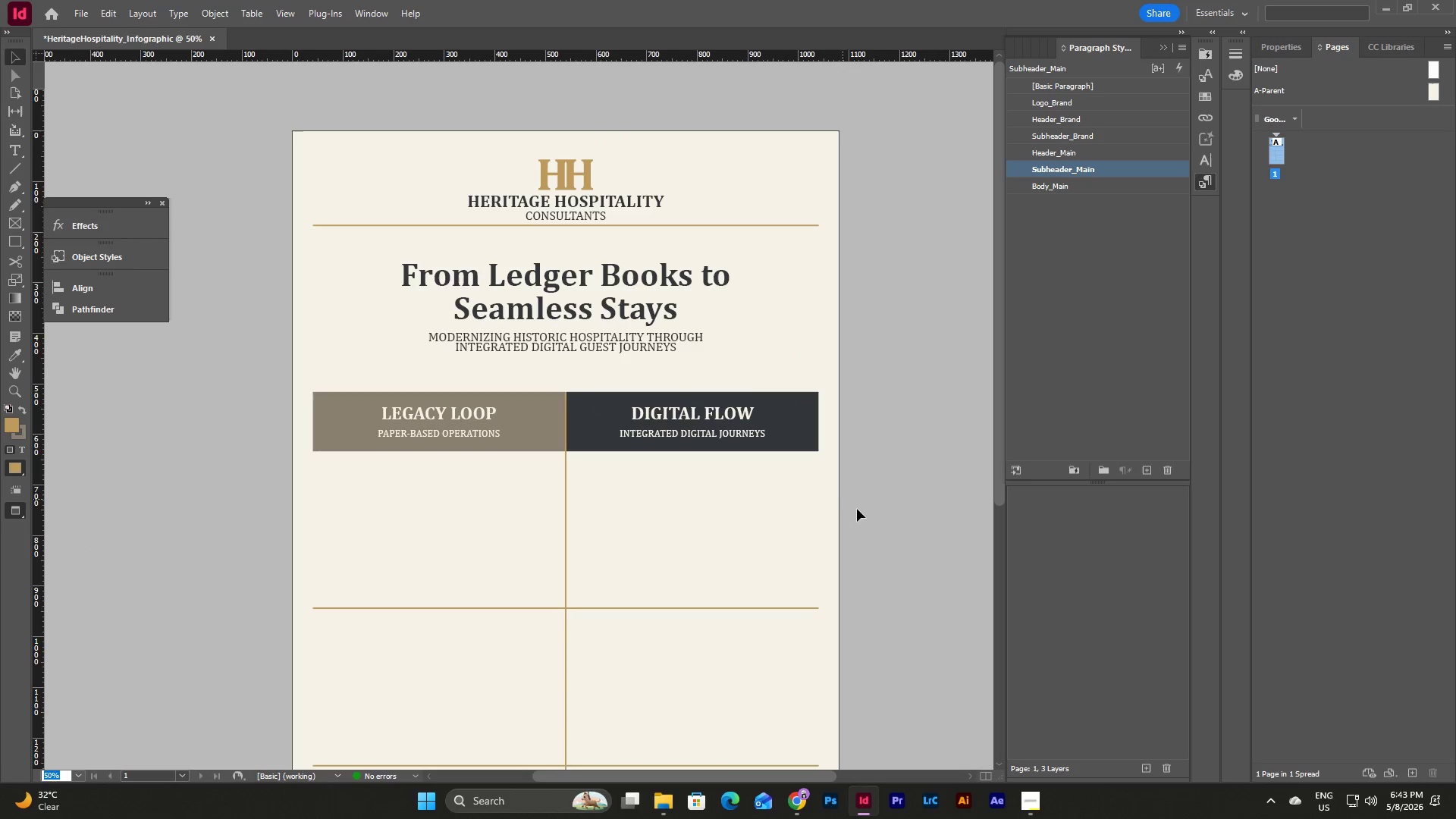 
left_click([858, 509])
 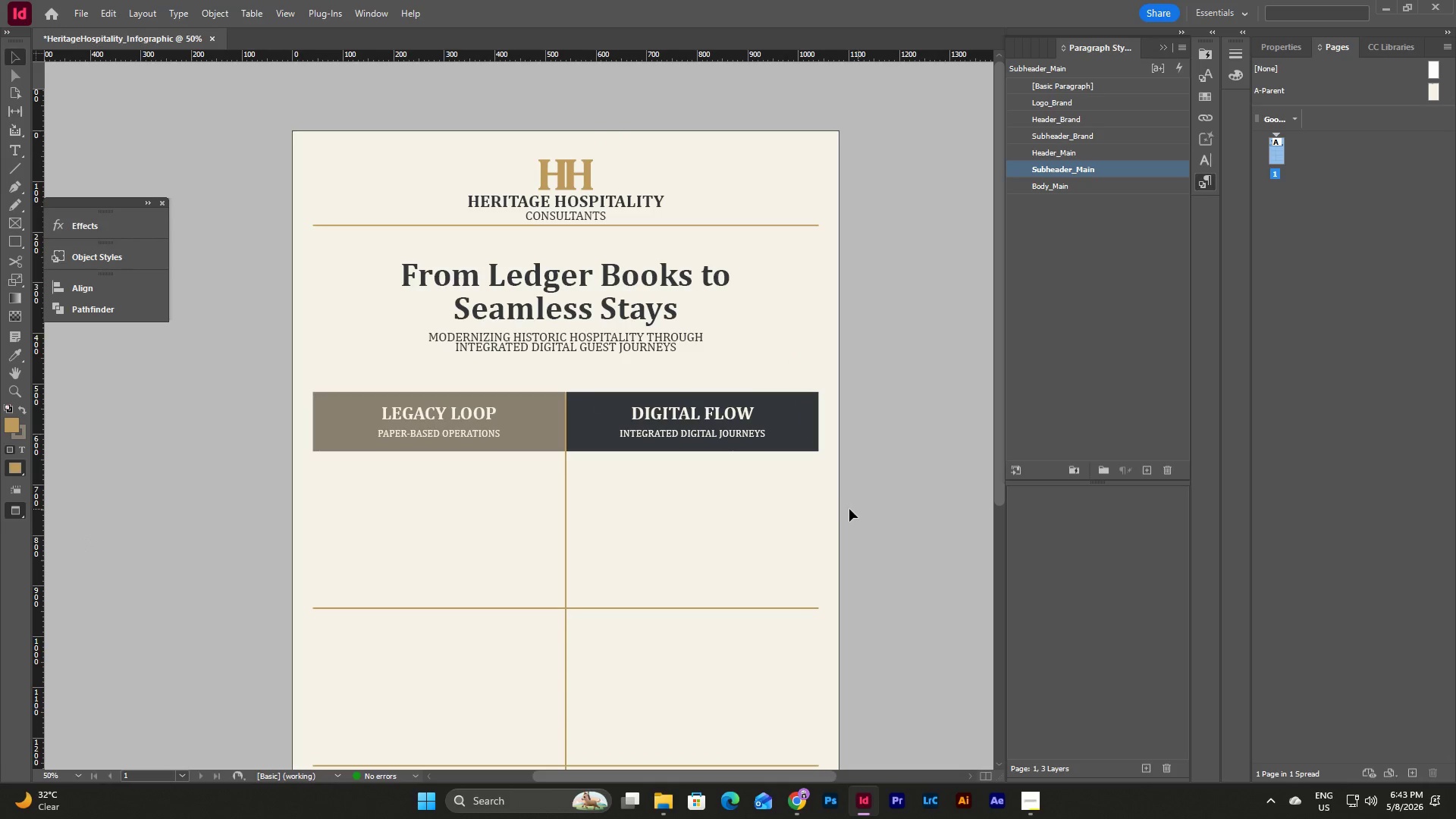 
left_click([776, 510])
 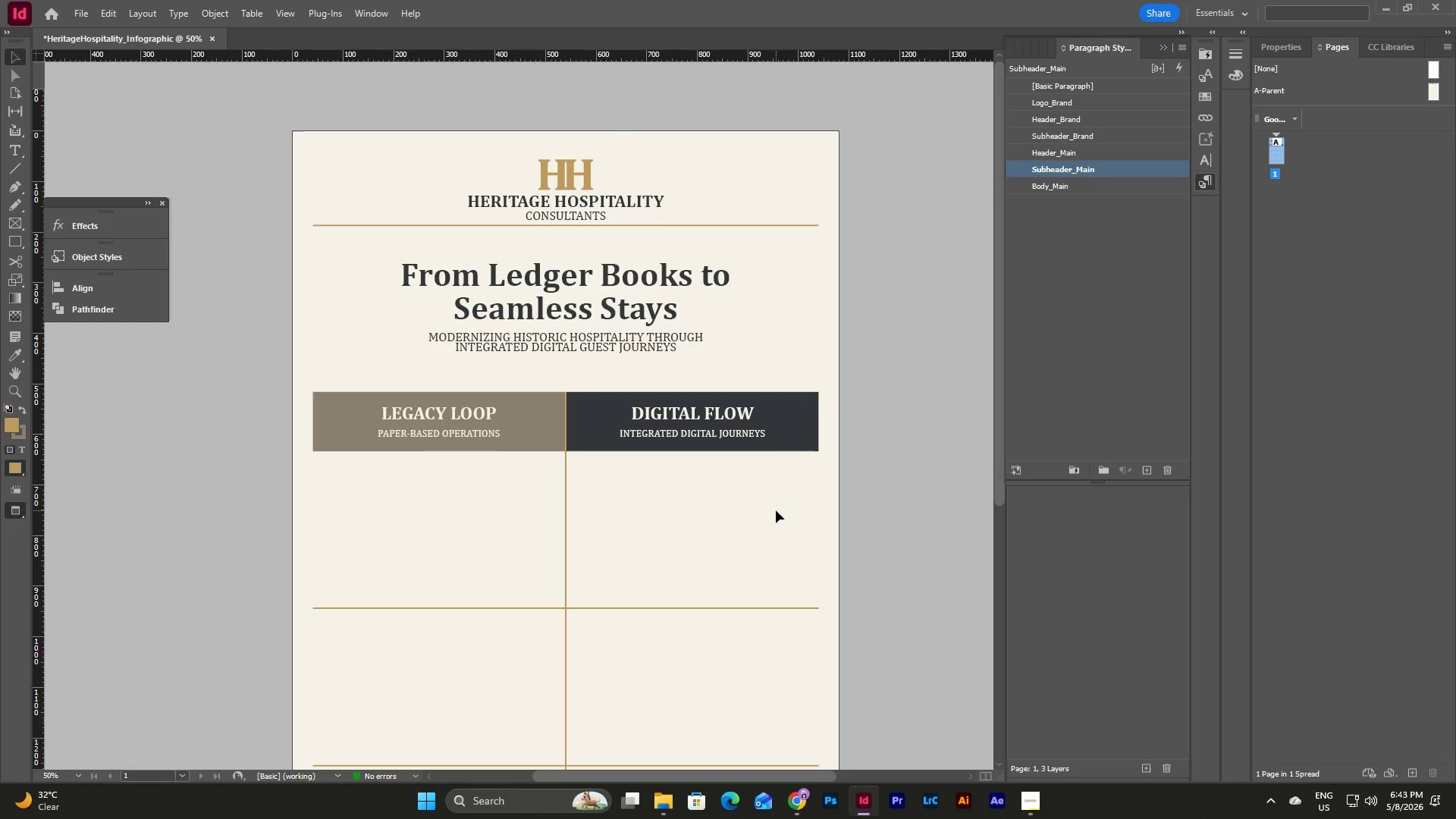 
type(ww)
 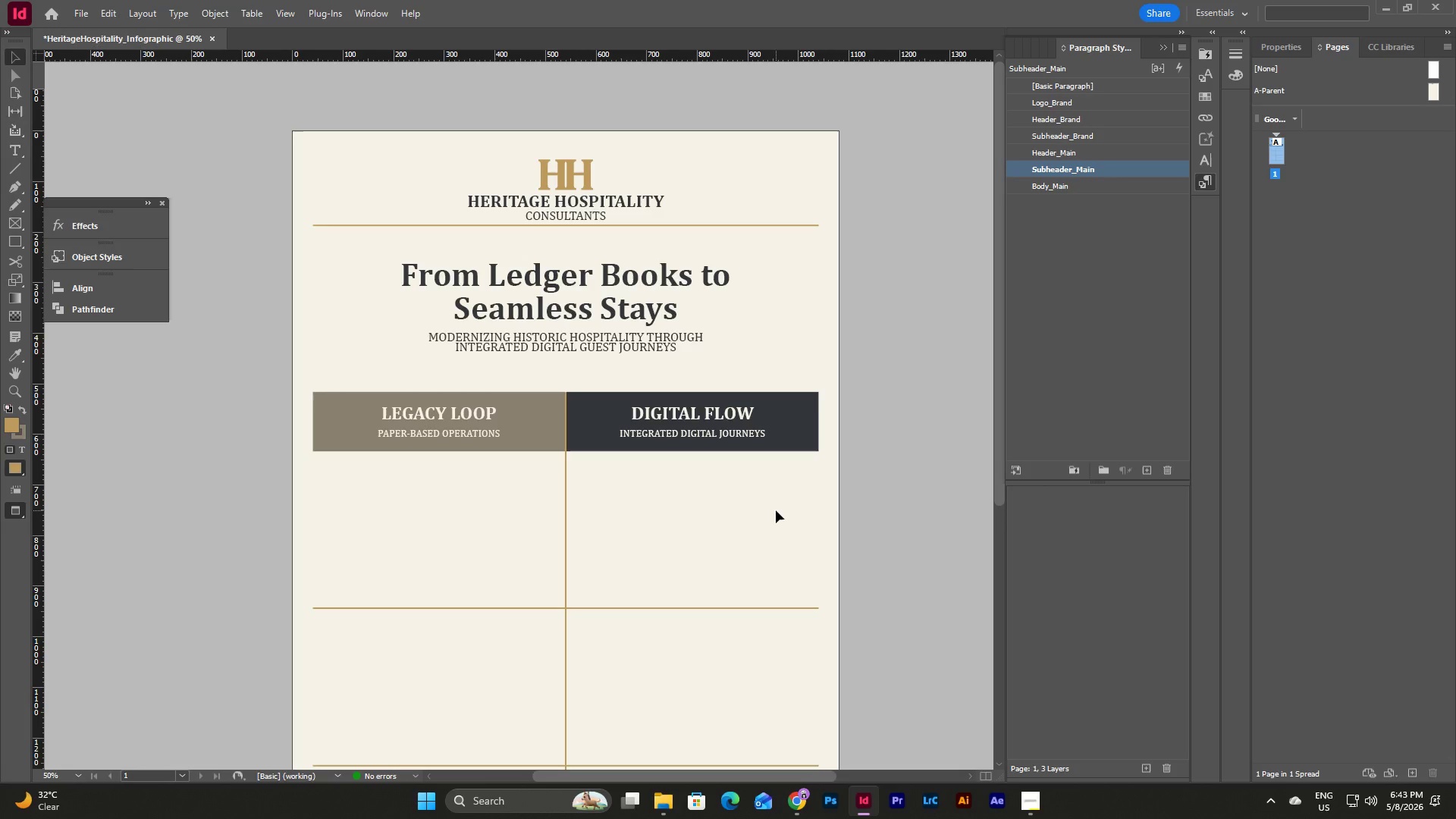 
wait(10.53)
 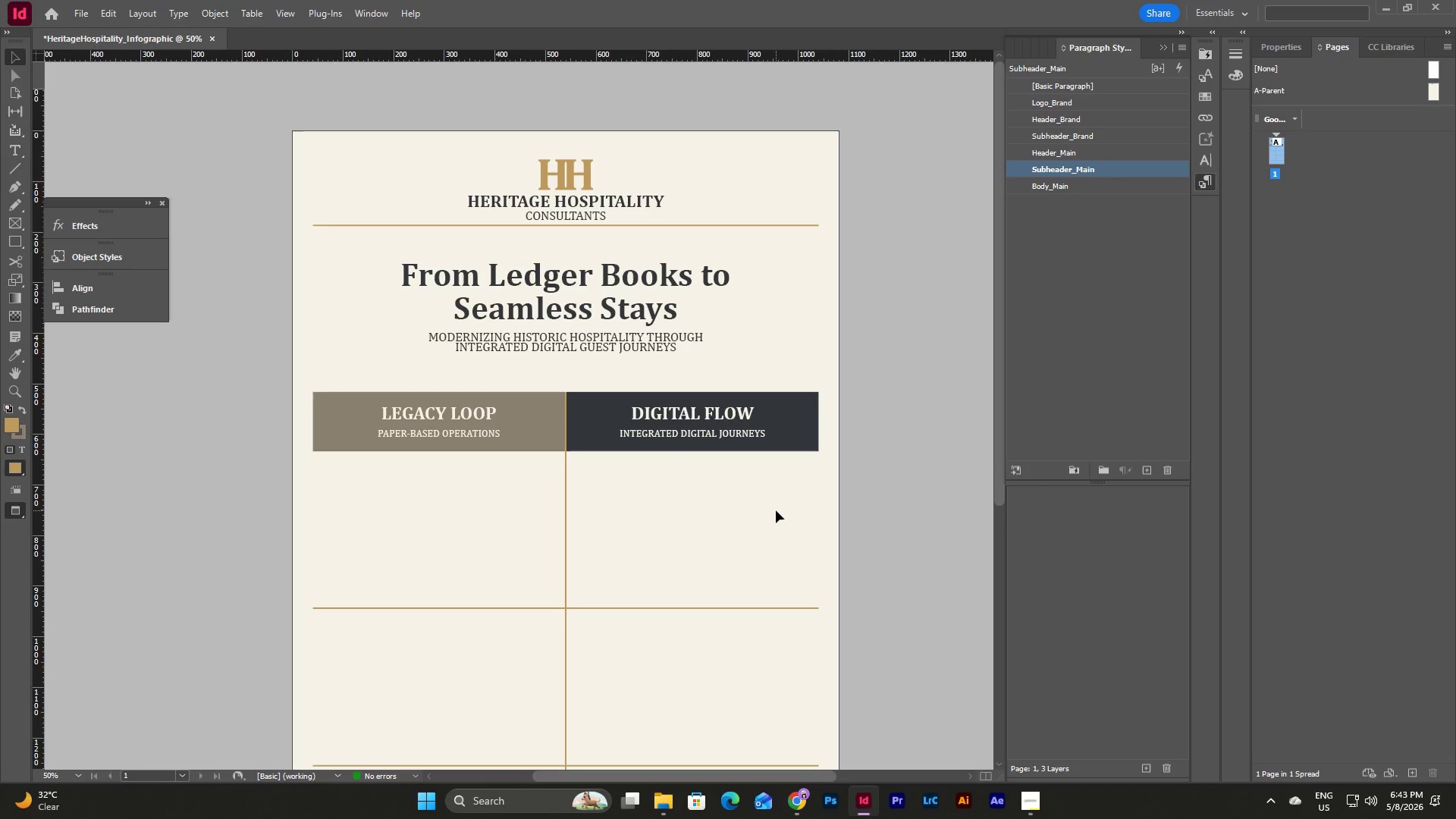 
scroll: coordinate [759, 510], scroll_direction: down, amount: 9.0
 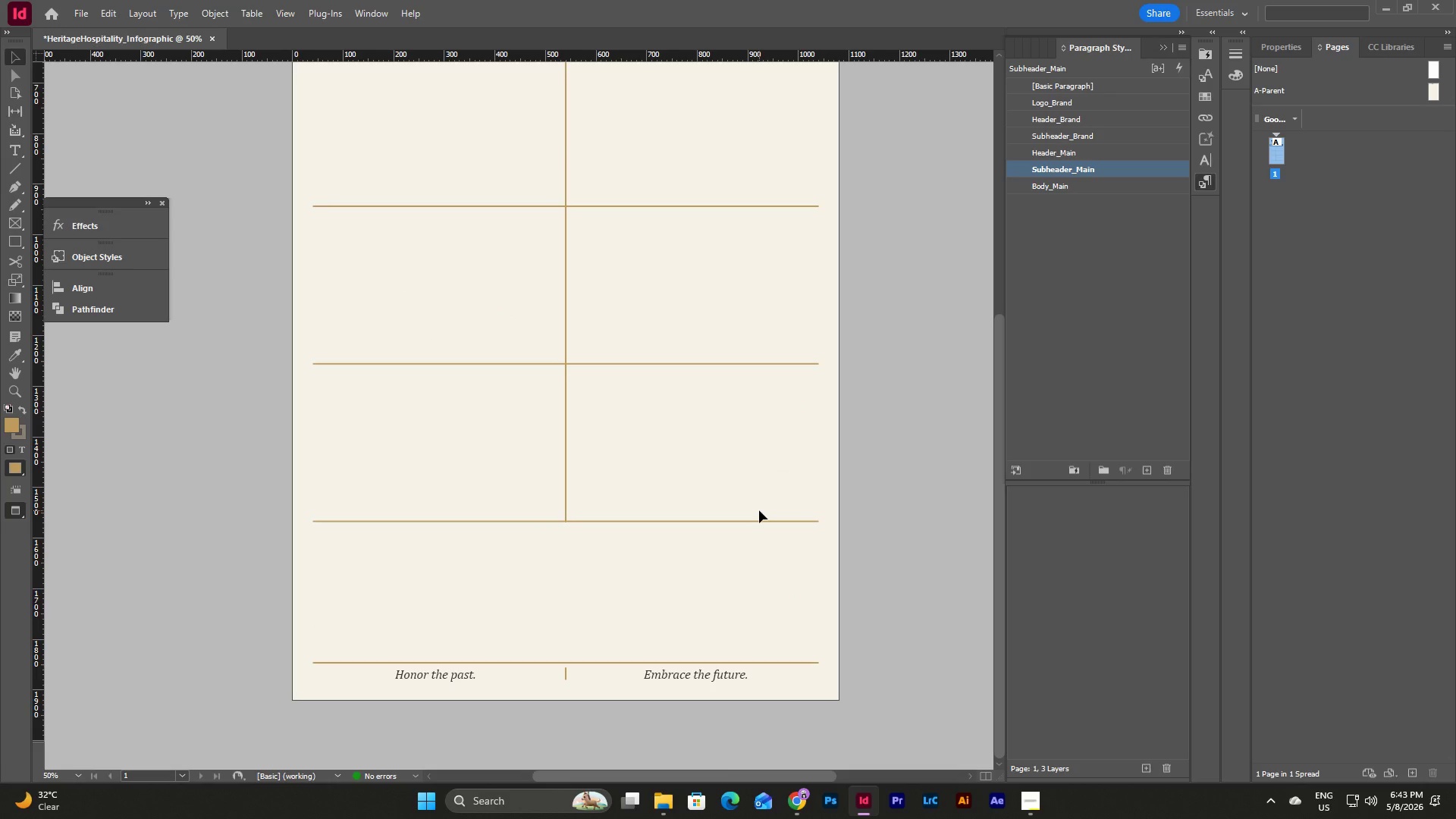 
scroll: coordinate [759, 510], scroll_direction: up, amount: 7.0
 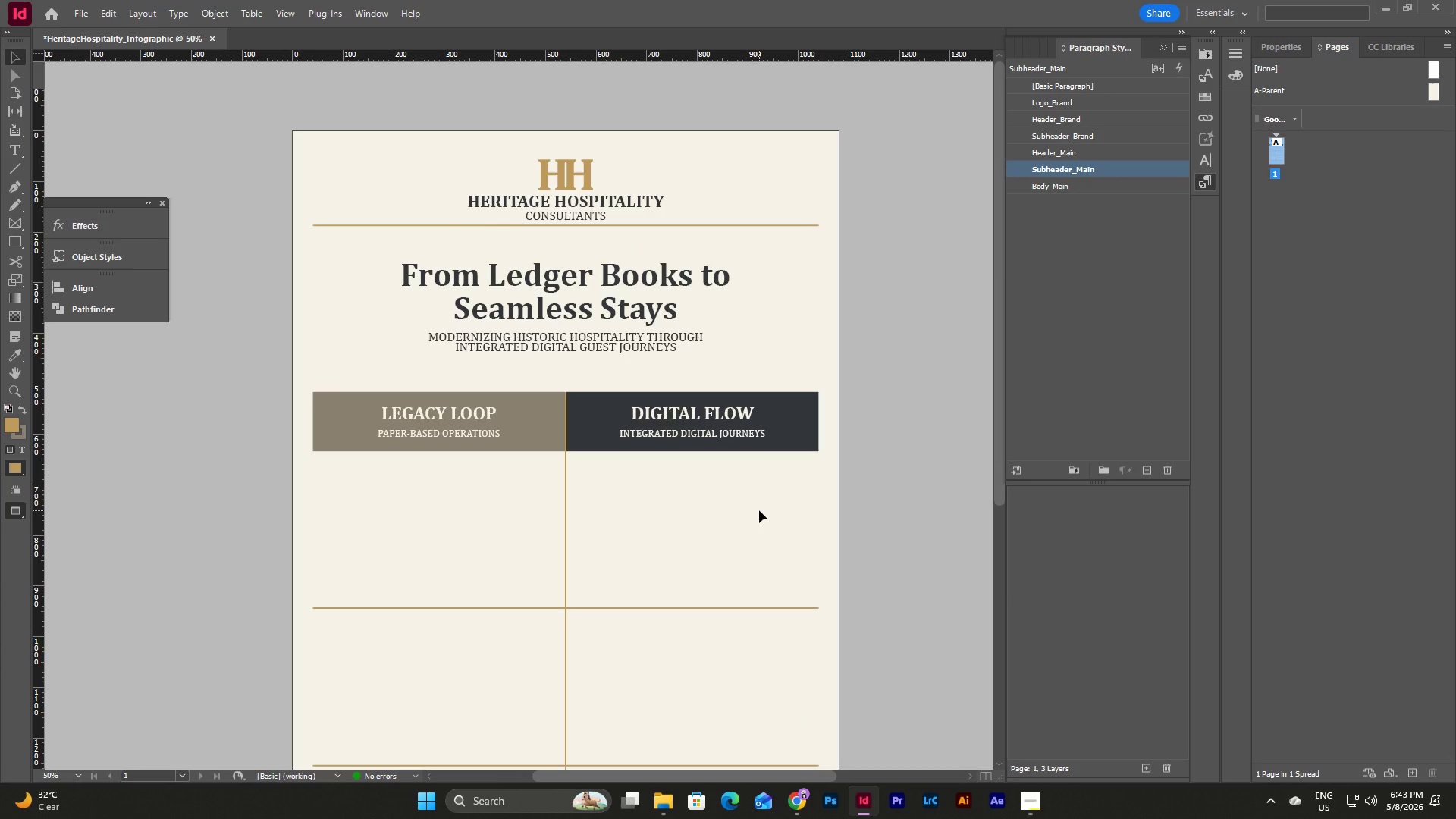 
scroll: coordinate [759, 510], scroll_direction: down, amount: 6.0
 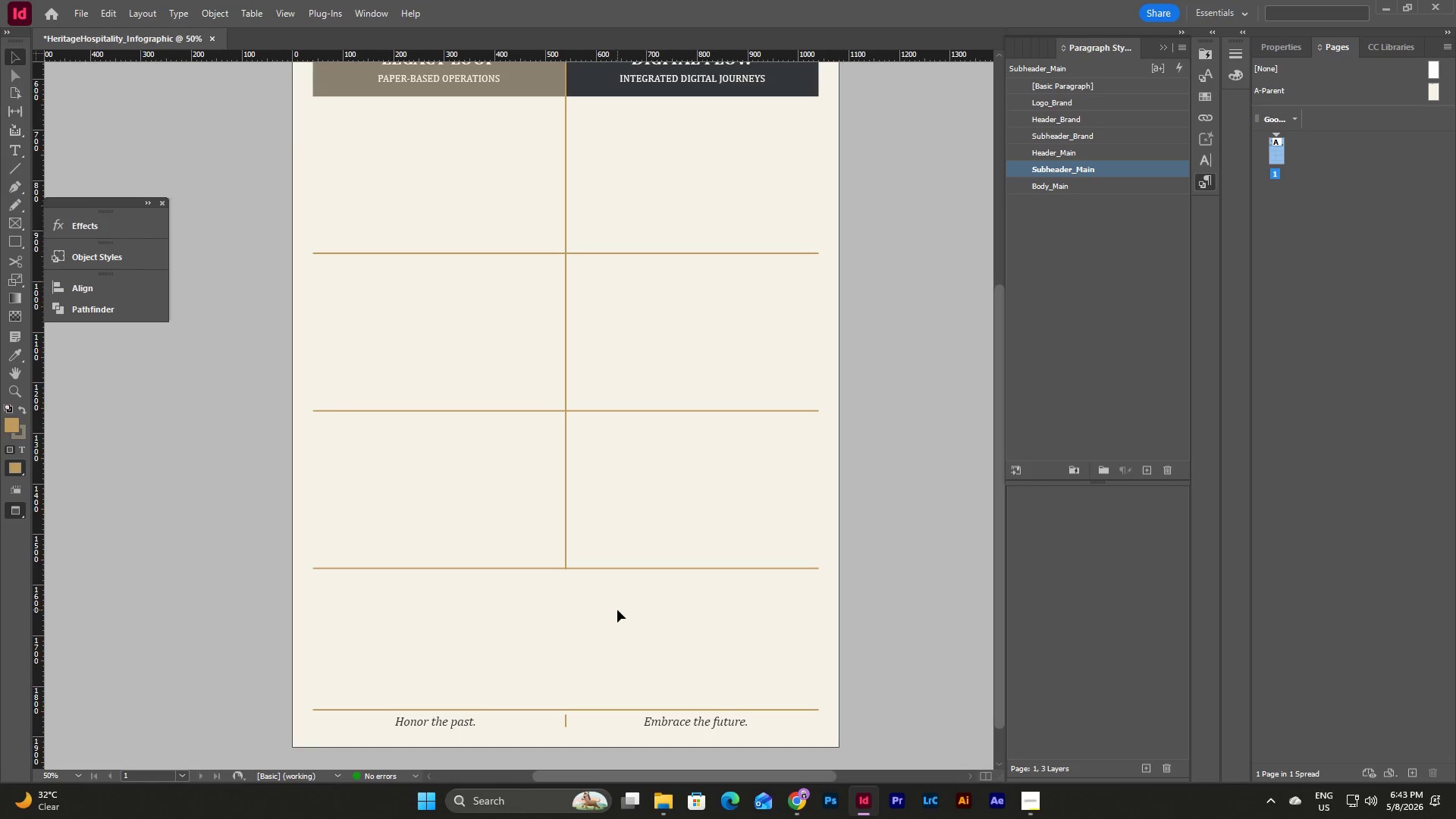 
left_click([617, 610])
 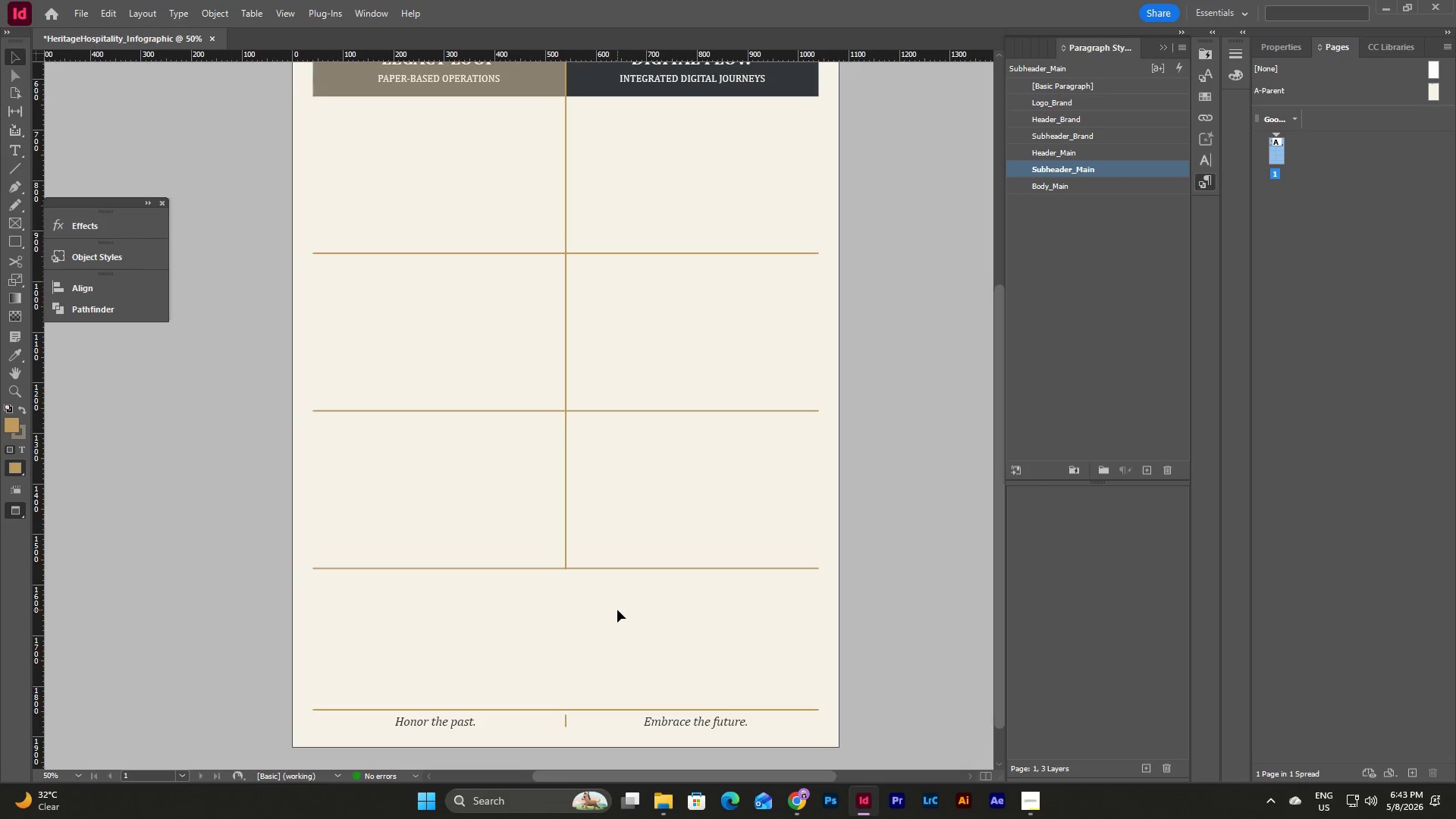 
key(W)
 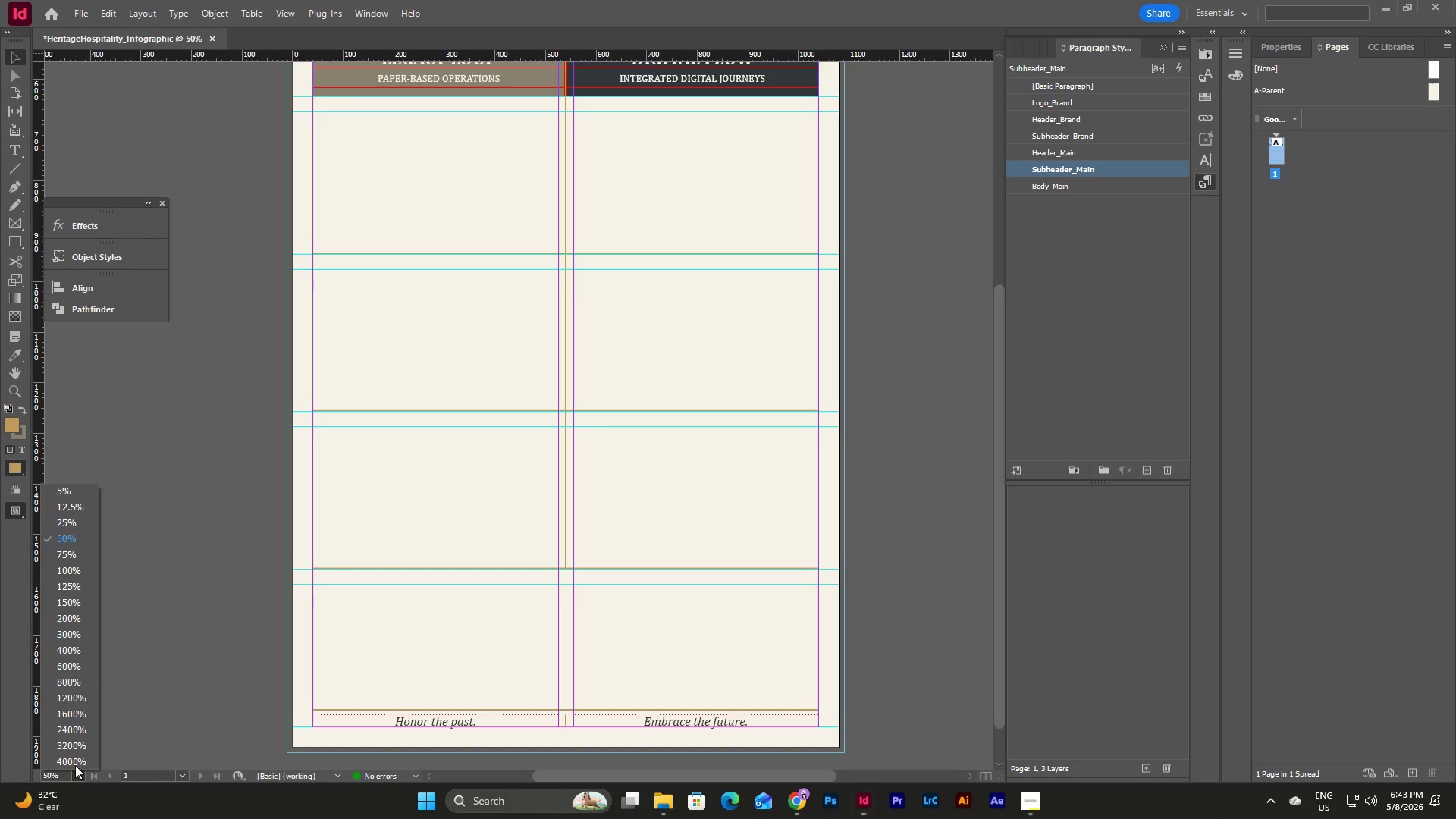 
left_click([74, 554])
 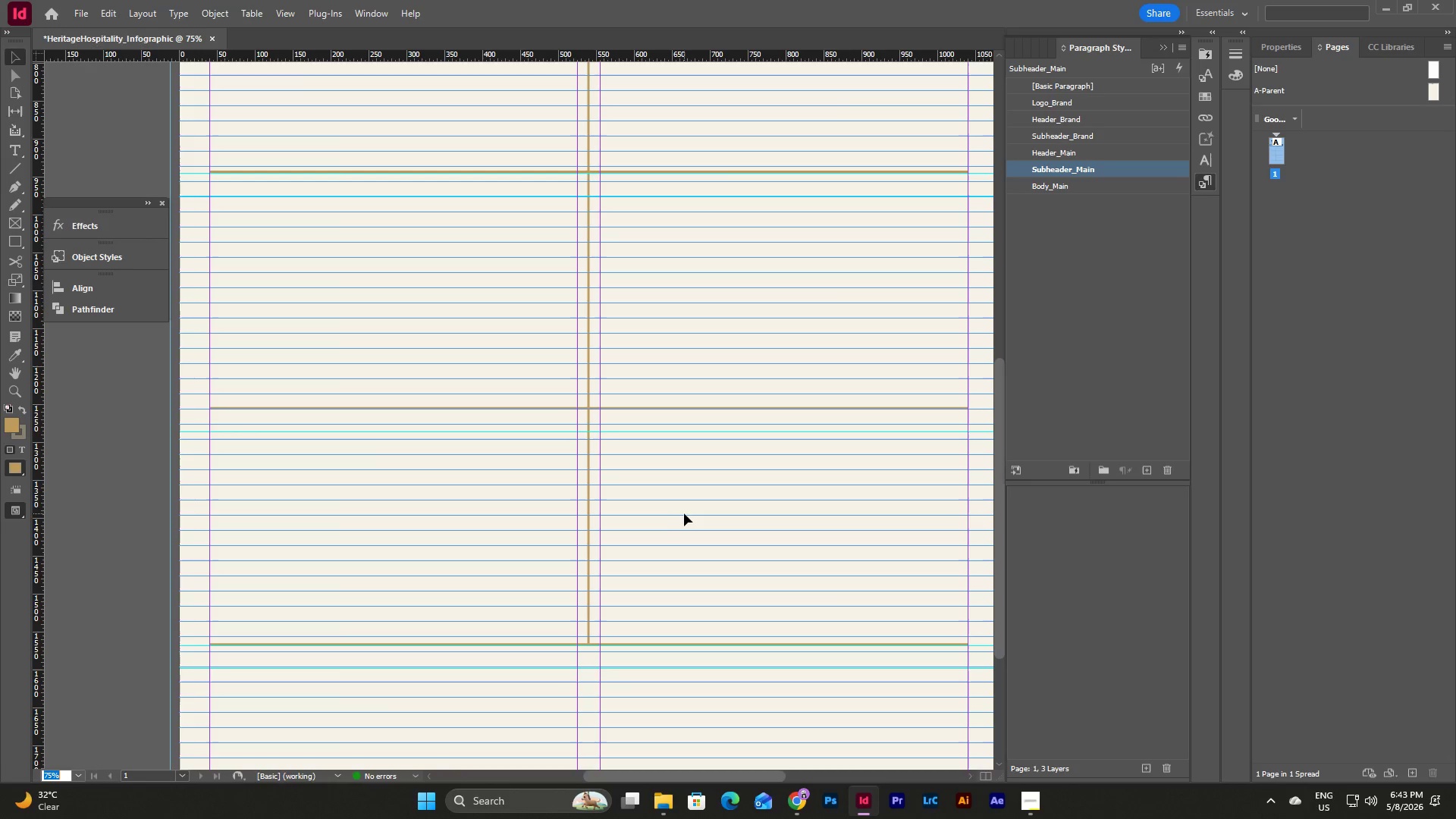 
scroll: coordinate [692, 512], scroll_direction: down, amount: 5.0
 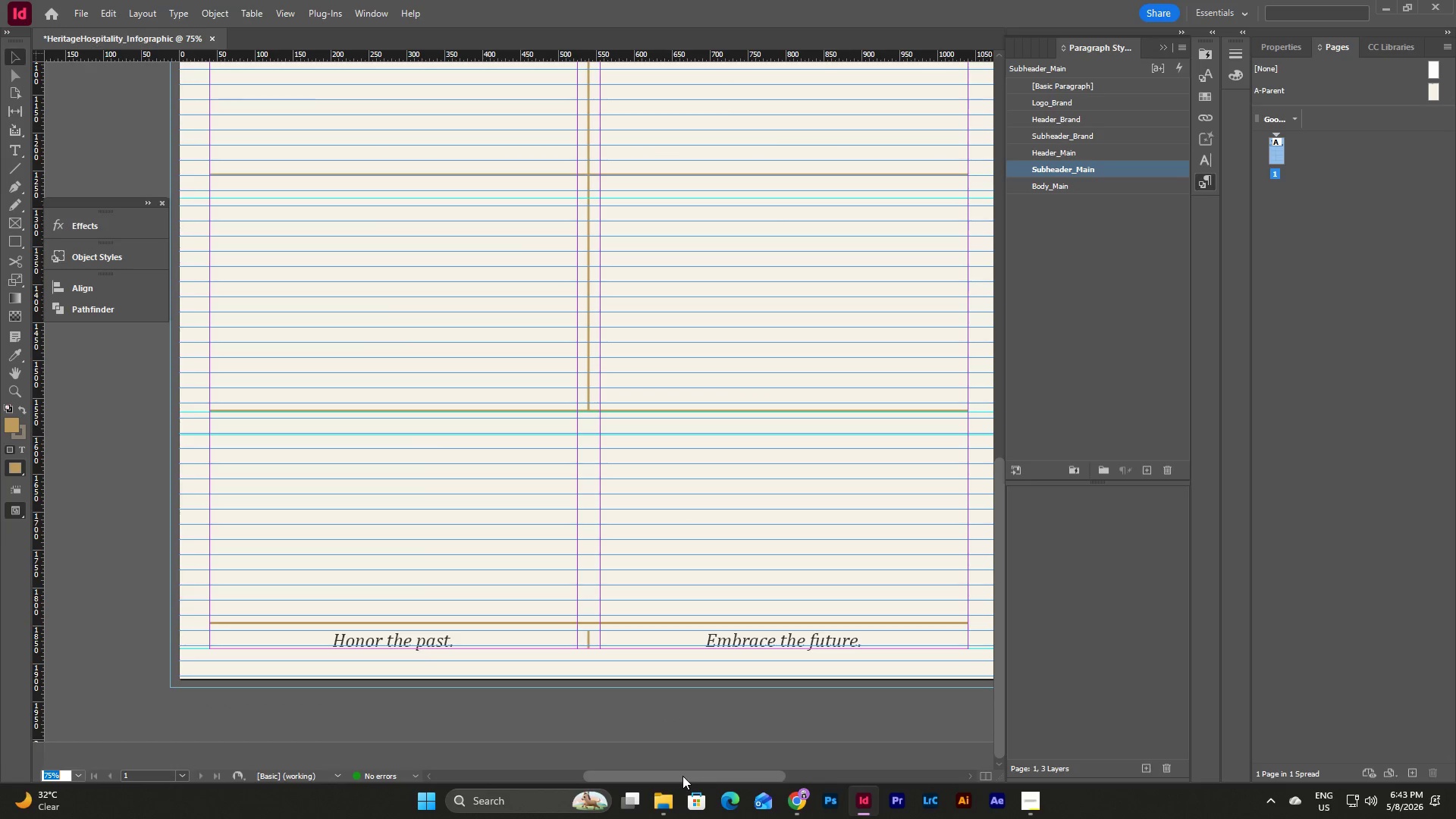 
left_click_drag(start_coordinate=[683, 776], to_coordinate=[698, 771])
 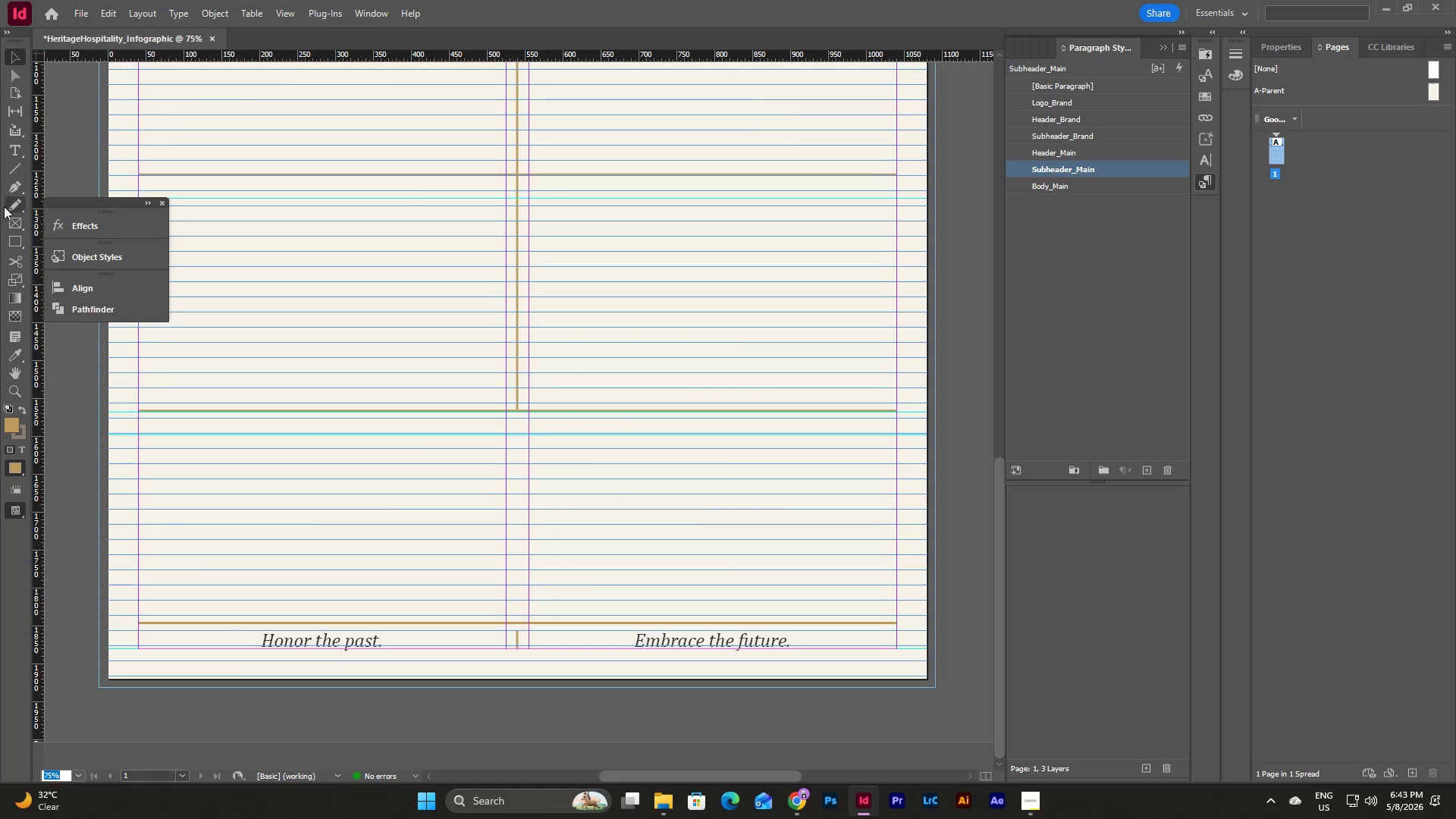 
left_click([15, 244])
 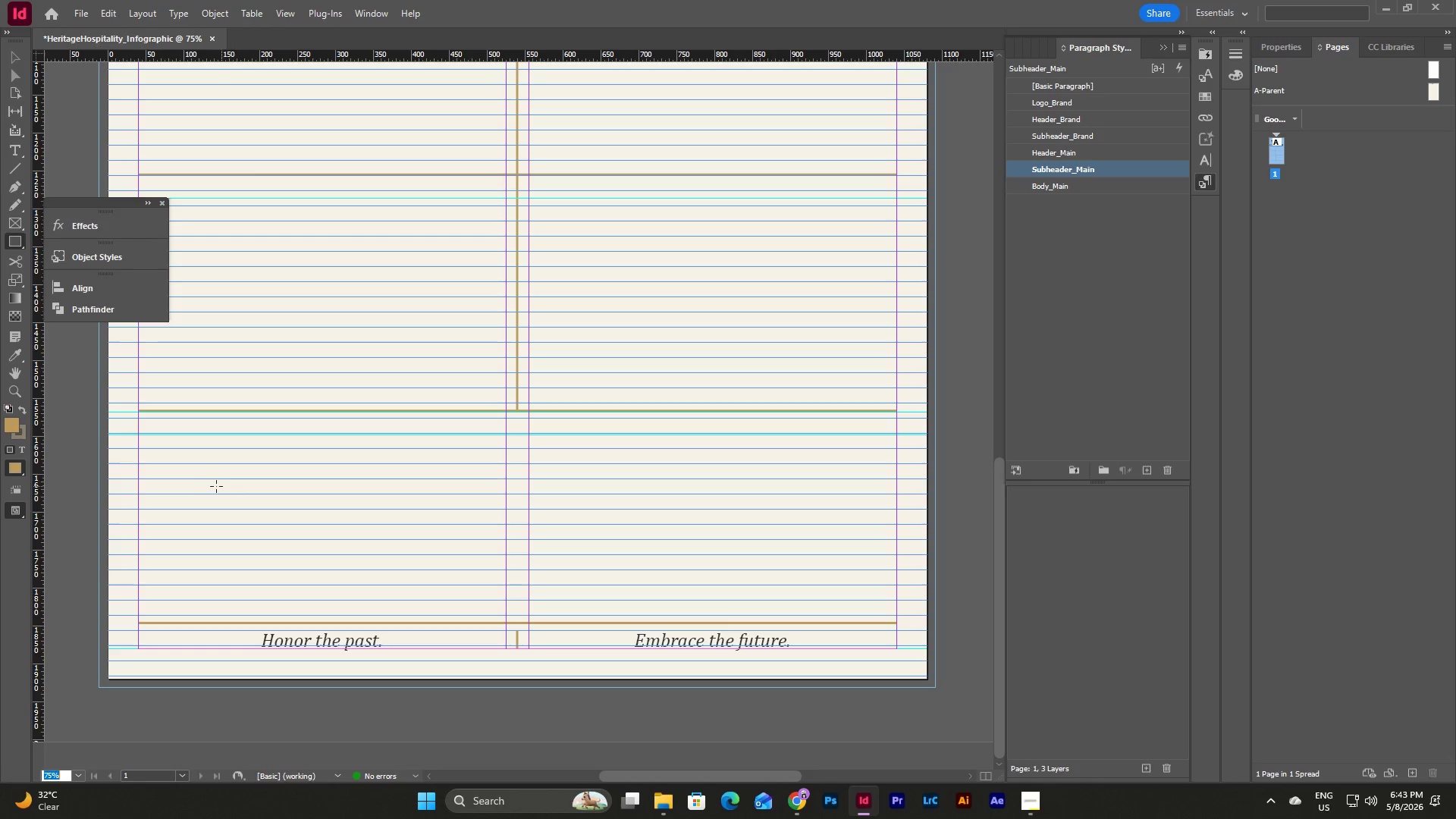 
left_click_drag(start_coordinate=[218, 474], to_coordinate=[817, 598])
 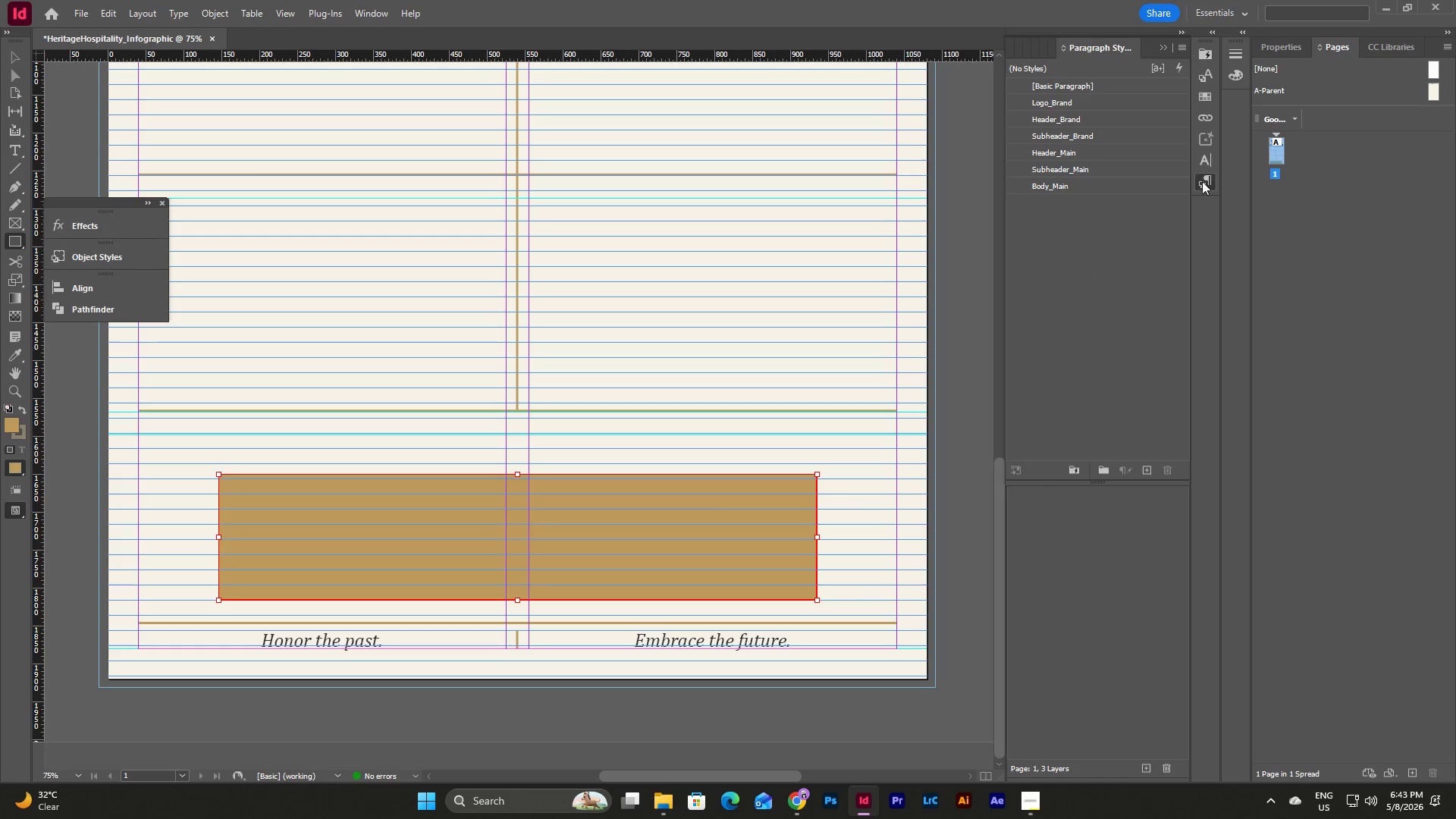 
left_click([1259, 44])
 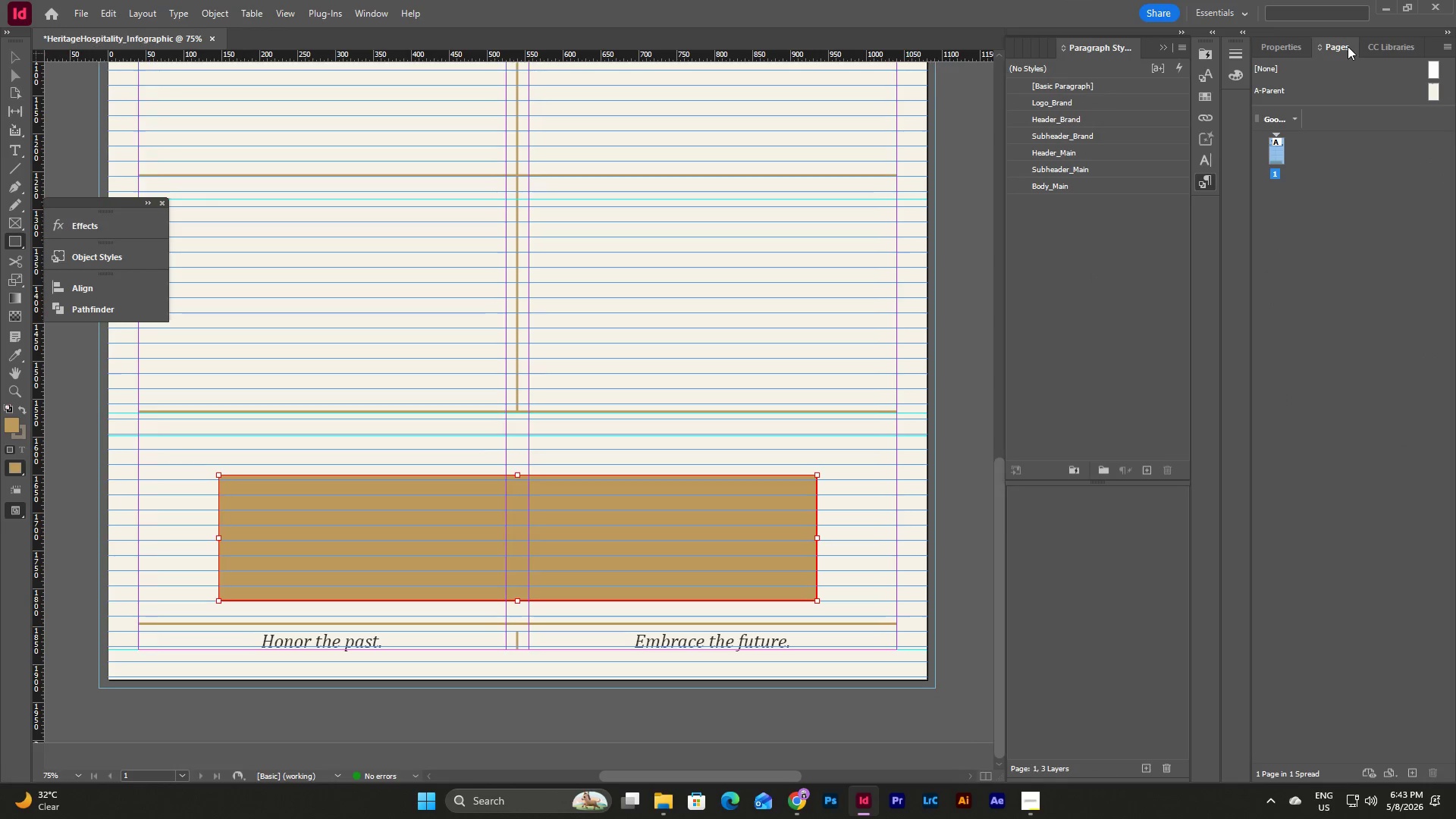 
left_click([1286, 39])
 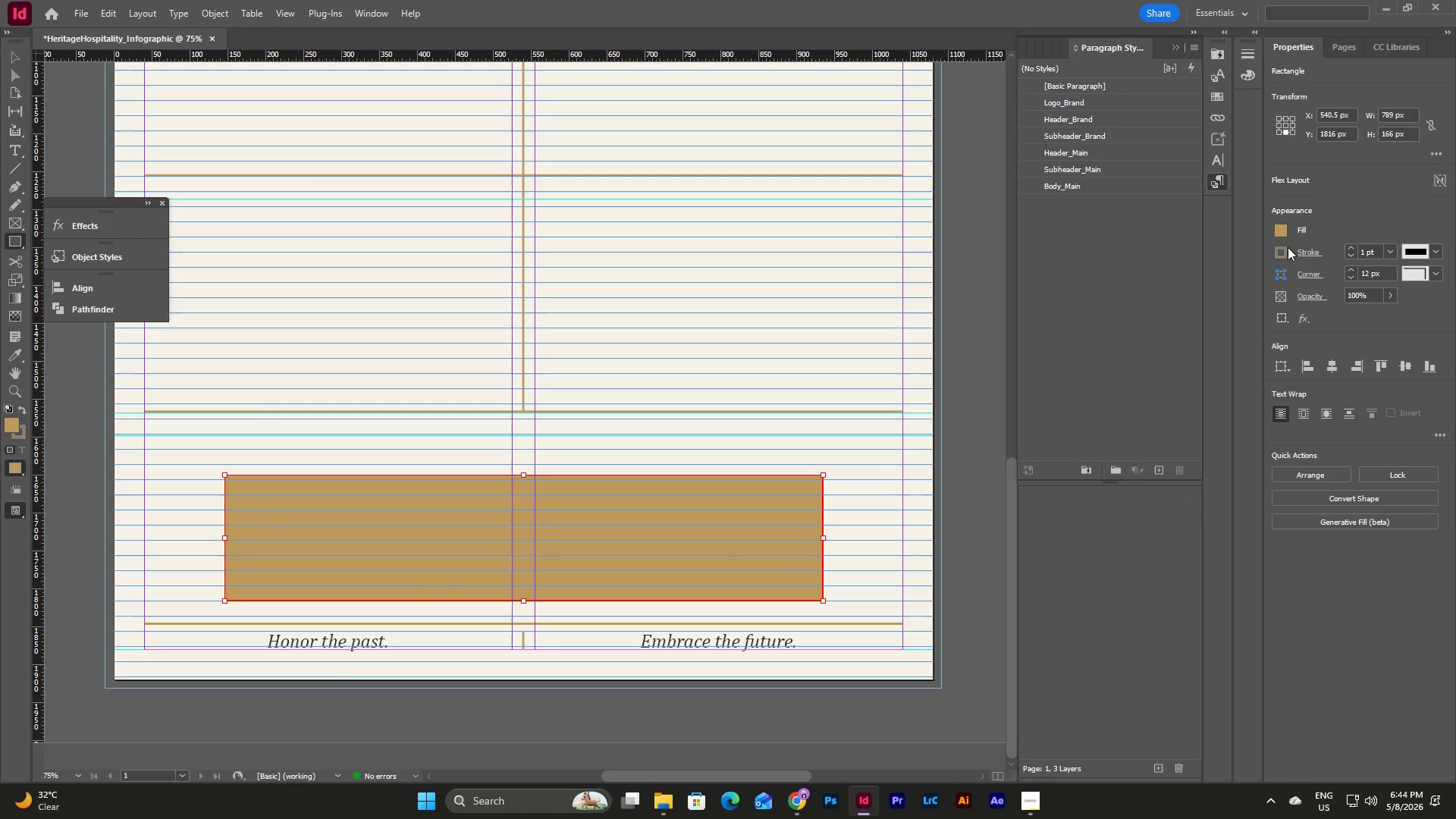 
left_click([1279, 254])
 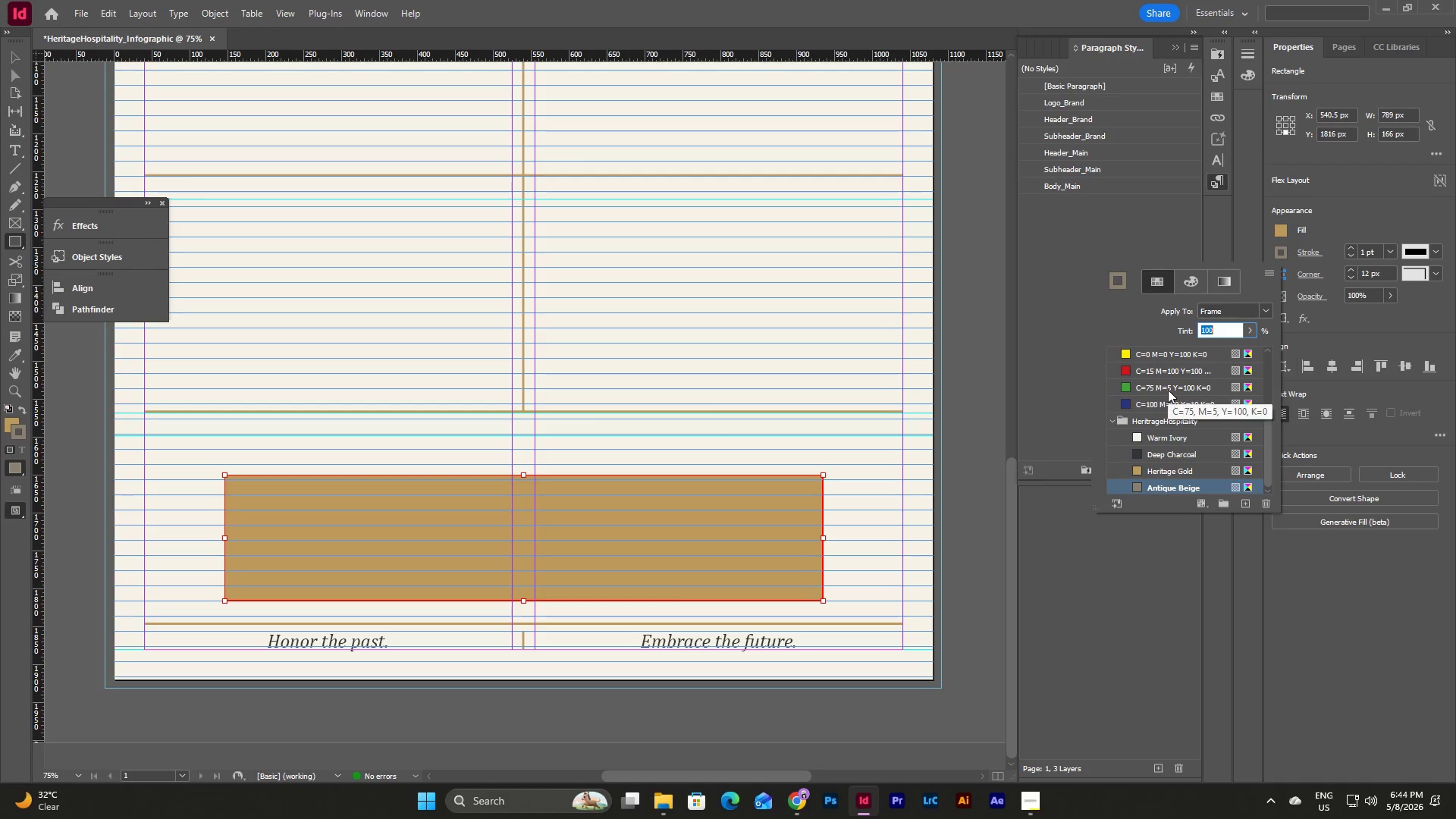 
scroll: coordinate [1168, 390], scroll_direction: down, amount: 1.0
 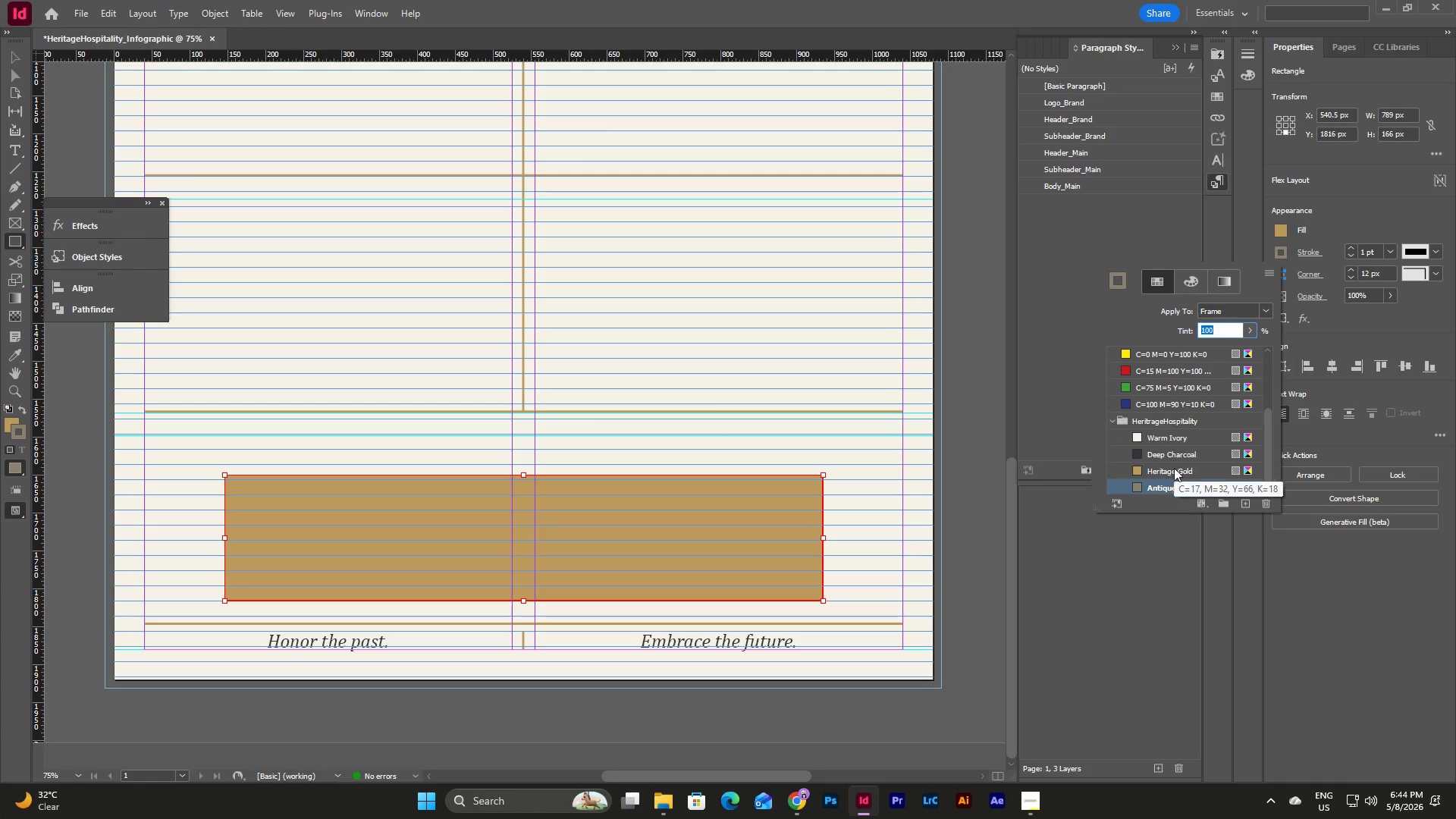 
left_click([1175, 469])
 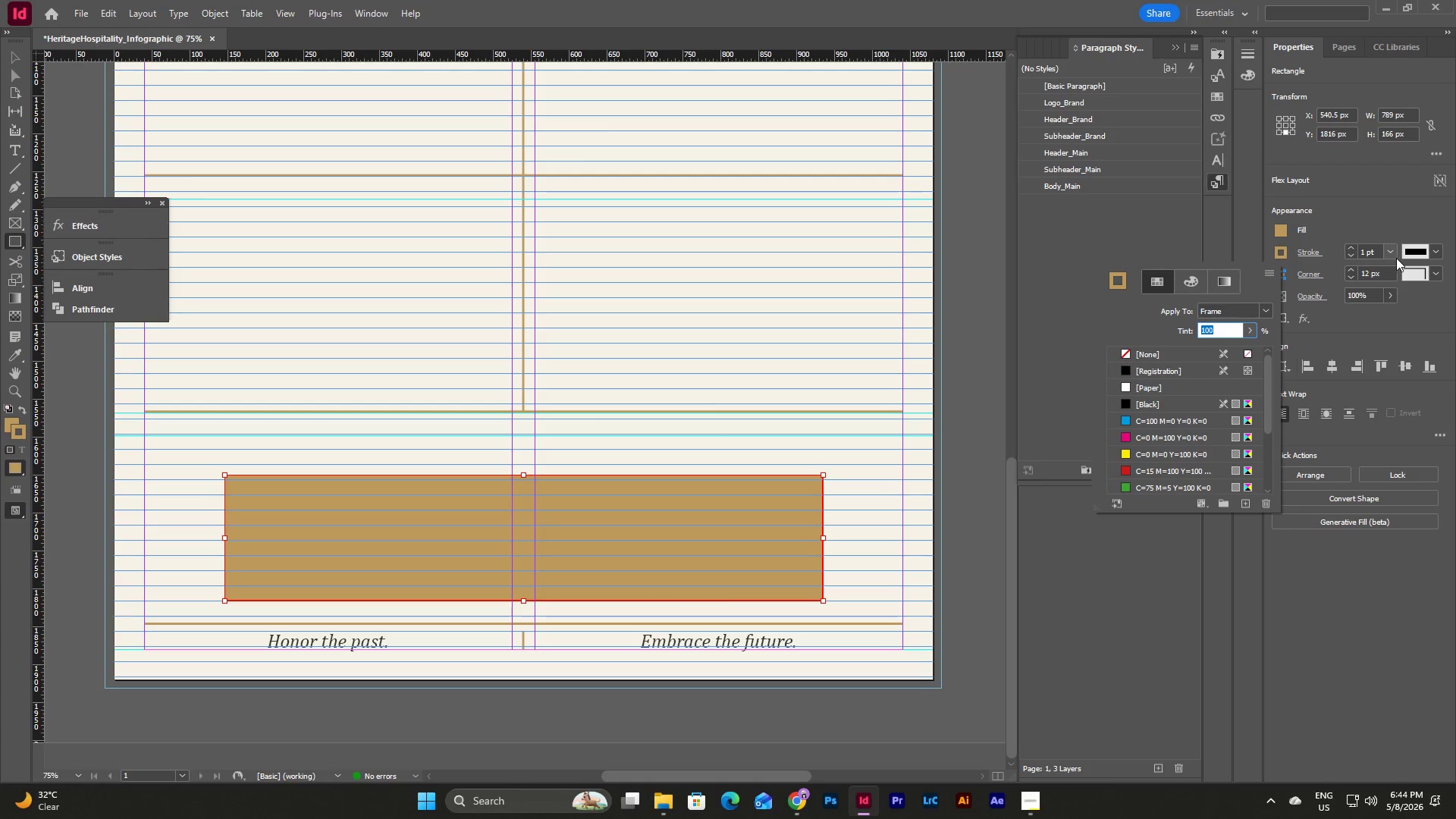 
left_click([1394, 253])
 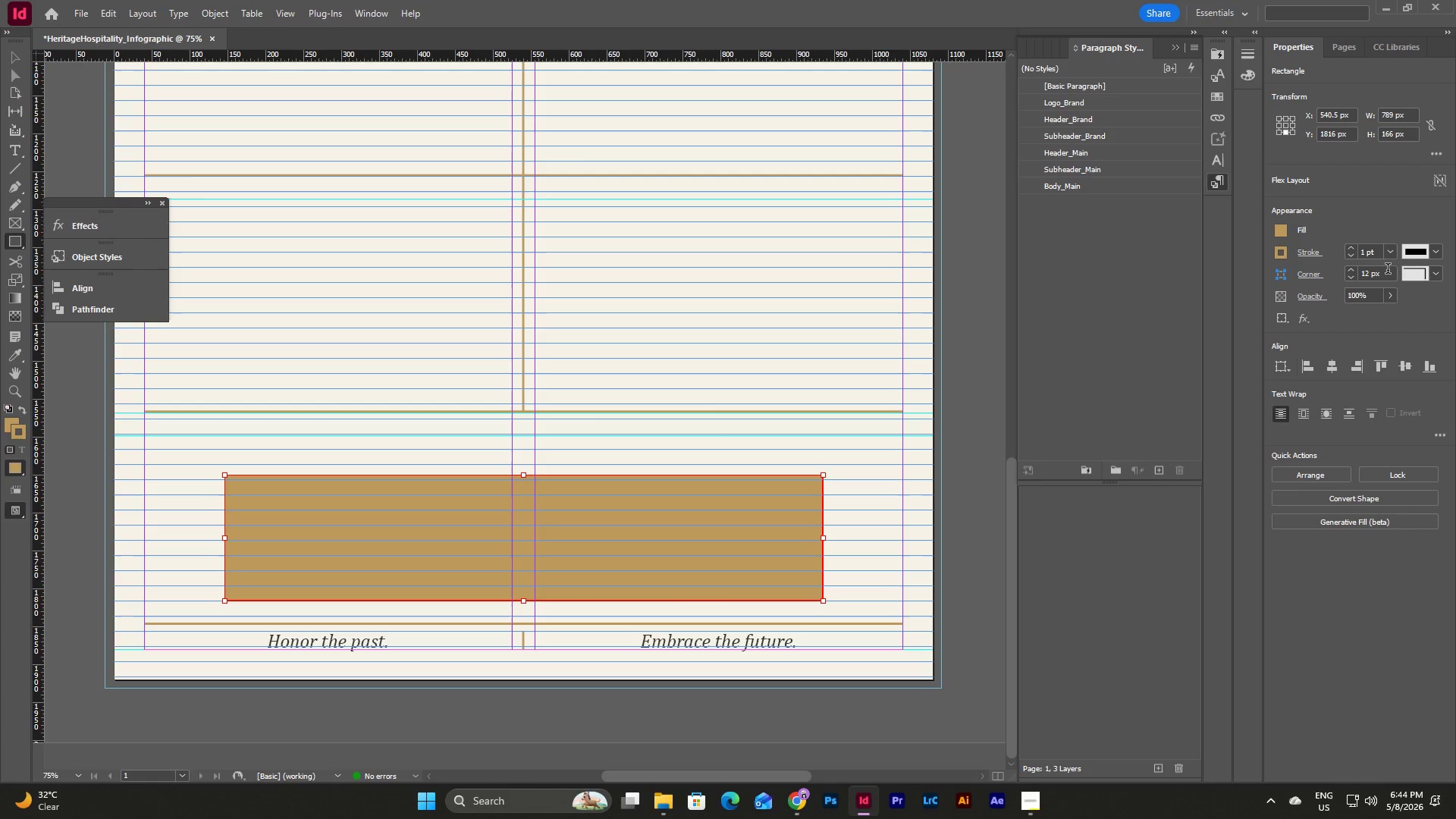 
left_click([1392, 253])
 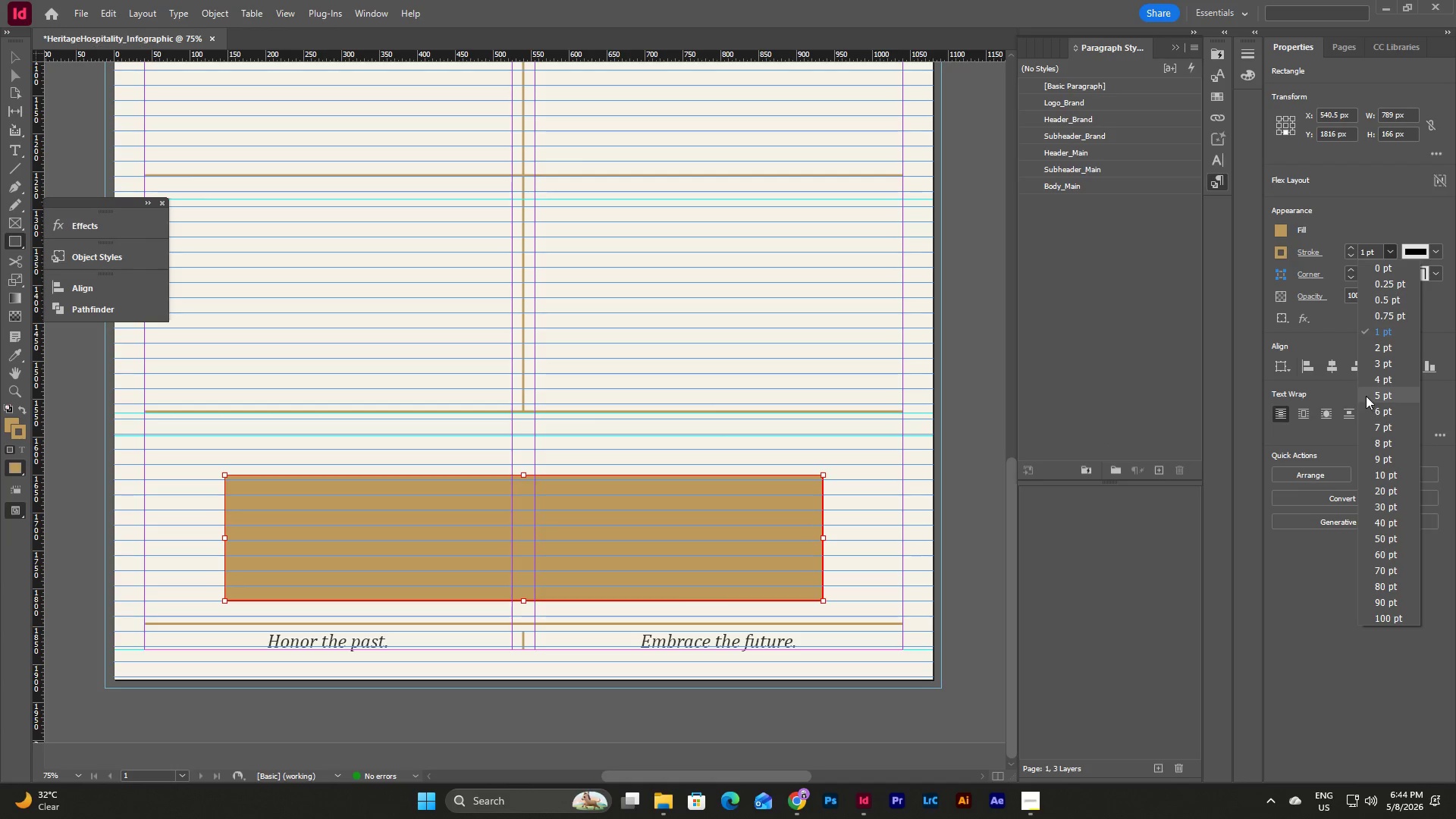 
left_click([1371, 366])
 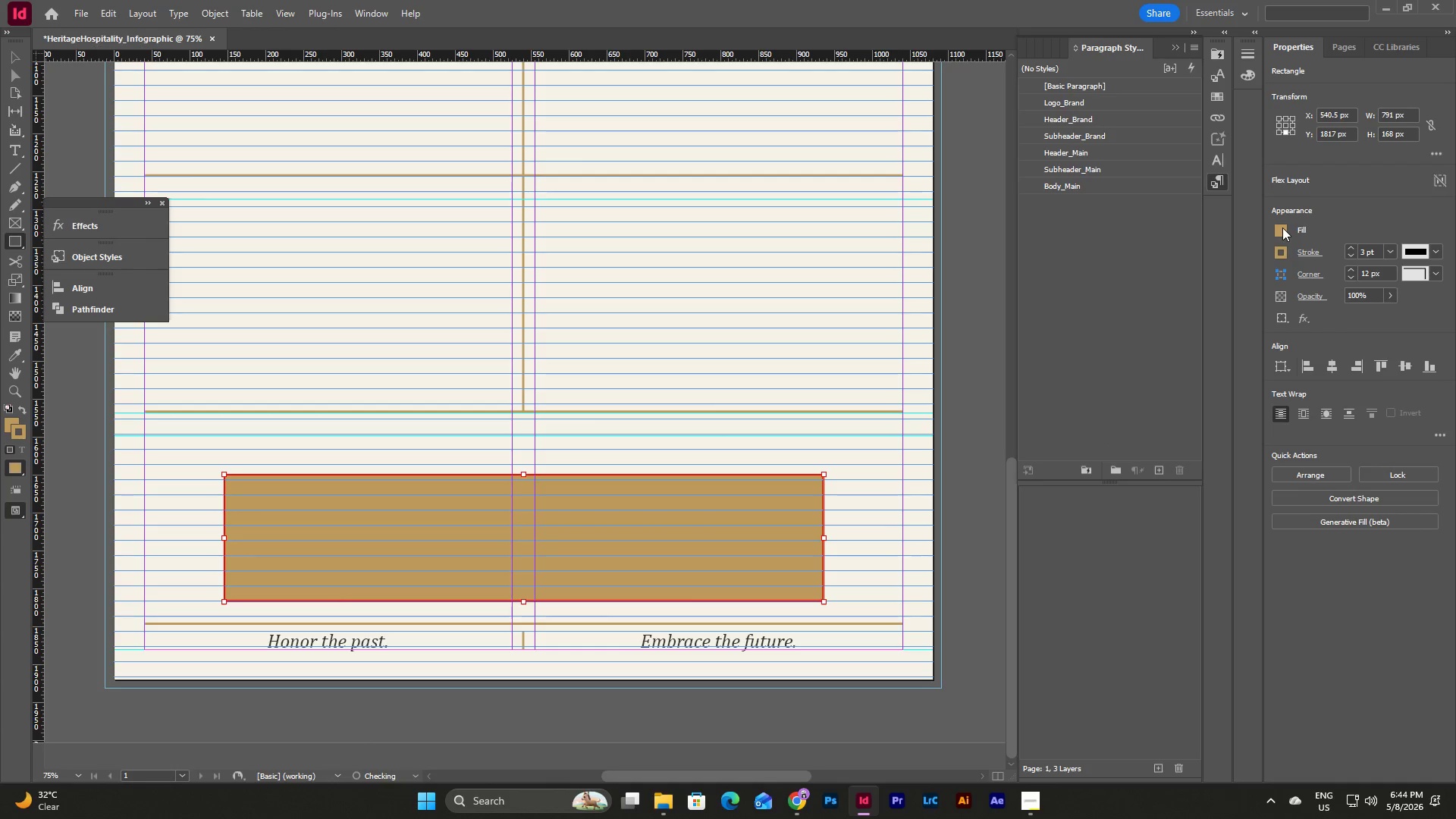 
left_click([1282, 228])
 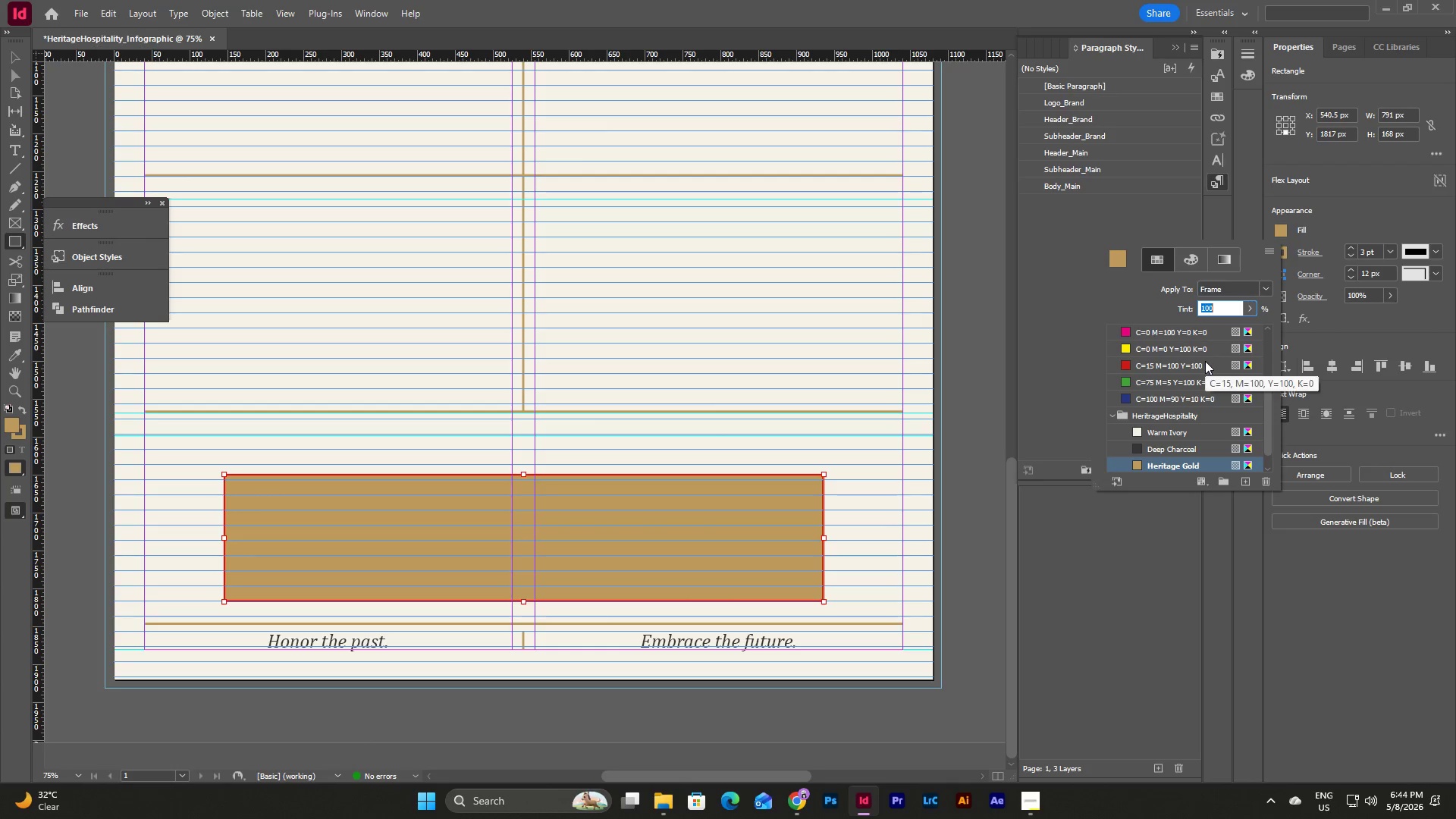 
left_click([1173, 328])
 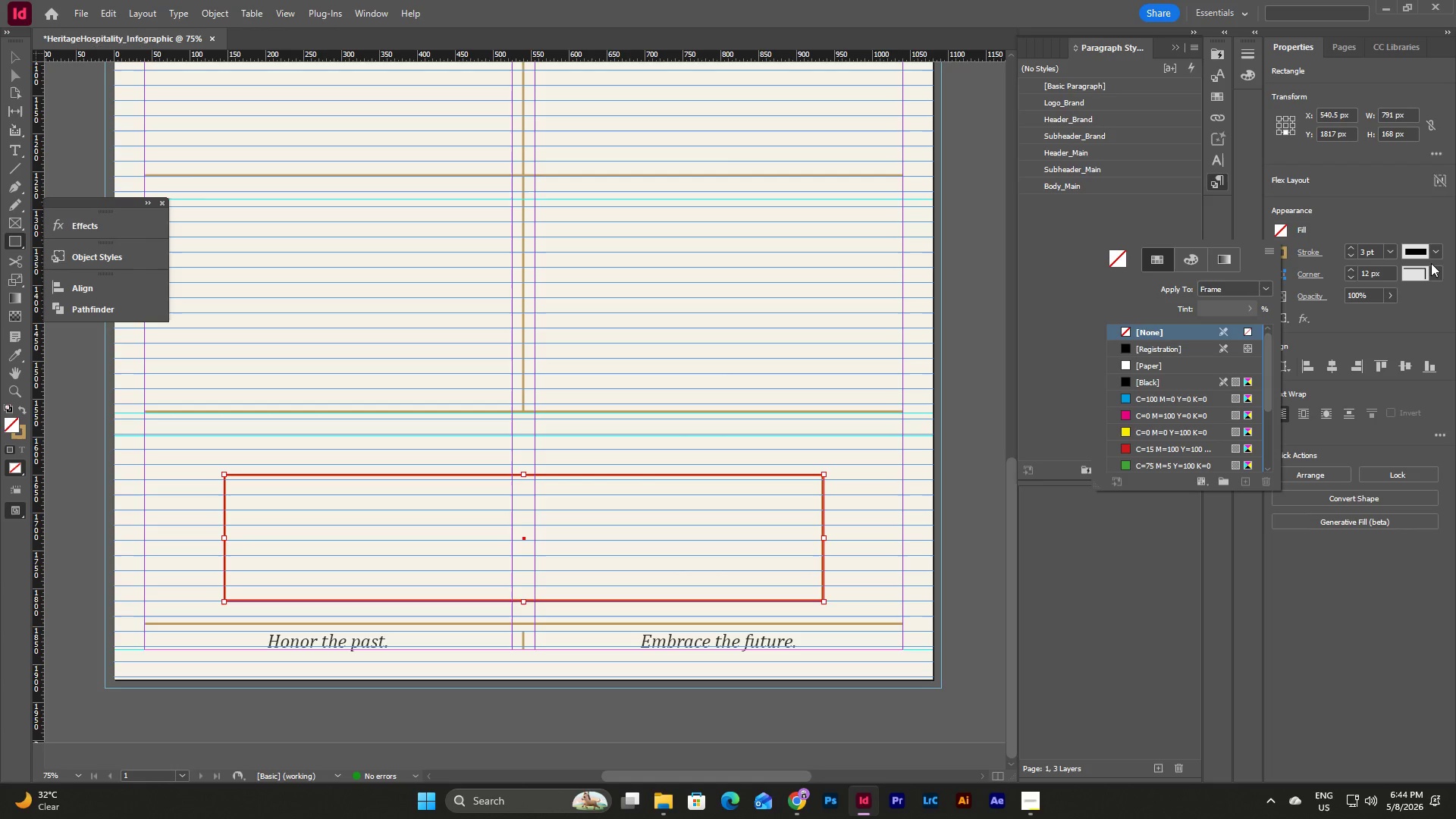 
scroll: coordinate [1205, 361], scroll_direction: up, amount: 8.0
 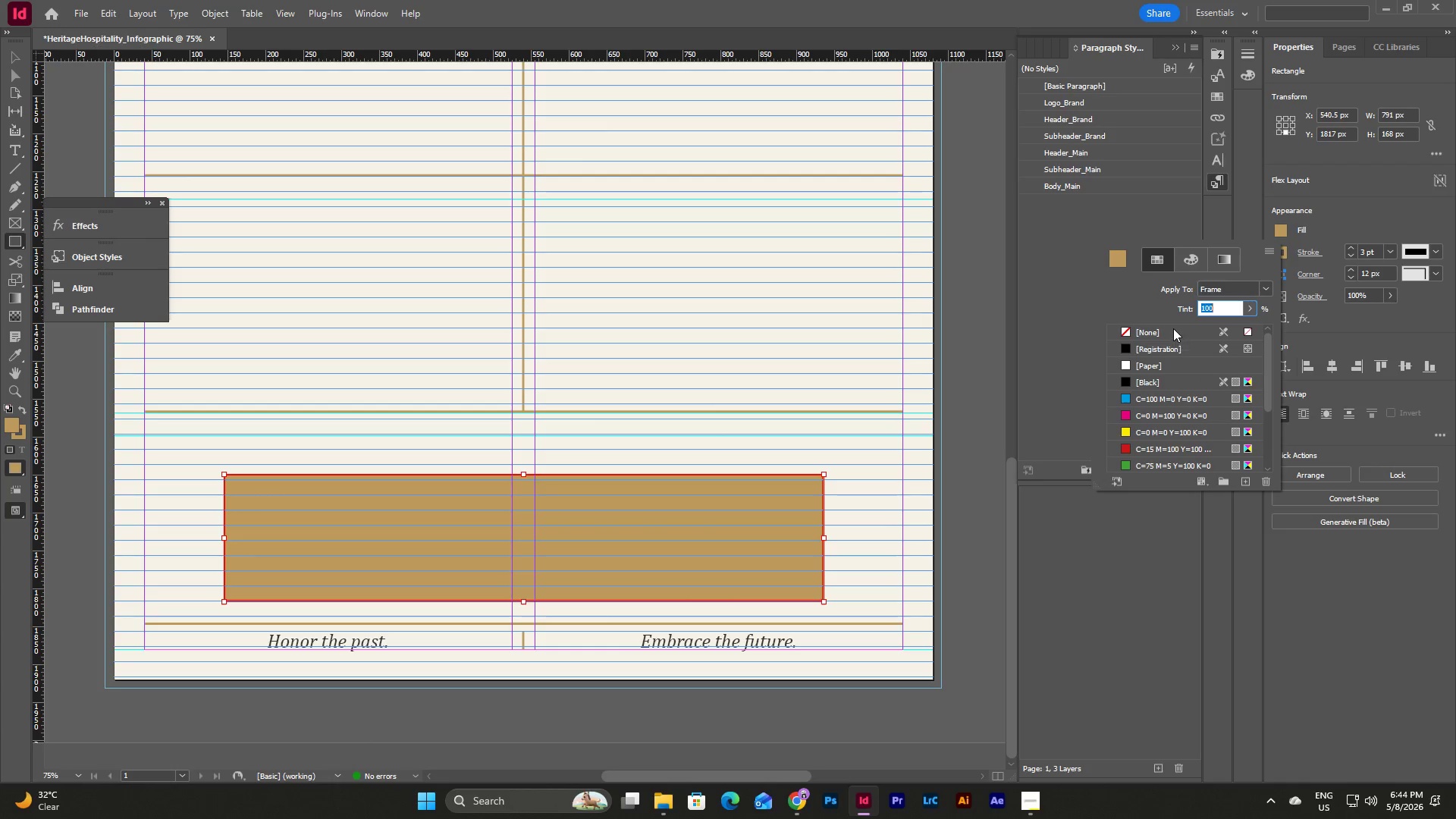 
double_click([1431, 272])
 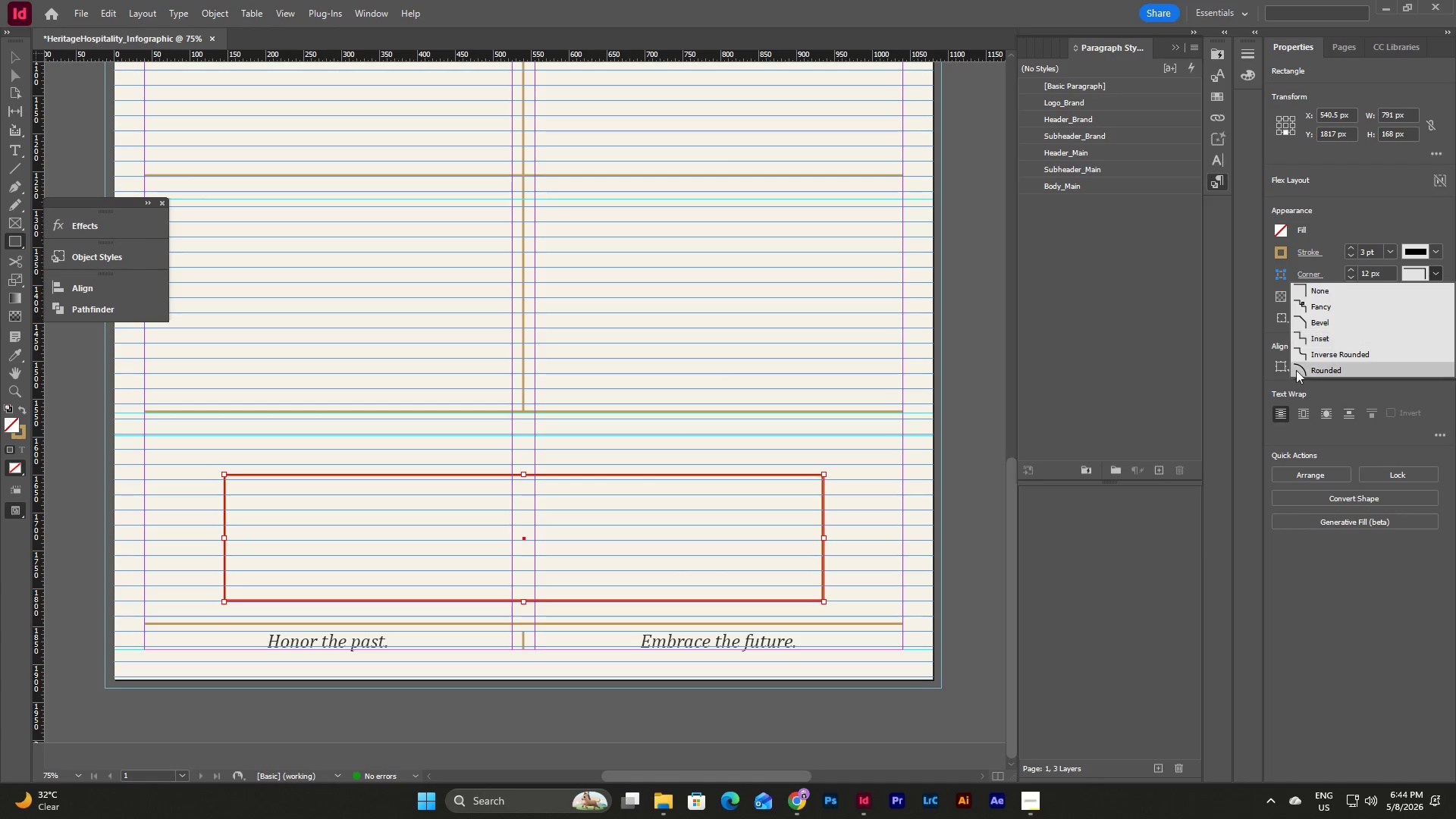 
left_click([1295, 372])
 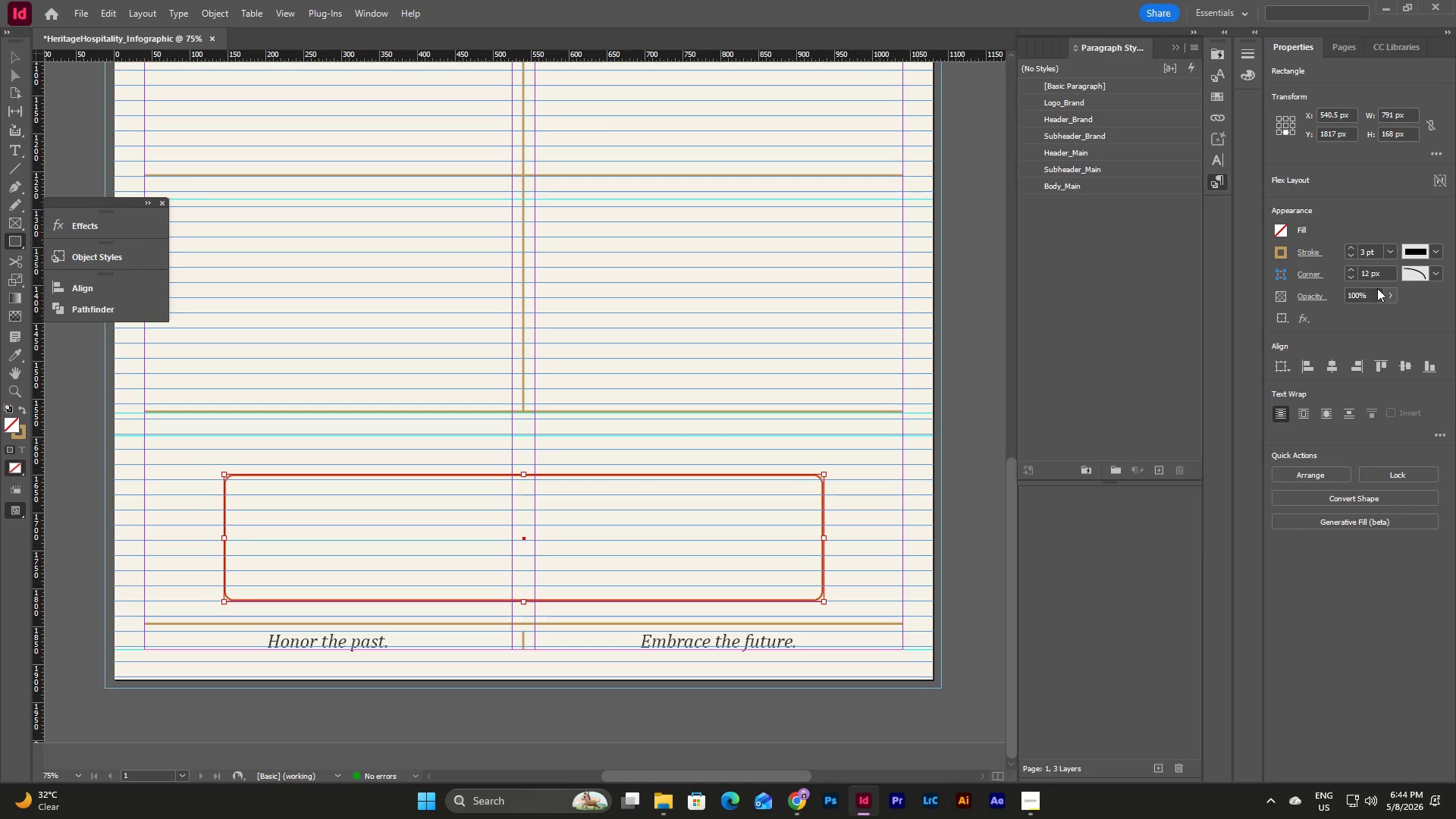 
left_click([1384, 275])
 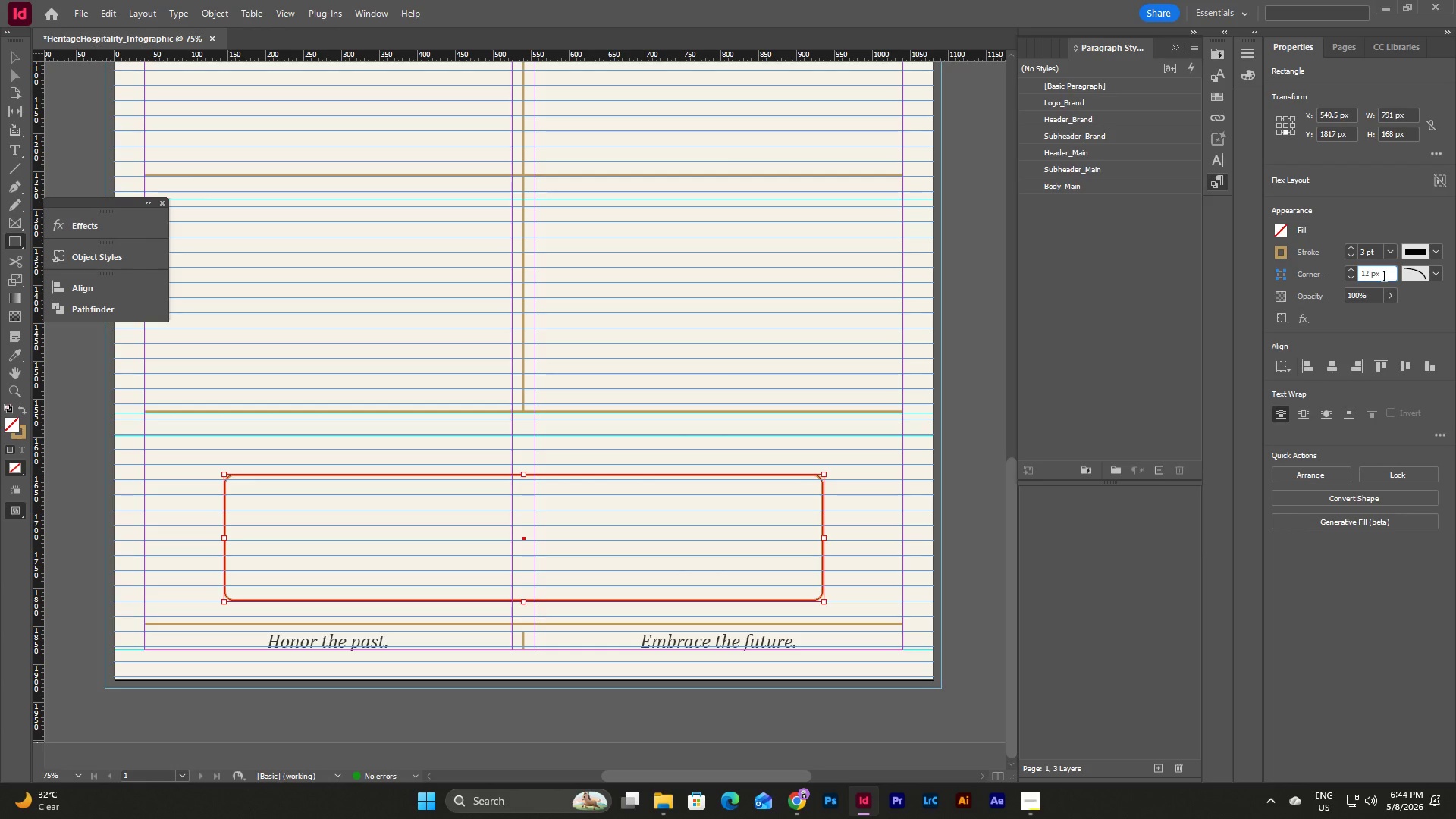 
left_click_drag(start_coordinate=[1384, 278], to_coordinate=[1339, 284])
 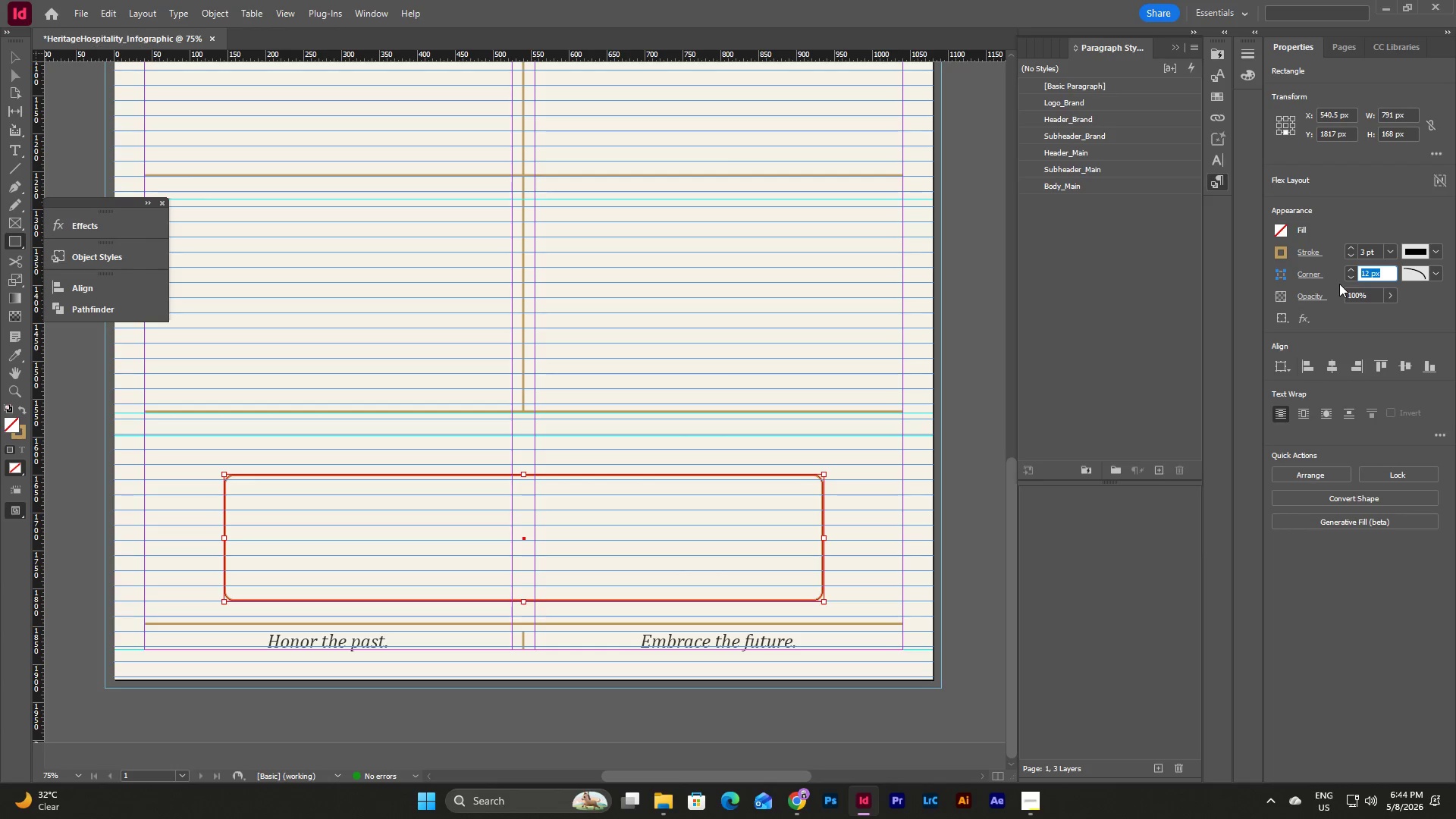 
key(Numpad2)
 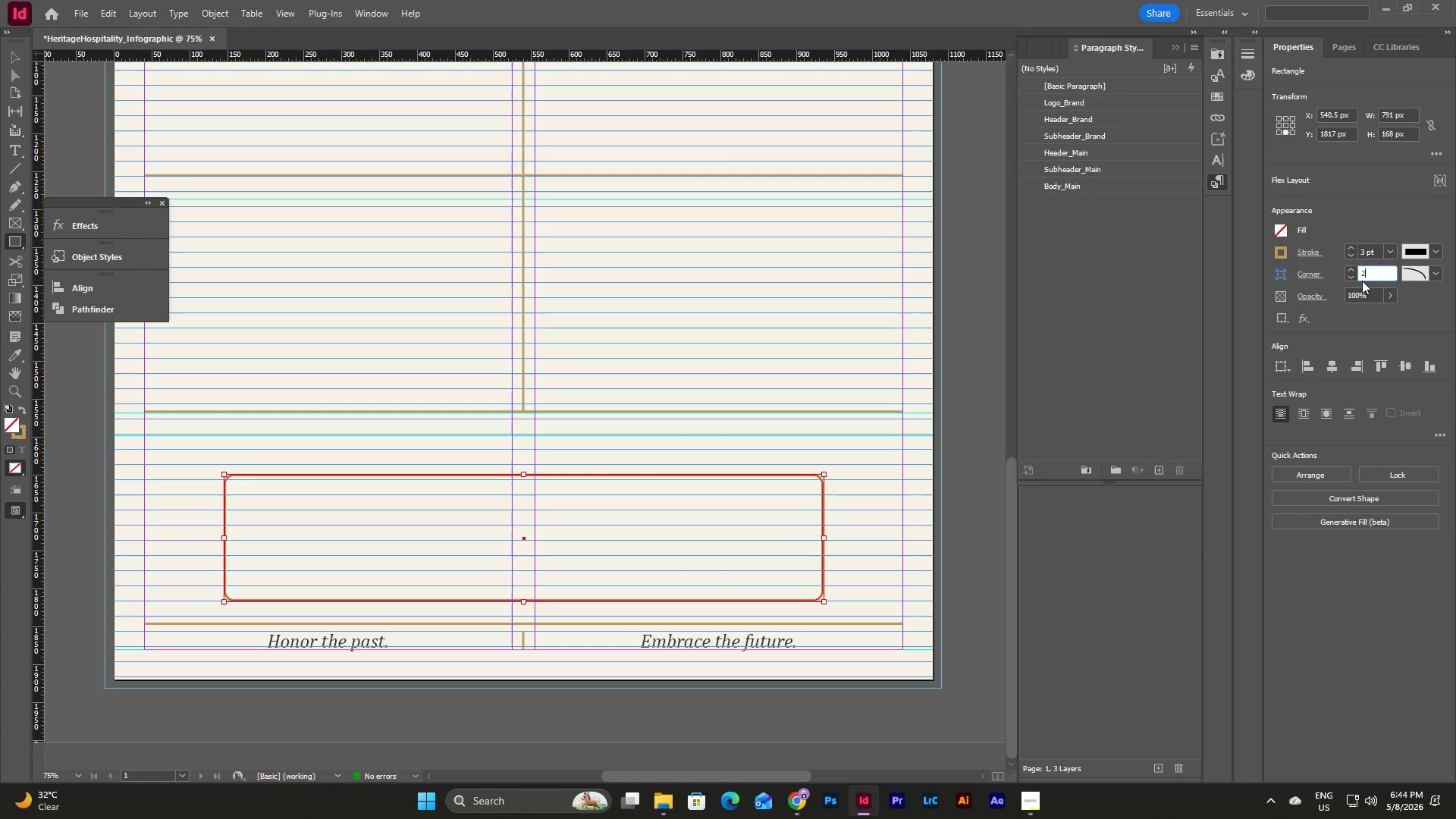 
key(Numpad0)
 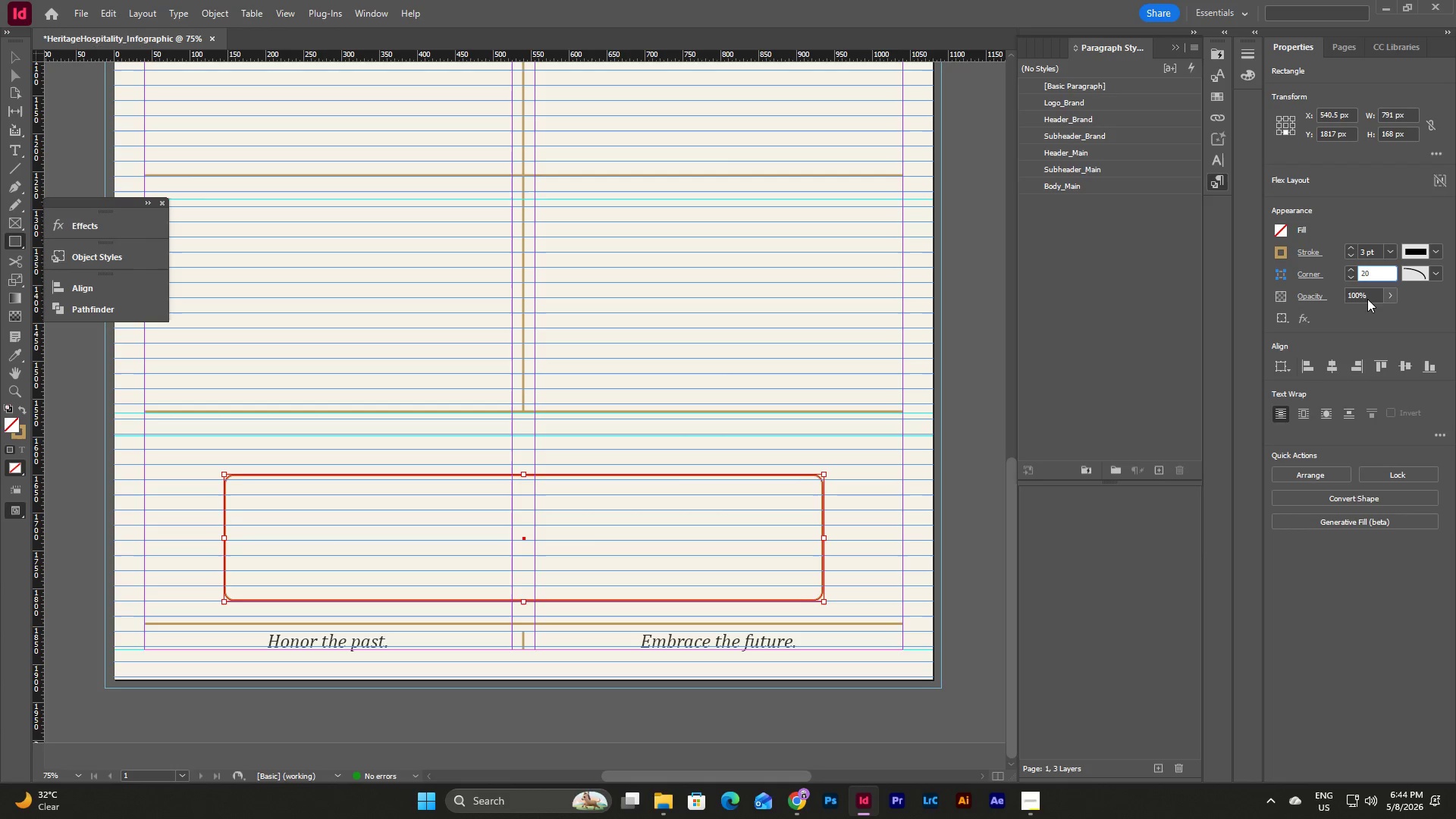 
double_click([1367, 299])
 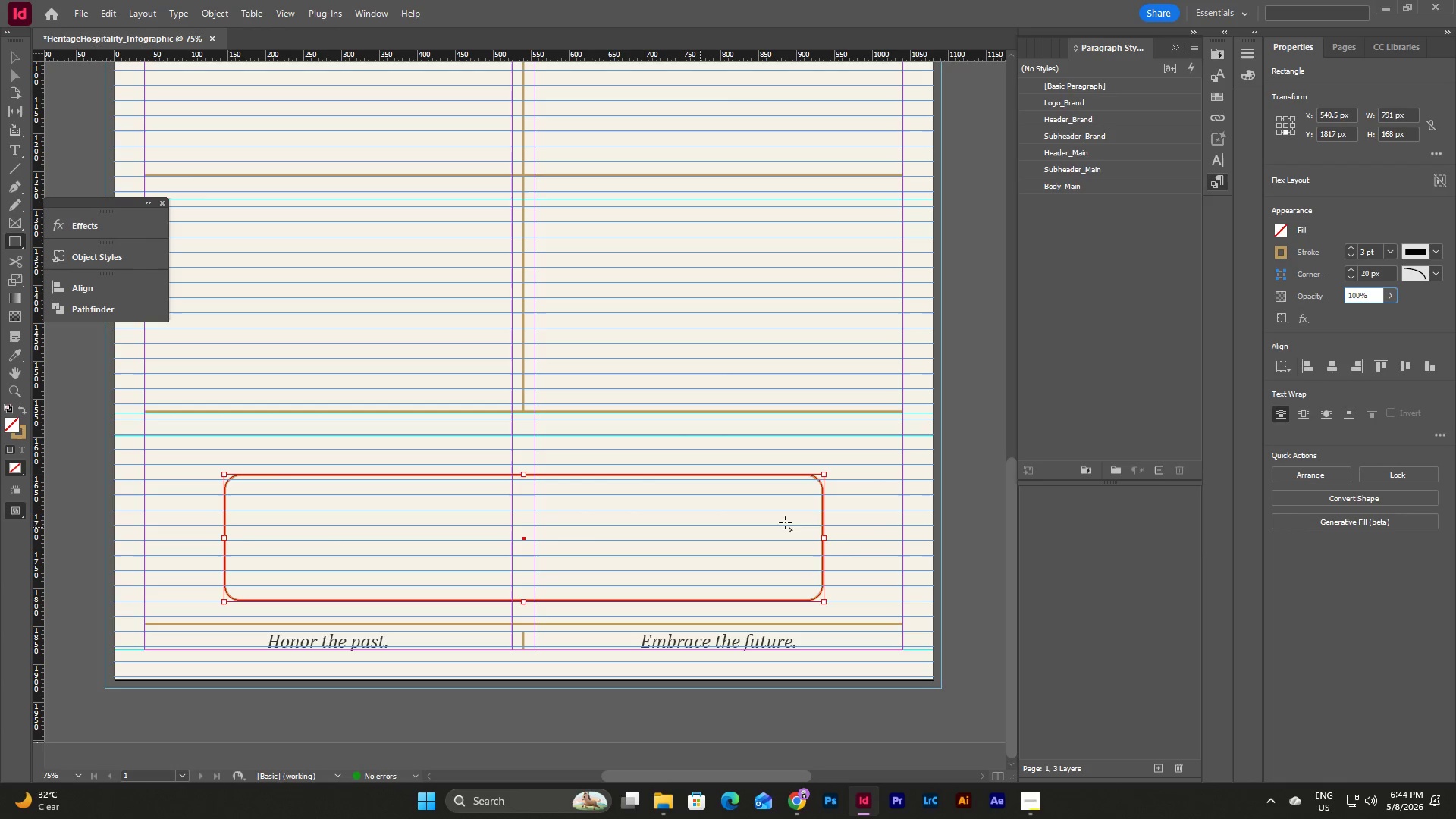 
key(Escape)
 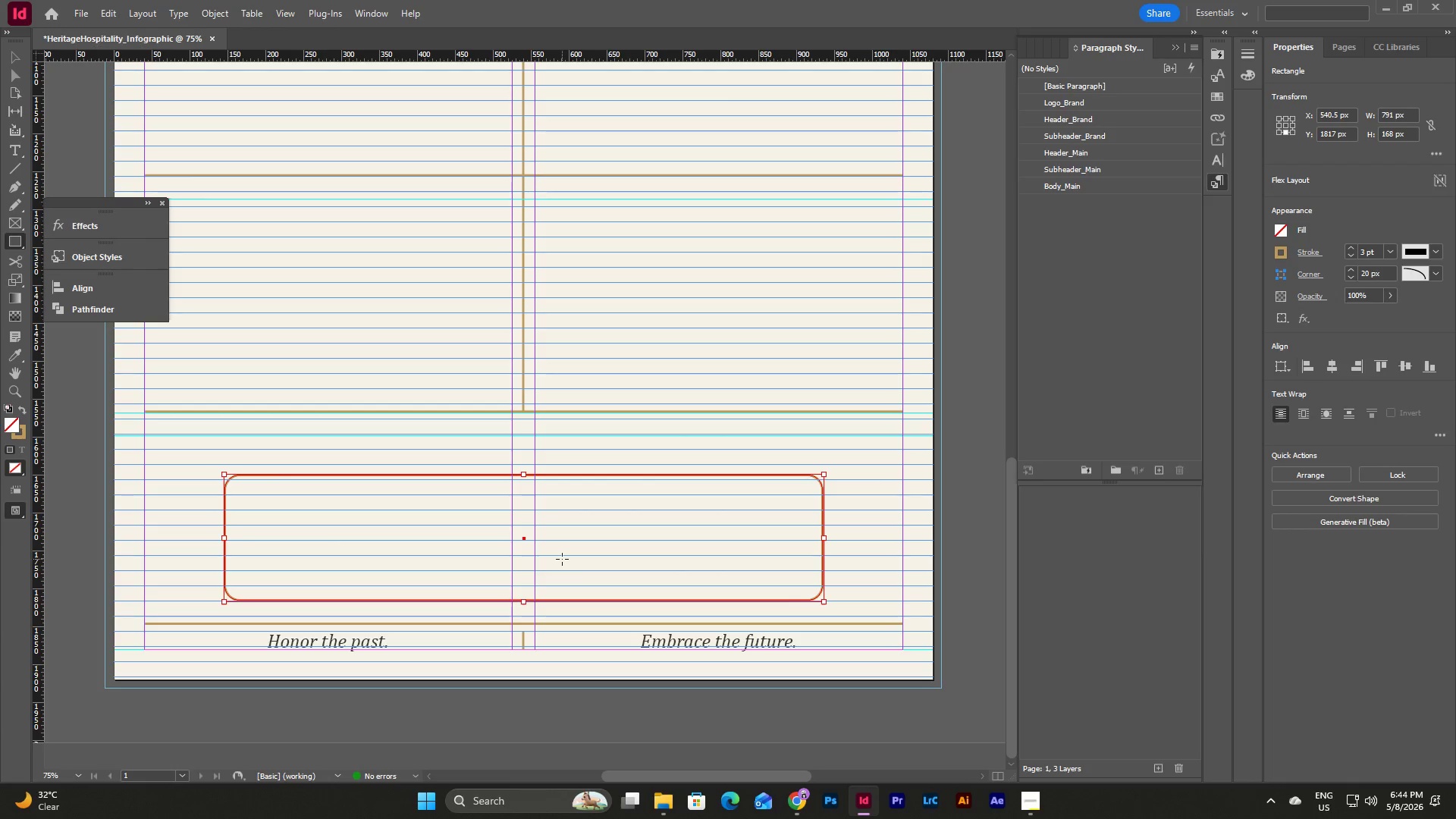 
key(V)
 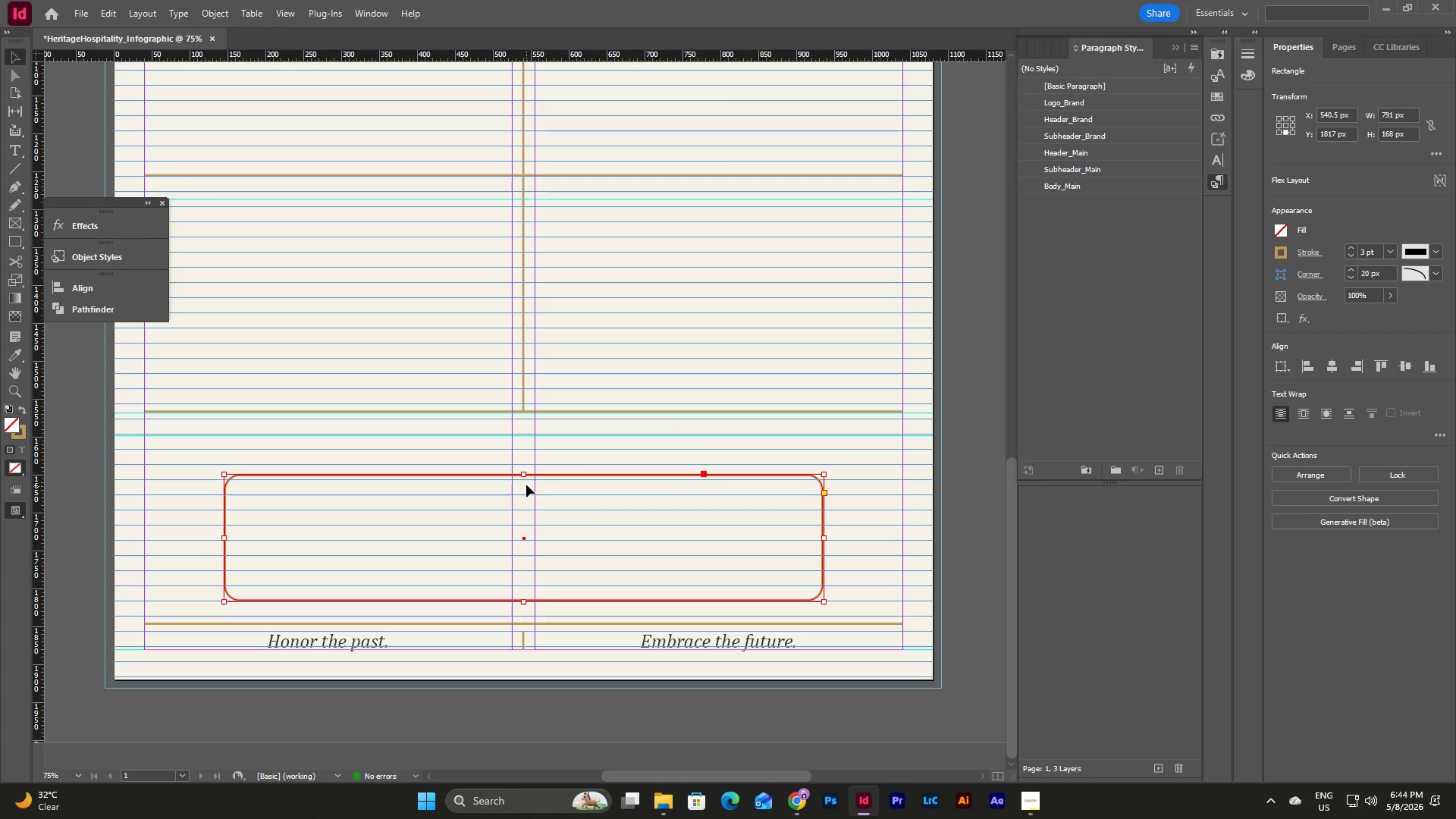 
left_click_drag(start_coordinate=[526, 473], to_coordinate=[537, 438])
 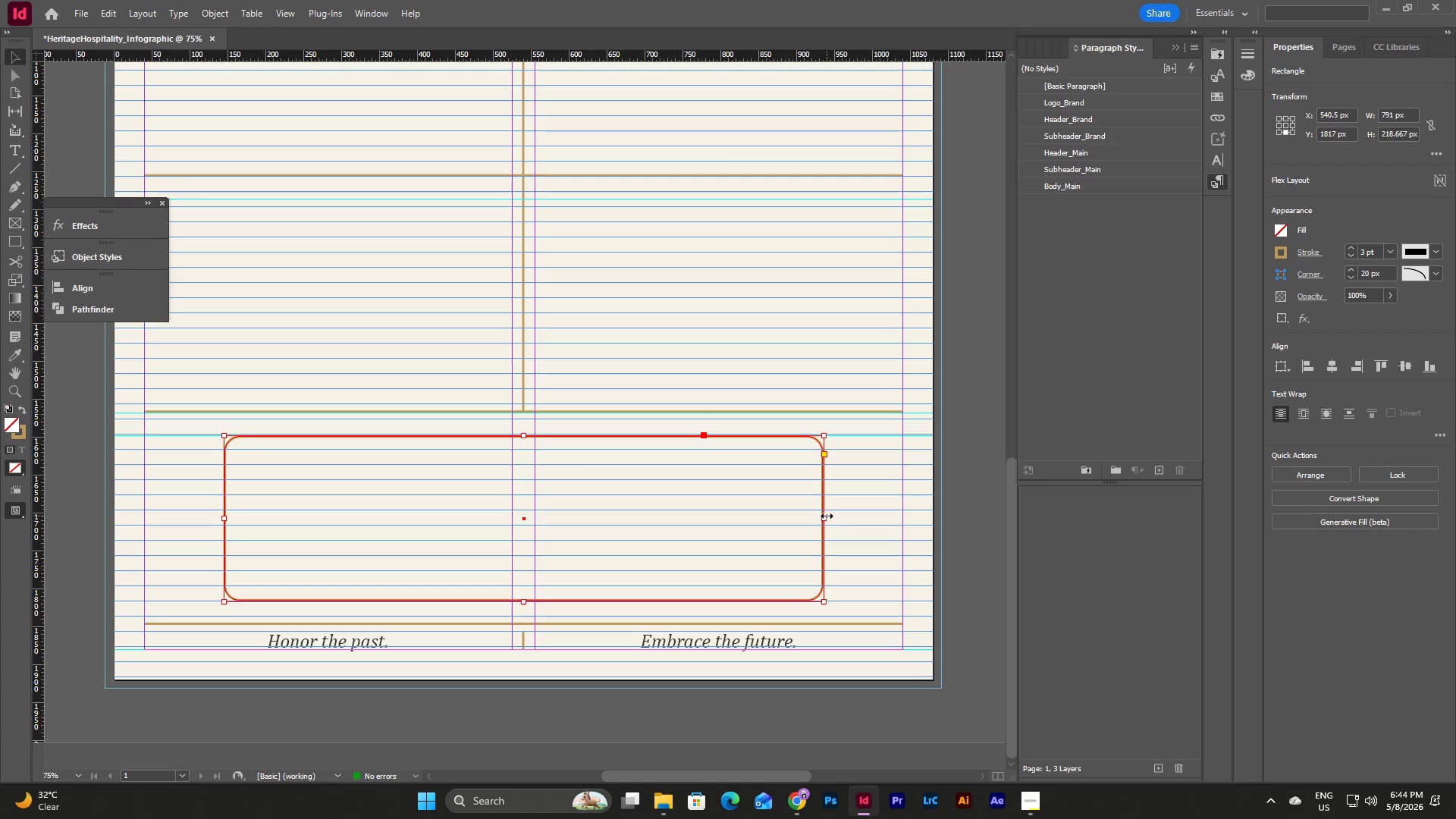 
left_click_drag(start_coordinate=[827, 517], to_coordinate=[900, 535])
 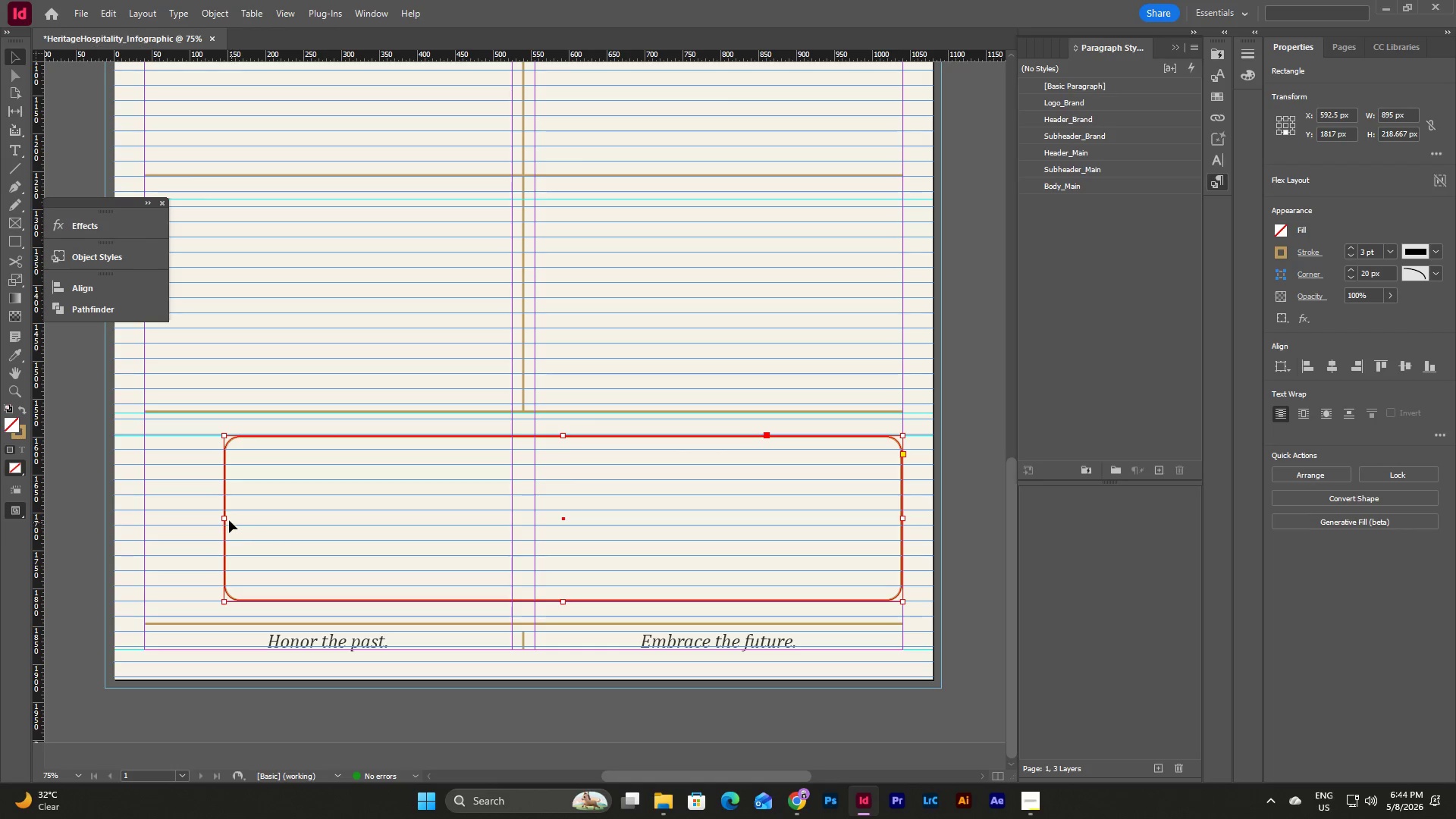 
left_click_drag(start_coordinate=[224, 517], to_coordinate=[147, 529])
 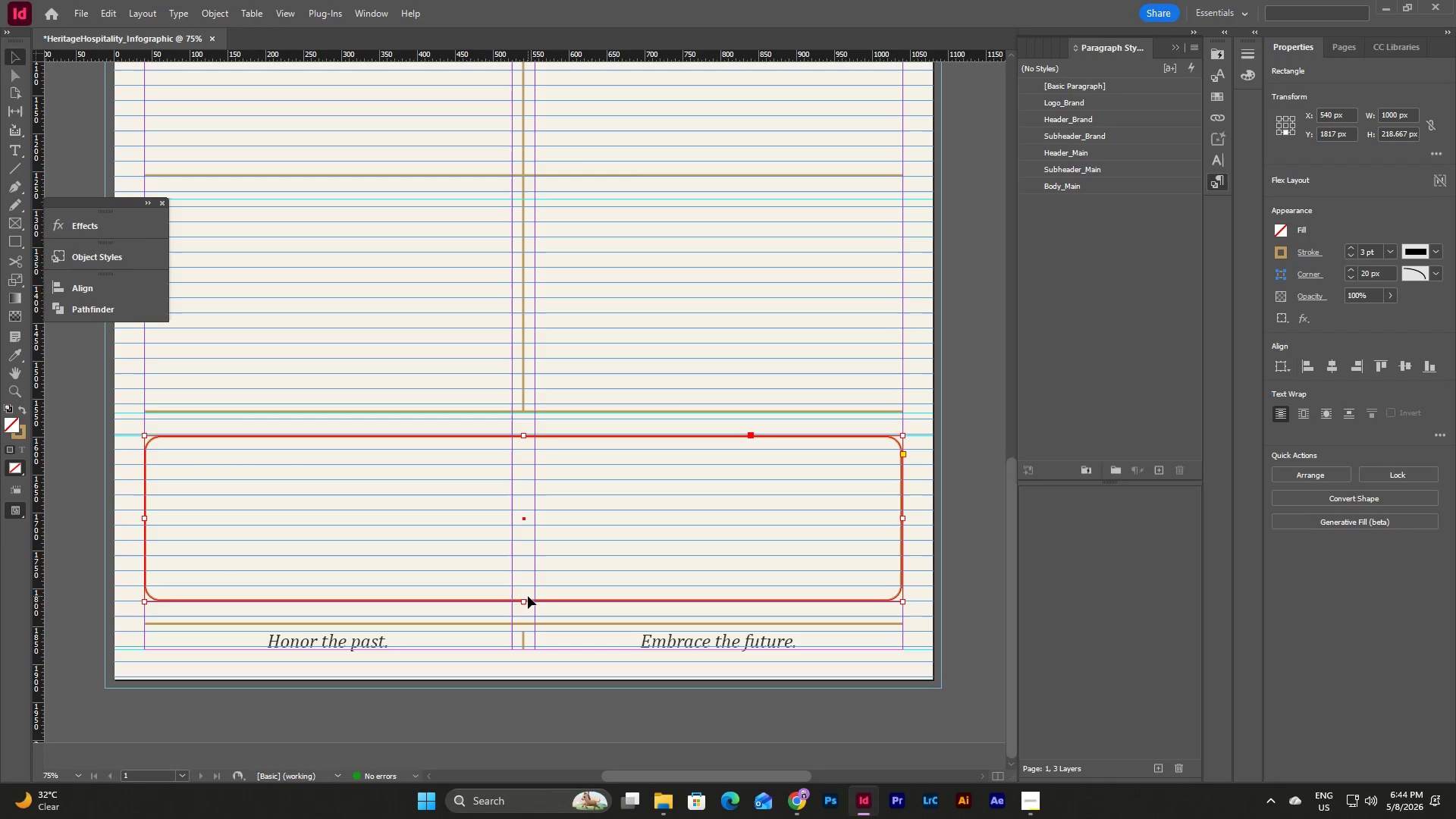 
left_click_drag(start_coordinate=[523, 603], to_coordinate=[524, 577])
 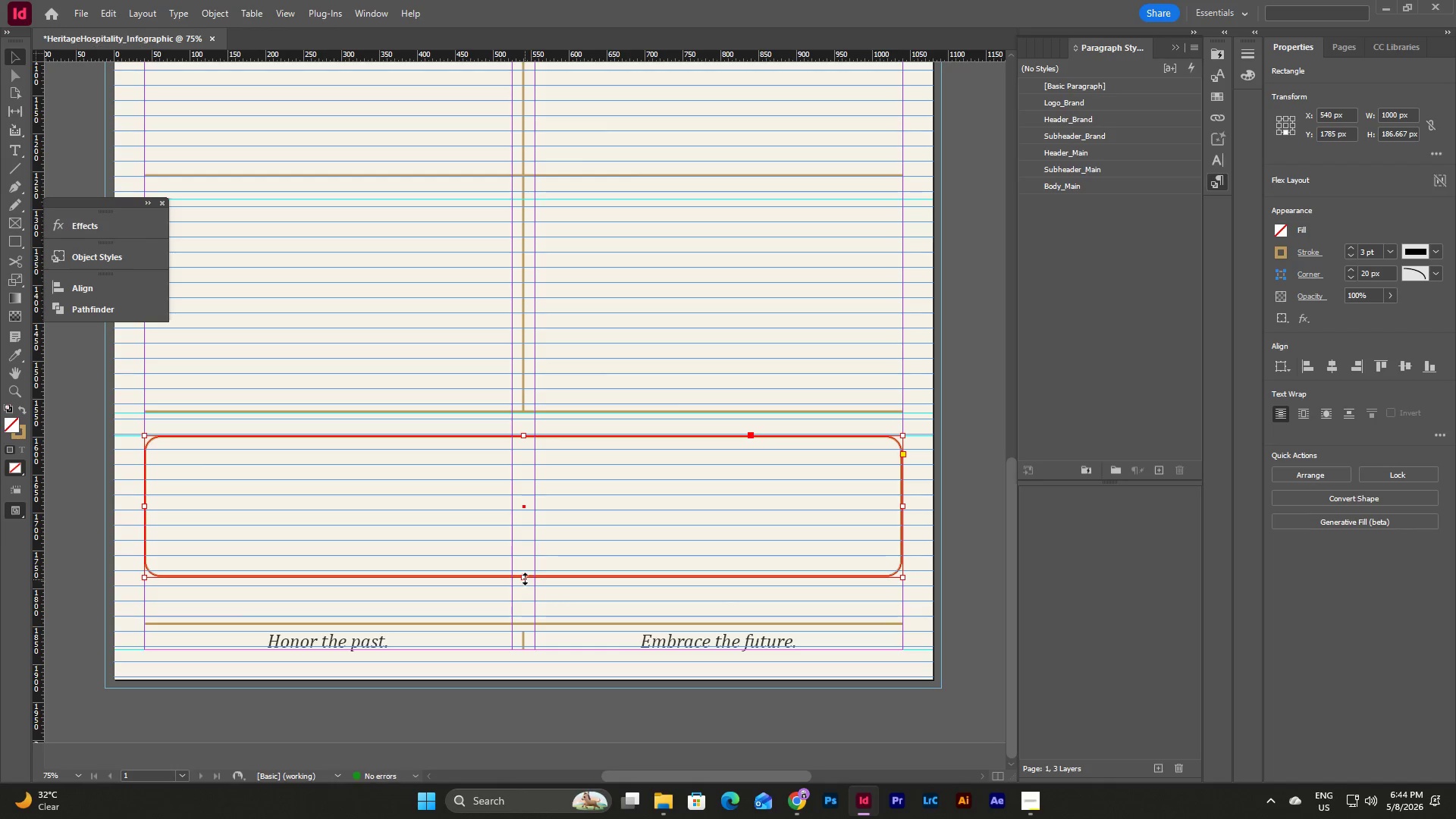 
left_click_drag(start_coordinate=[525, 578], to_coordinate=[526, 598])
 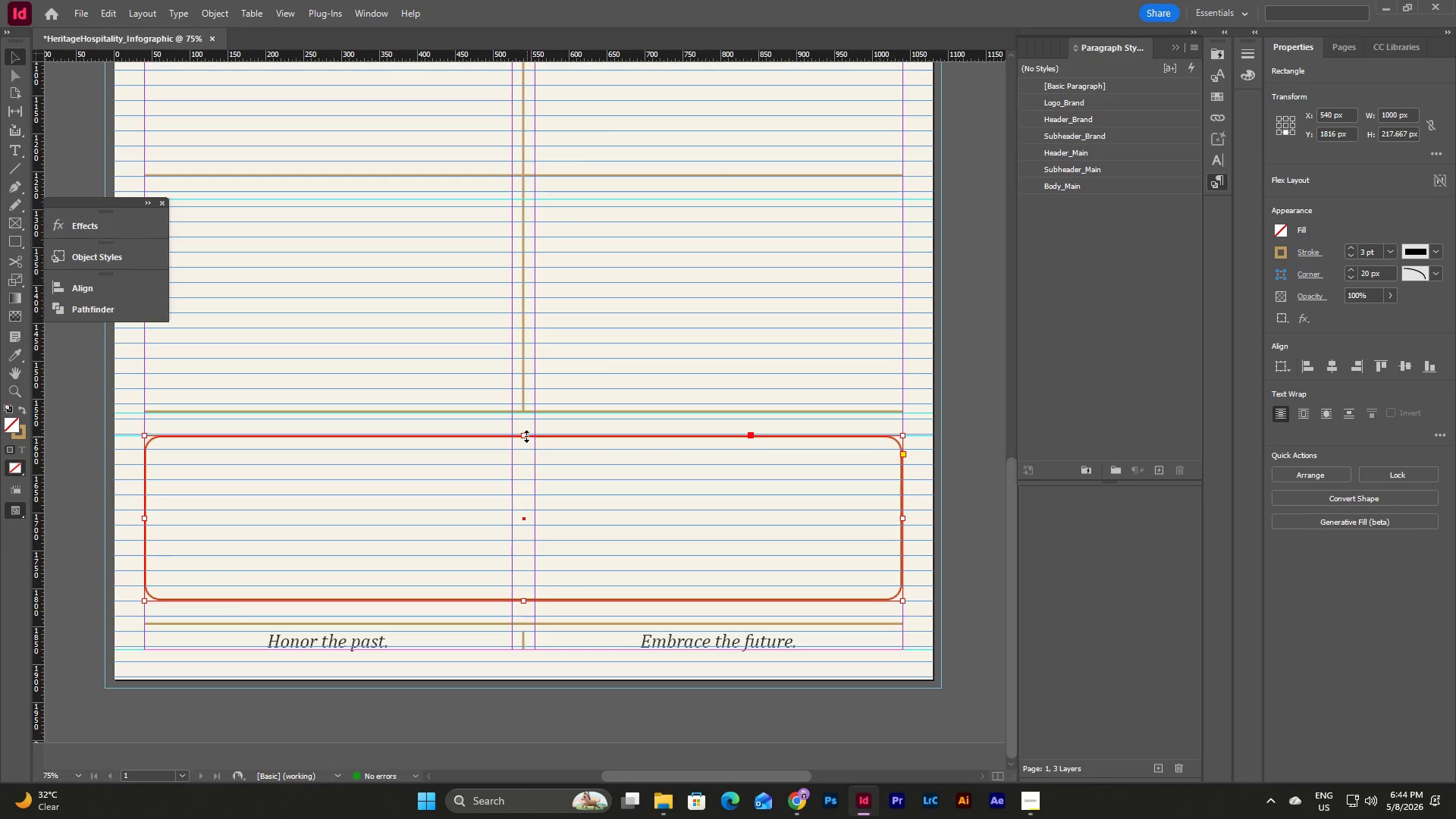 
left_click_drag(start_coordinate=[523, 435], to_coordinate=[526, 478])
 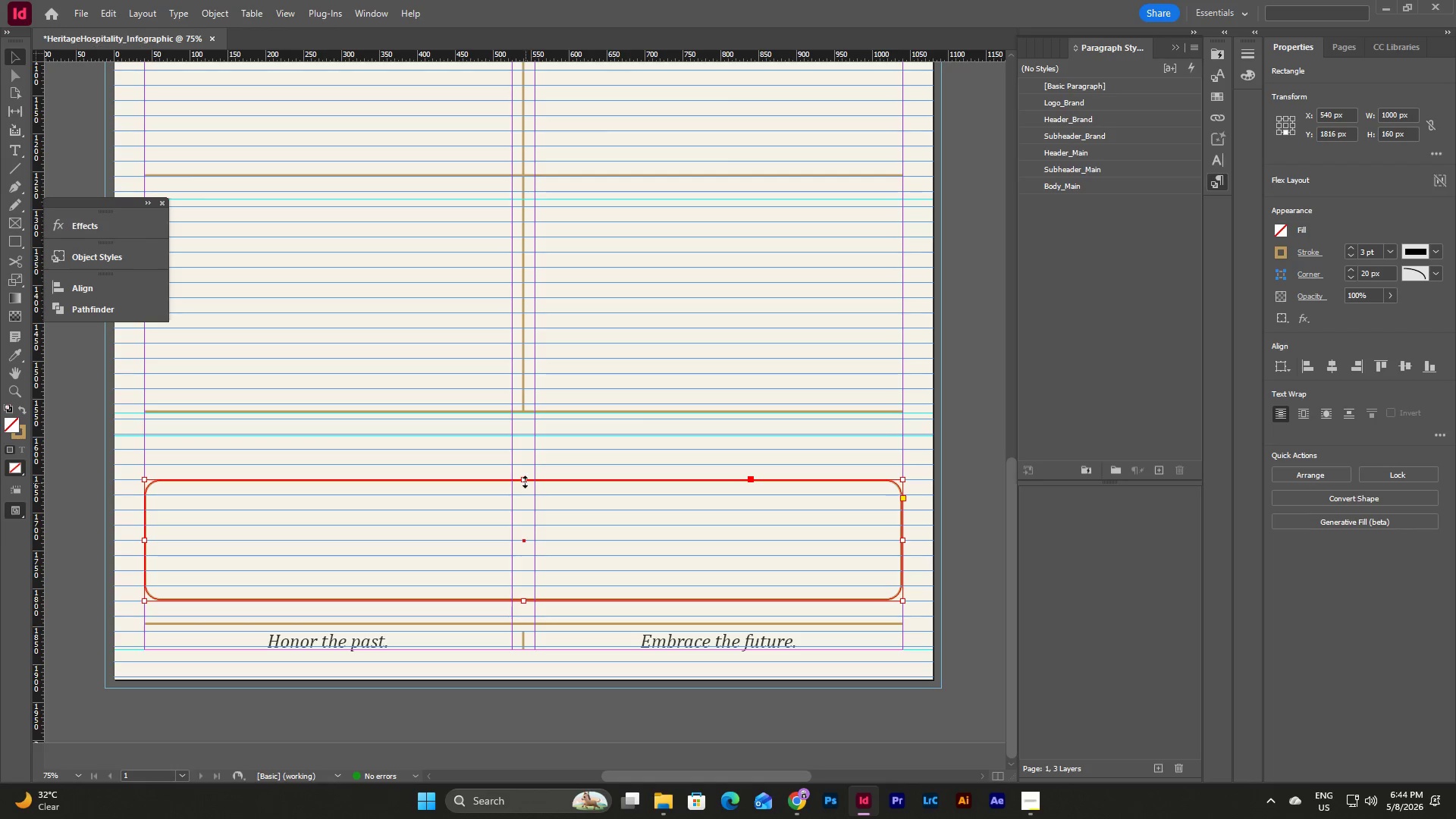 
left_click_drag(start_coordinate=[525, 481], to_coordinate=[524, 438])
 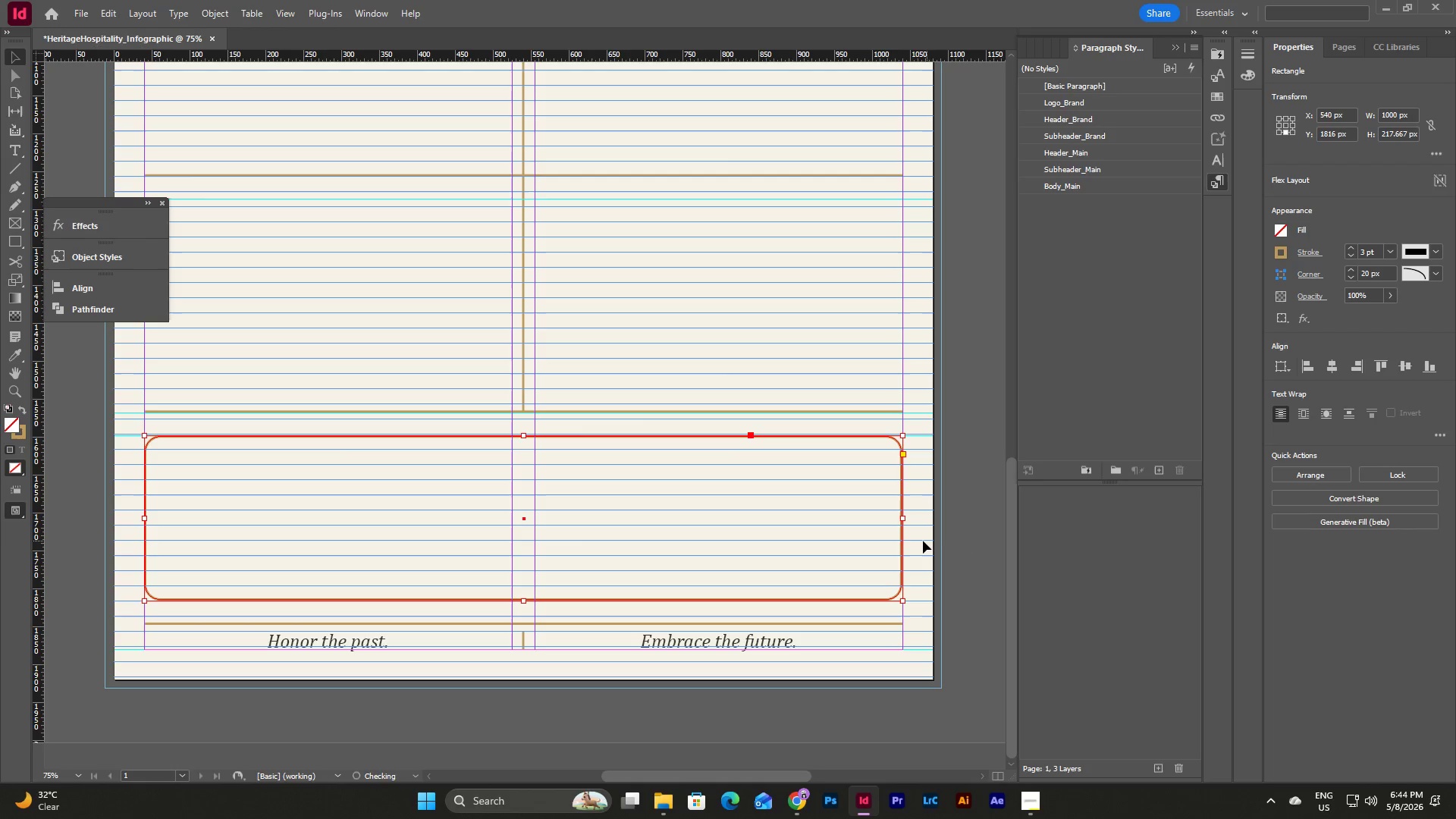 
left_click([922, 541])
 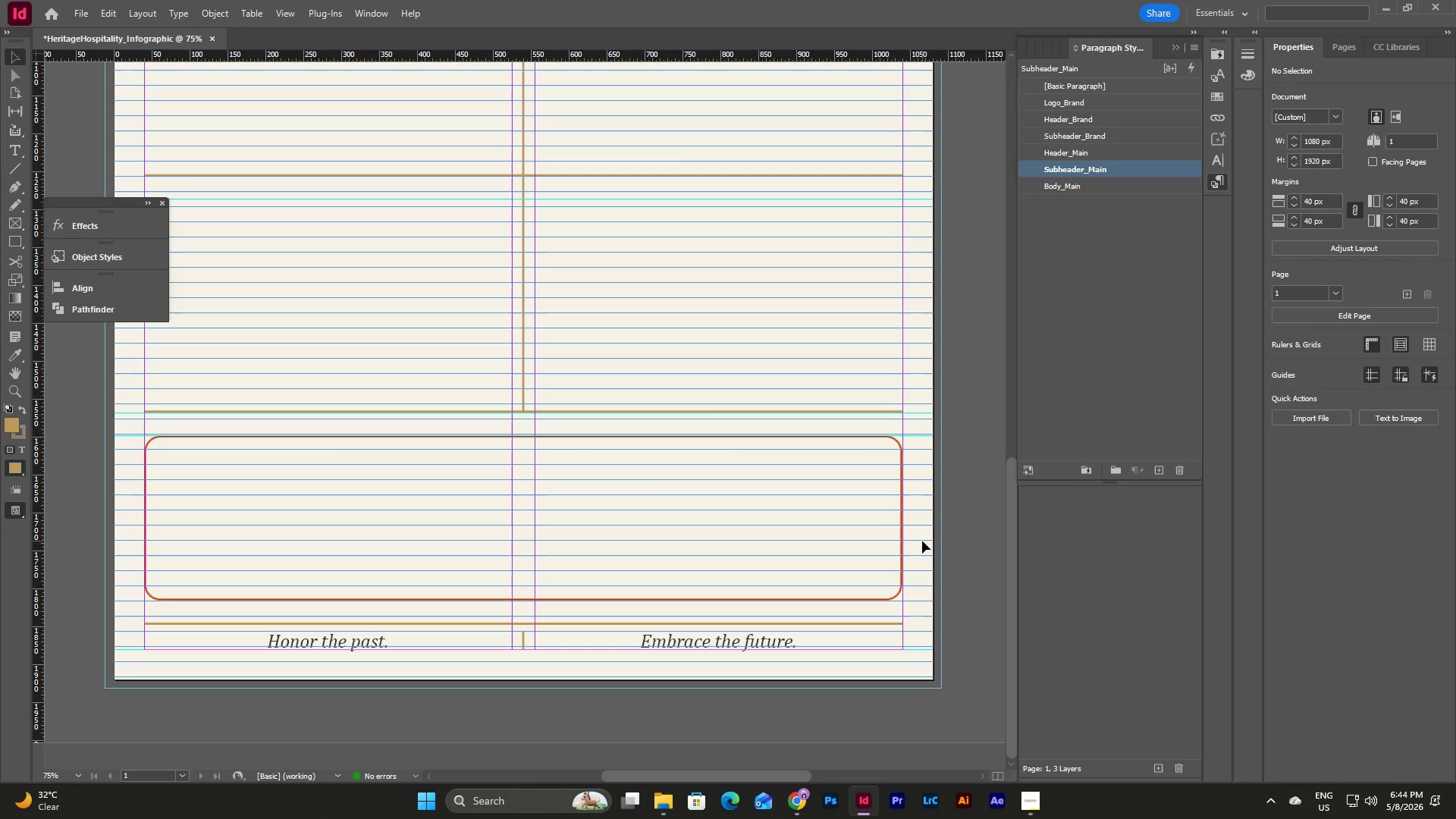 
key(W)
 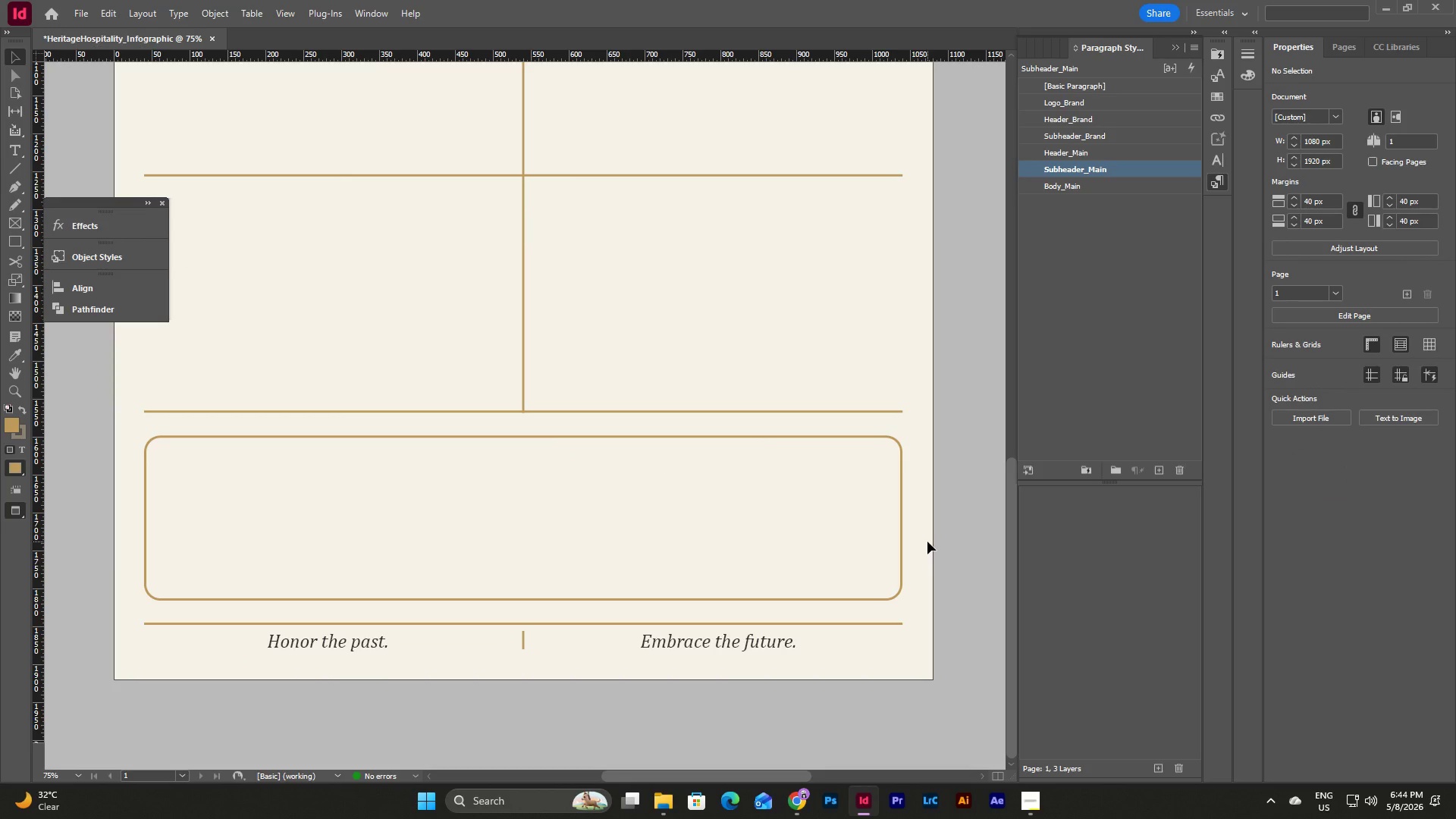 
scroll: coordinate [910, 515], scroll_direction: up, amount: 3.0
 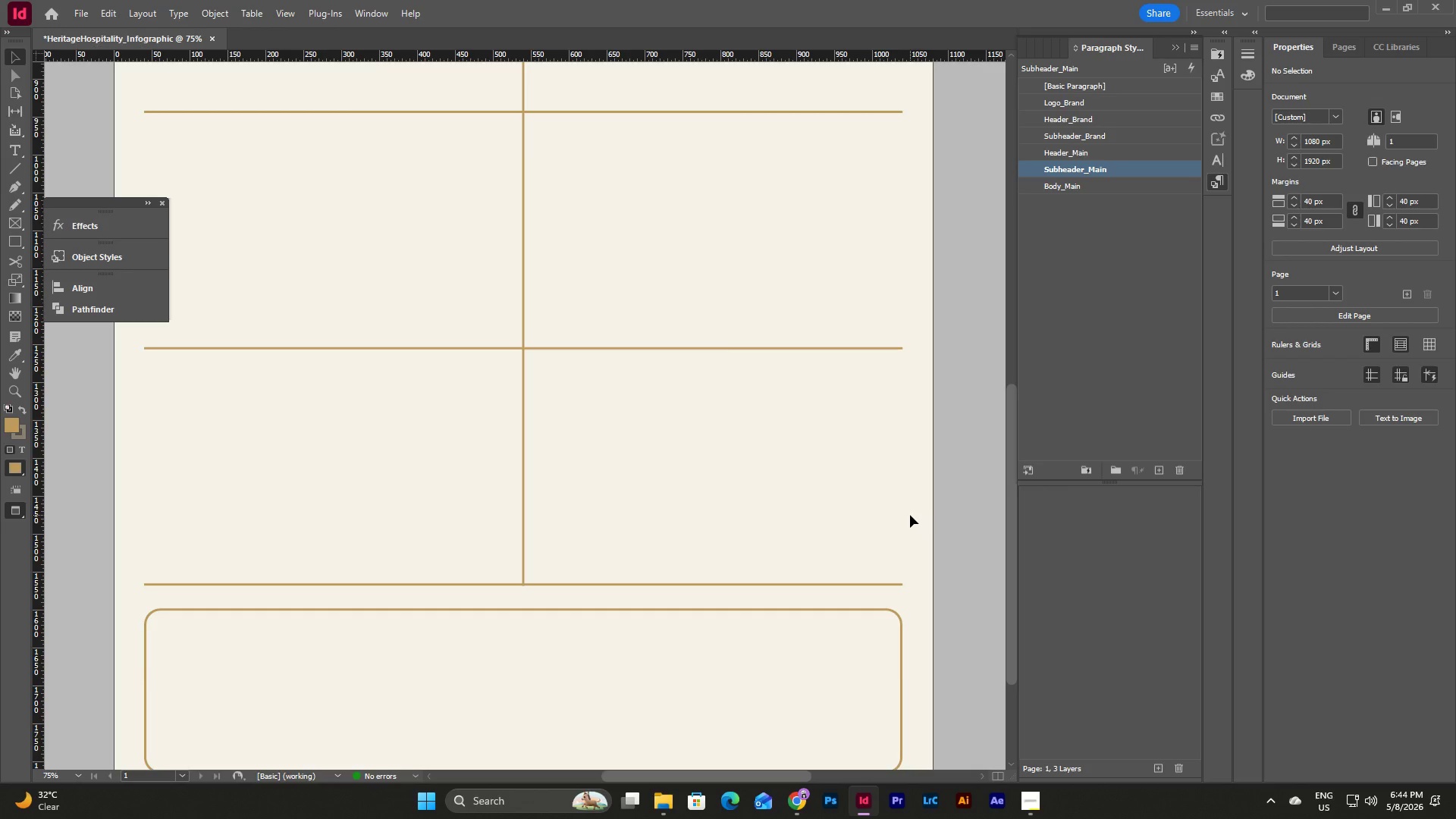 
scroll: coordinate [910, 515], scroll_direction: down, amount: 1.0
 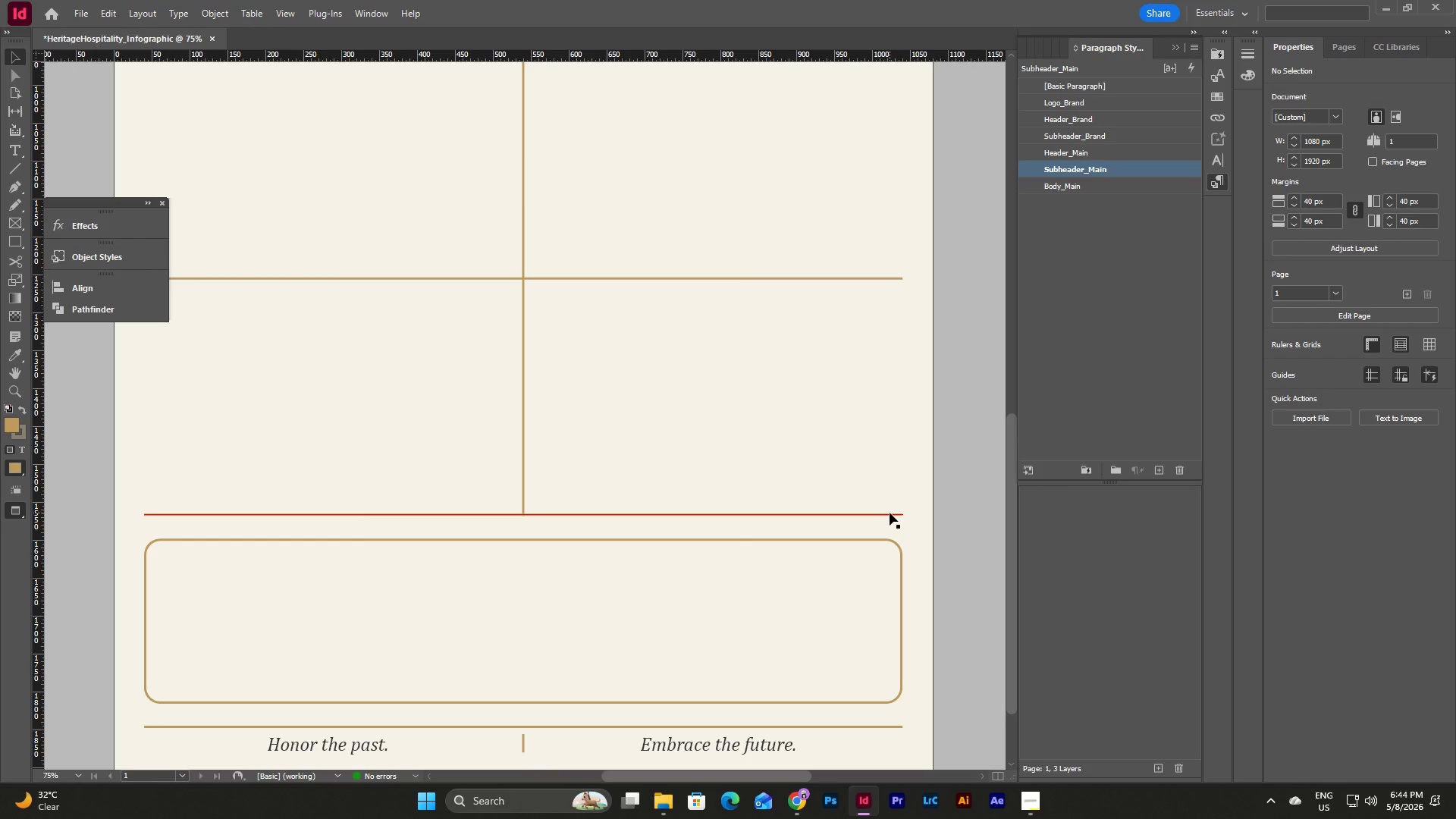 
left_click([890, 513])
 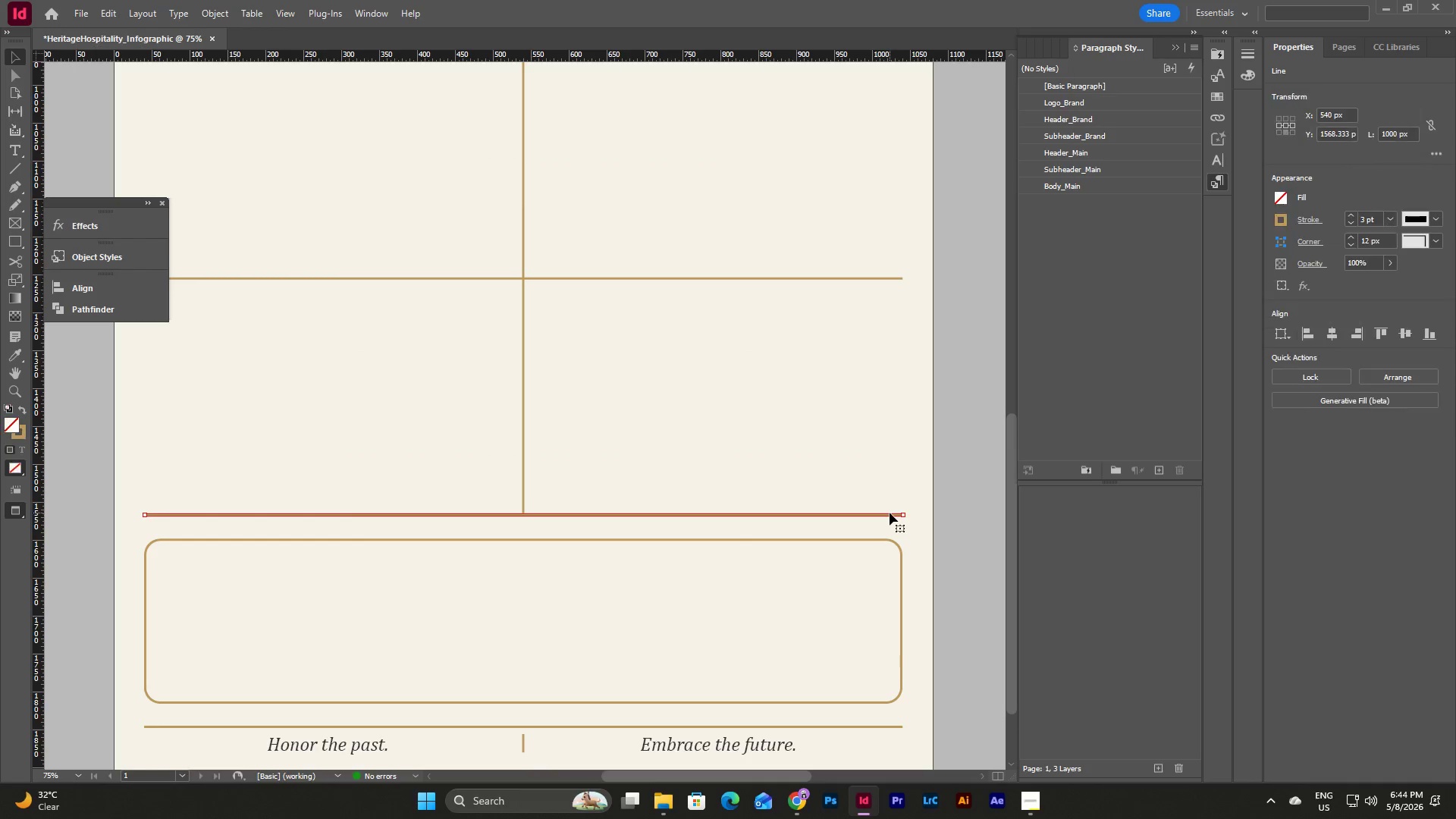 
scroll: coordinate [890, 513], scroll_direction: up, amount: 1.0
 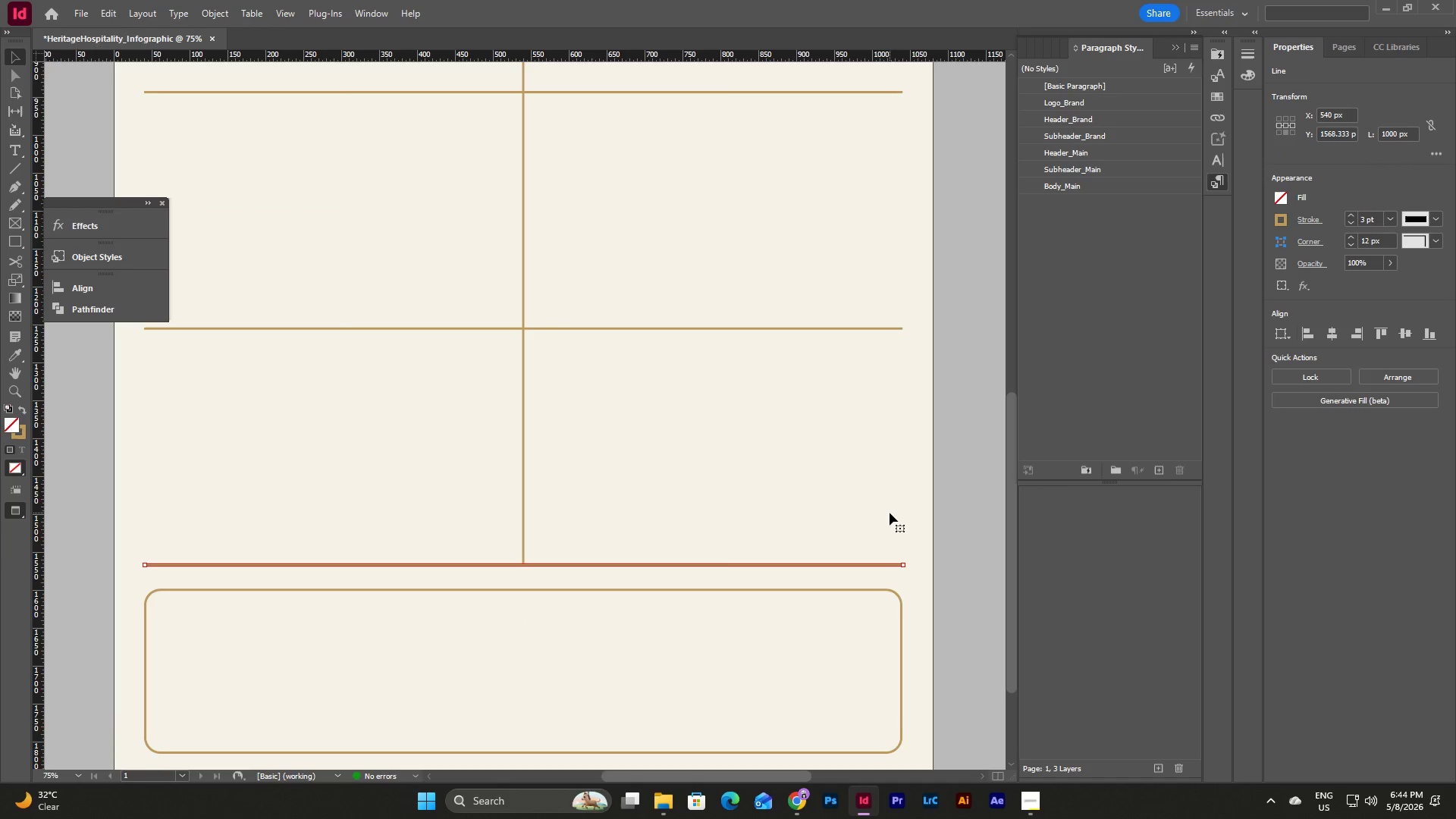 
key(Backspace)
 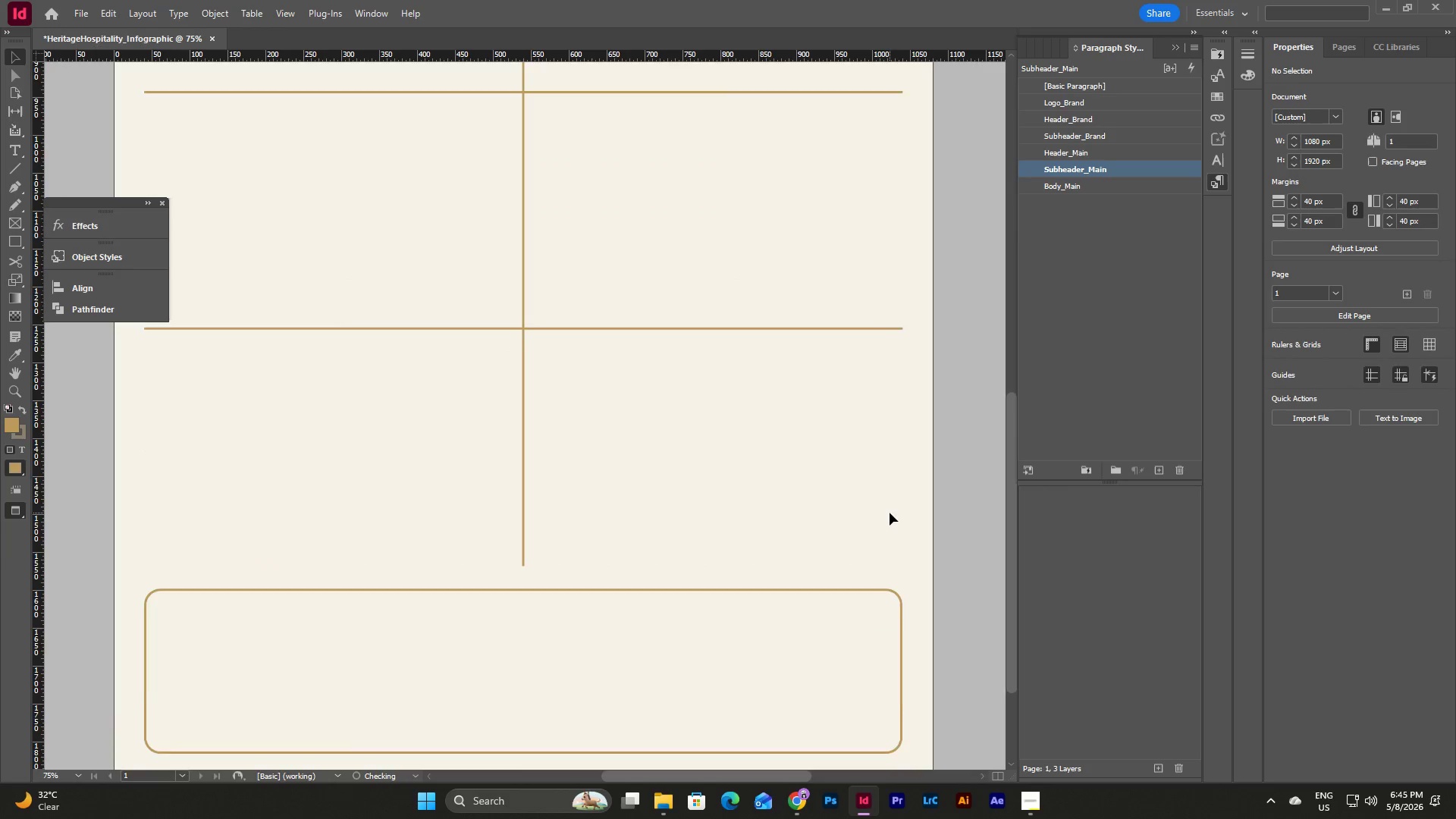 
scroll: coordinate [890, 513], scroll_direction: down, amount: 4.0
 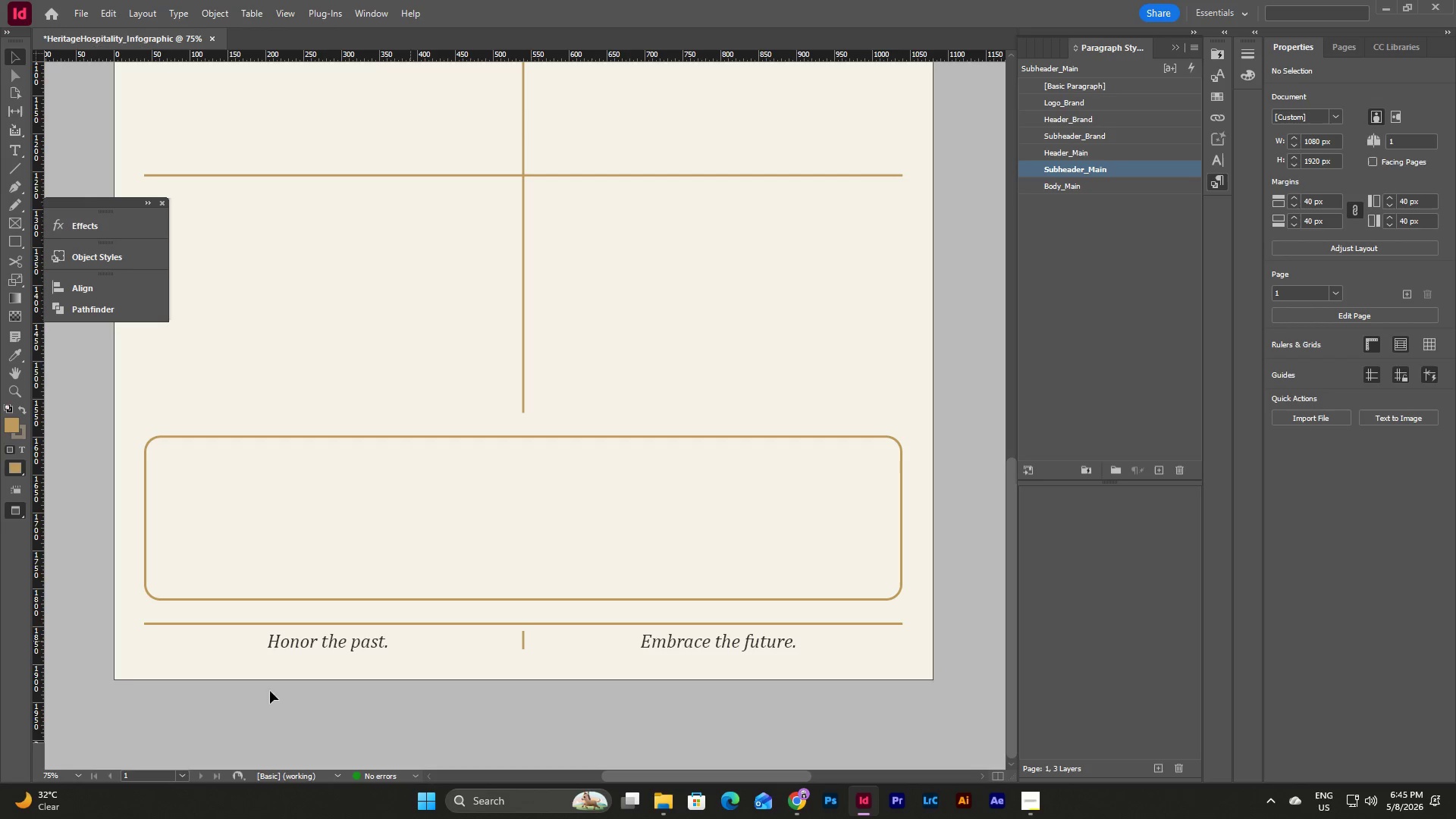 
left_click([77, 771])
 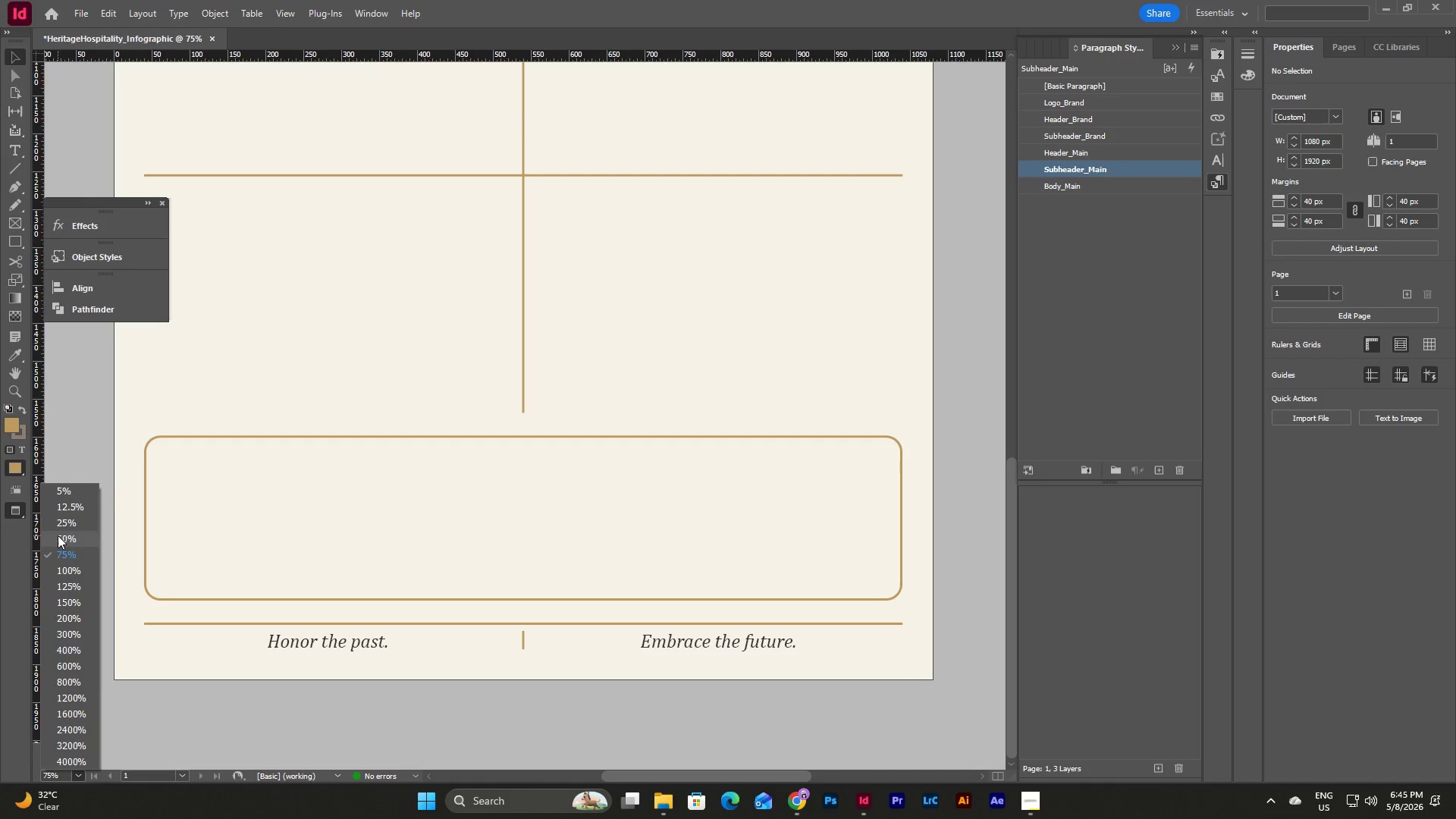 
left_click([58, 535])
 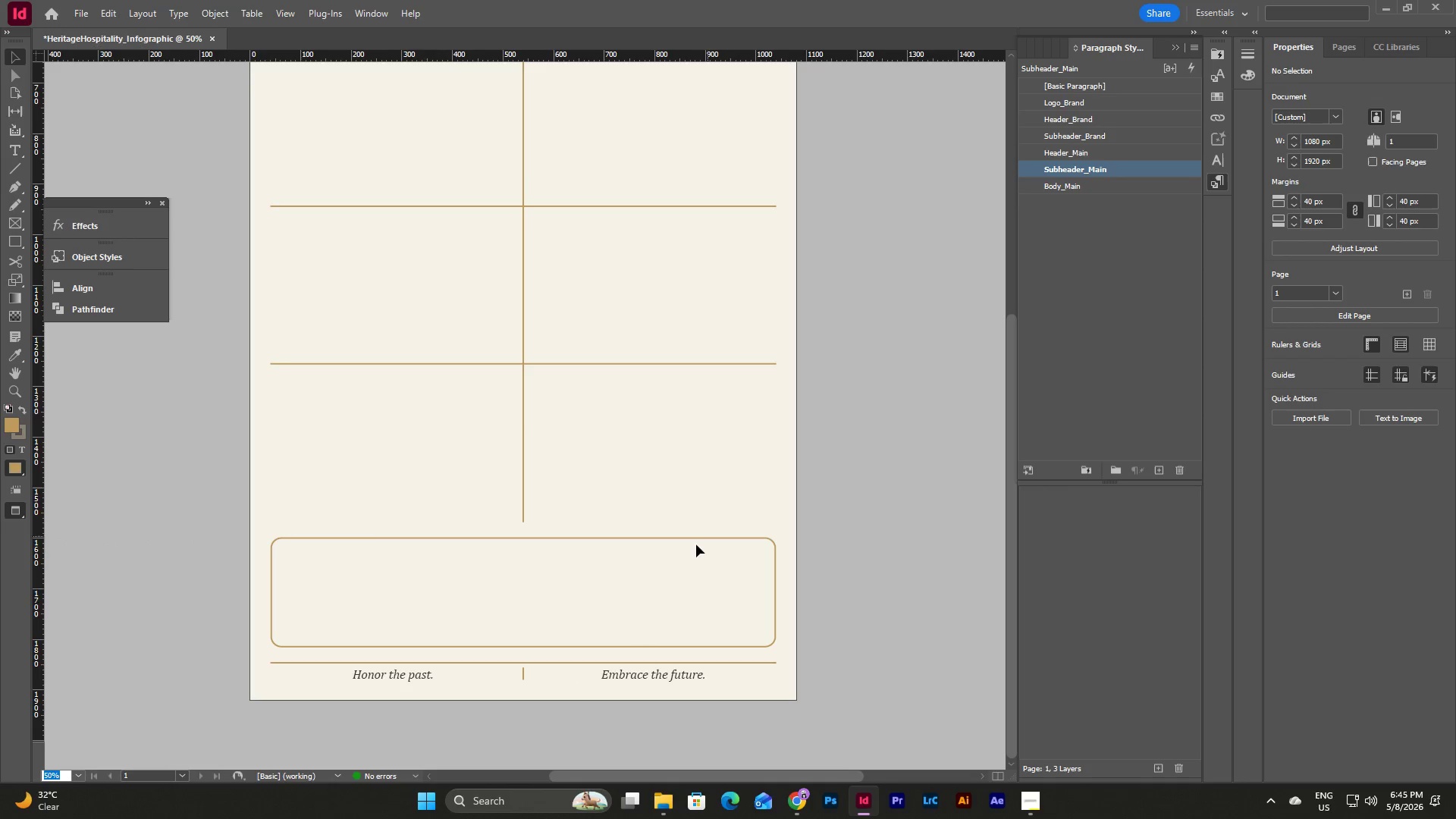 
scroll: coordinate [599, 616], scroll_direction: none, amount: 0.0
 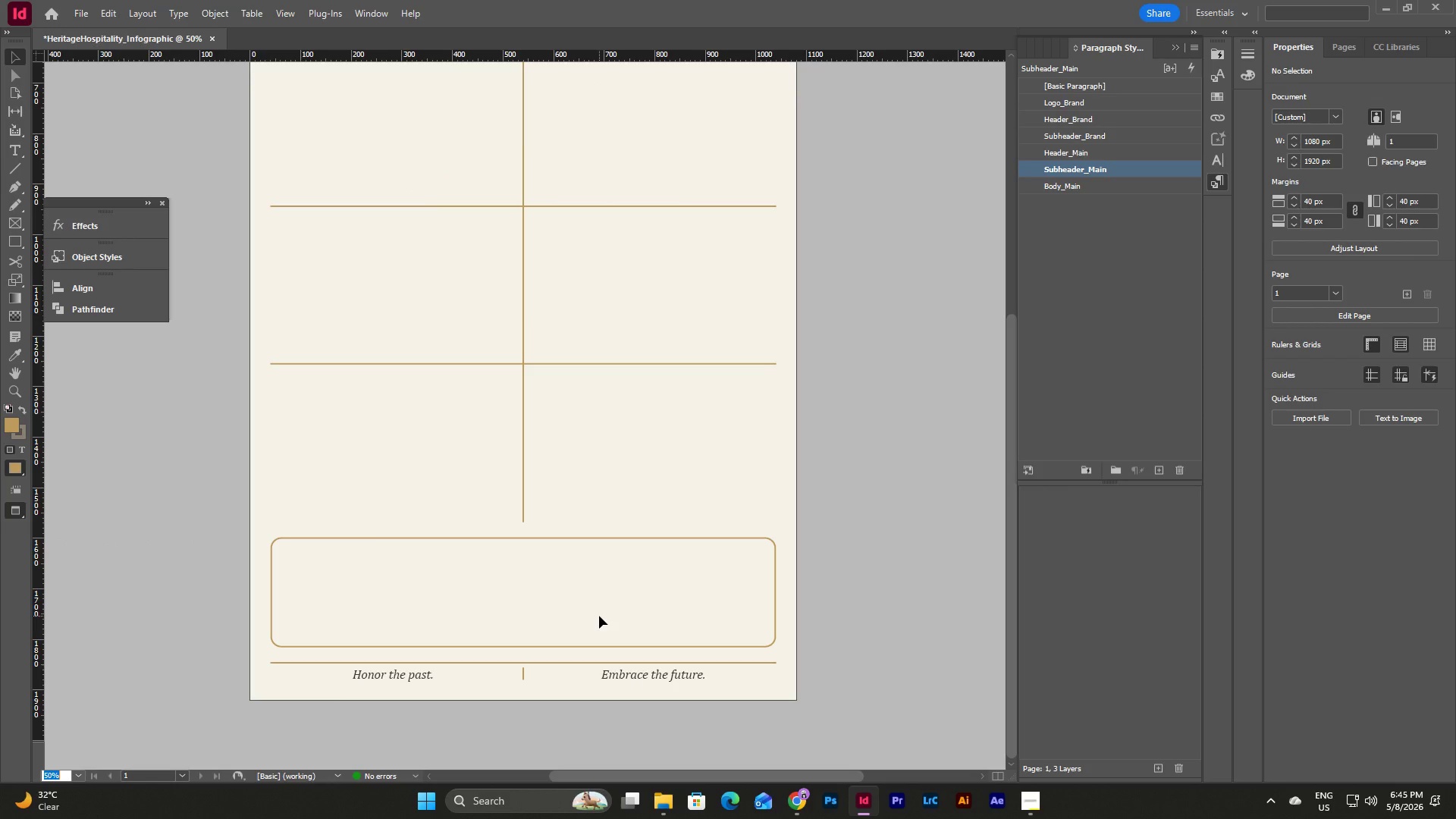 
scroll: coordinate [599, 616], scroll_direction: up, amount: 4.0
 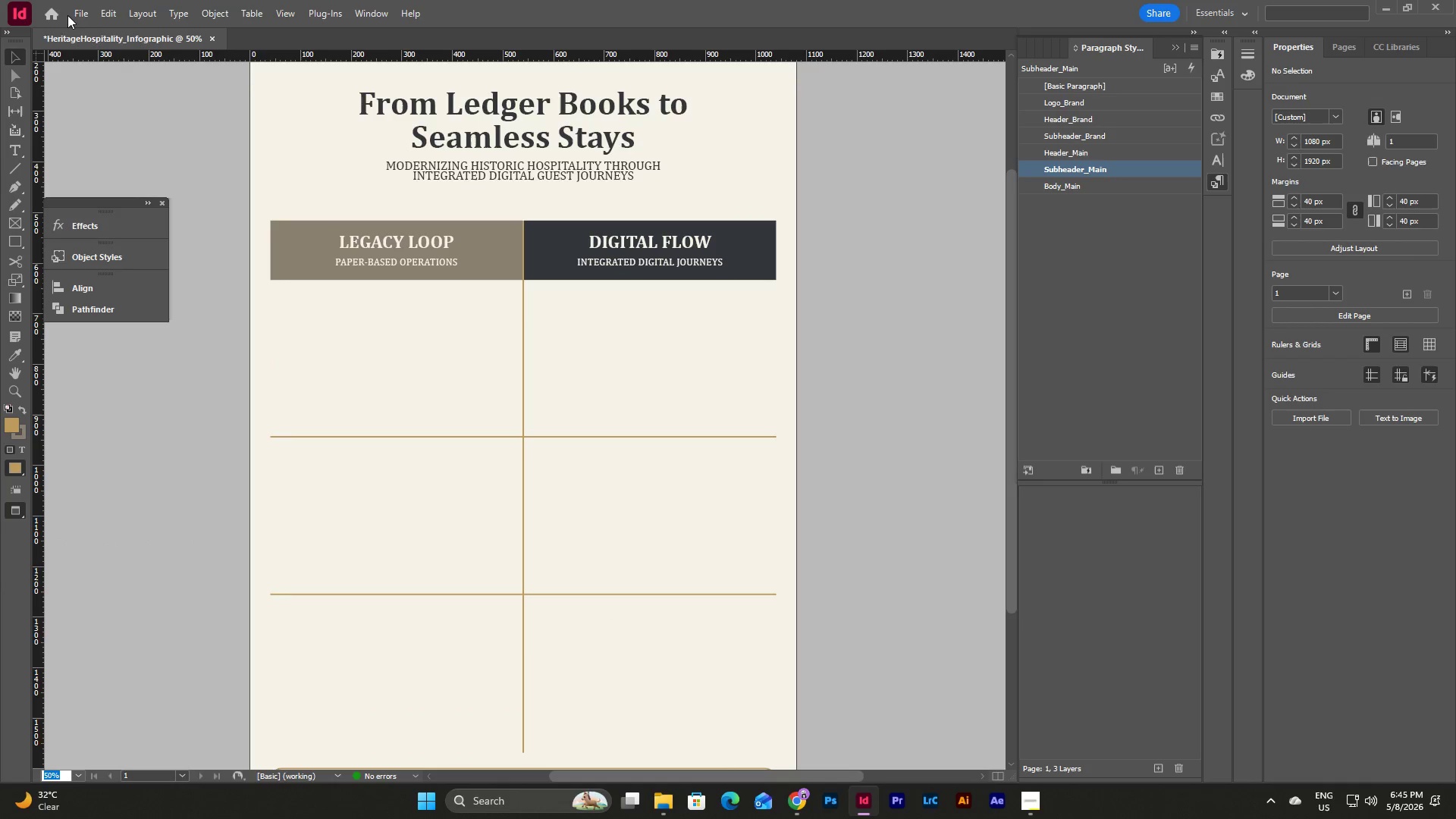 
left_click([68, 9])
 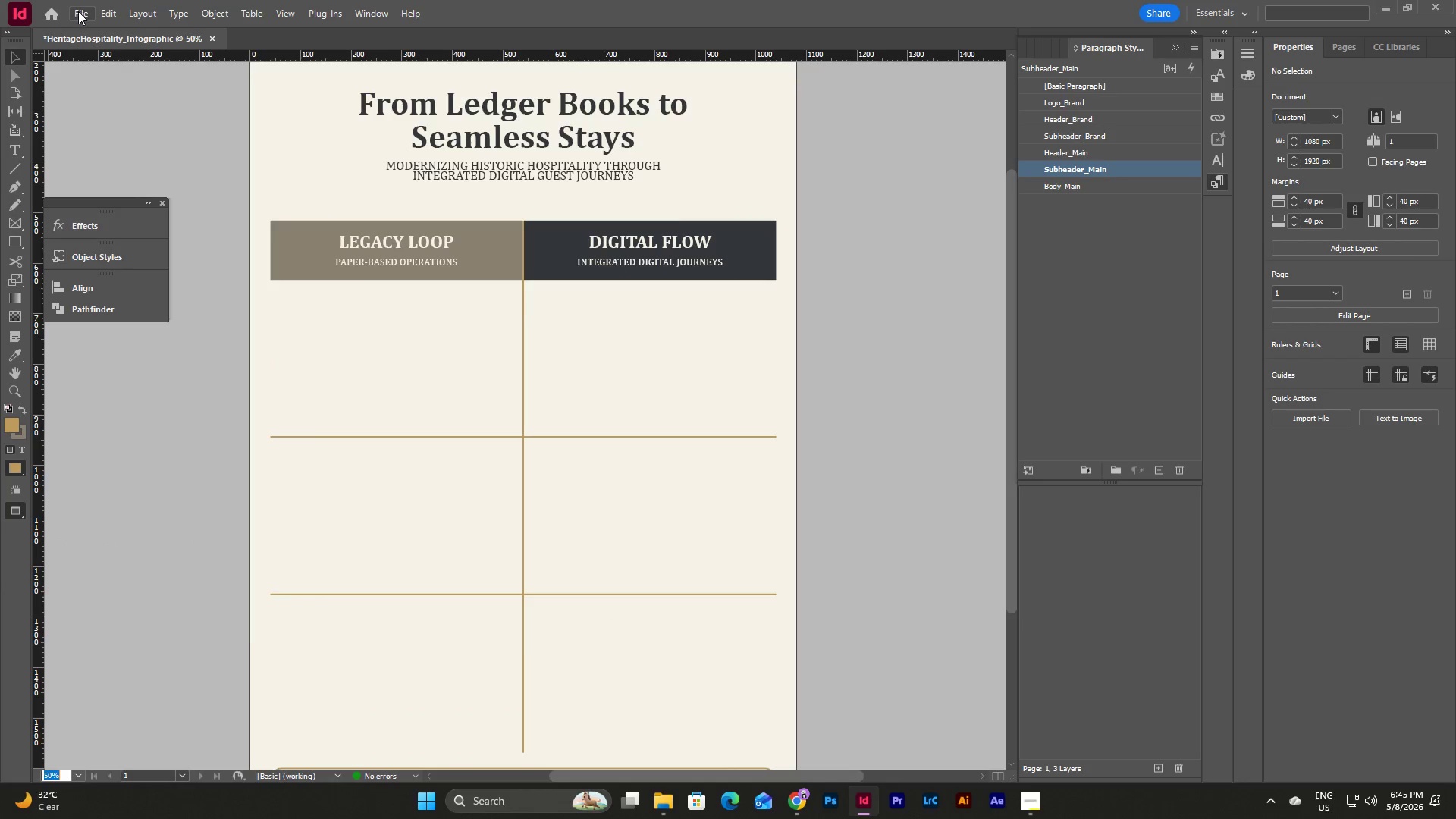 
double_click([79, 11])
 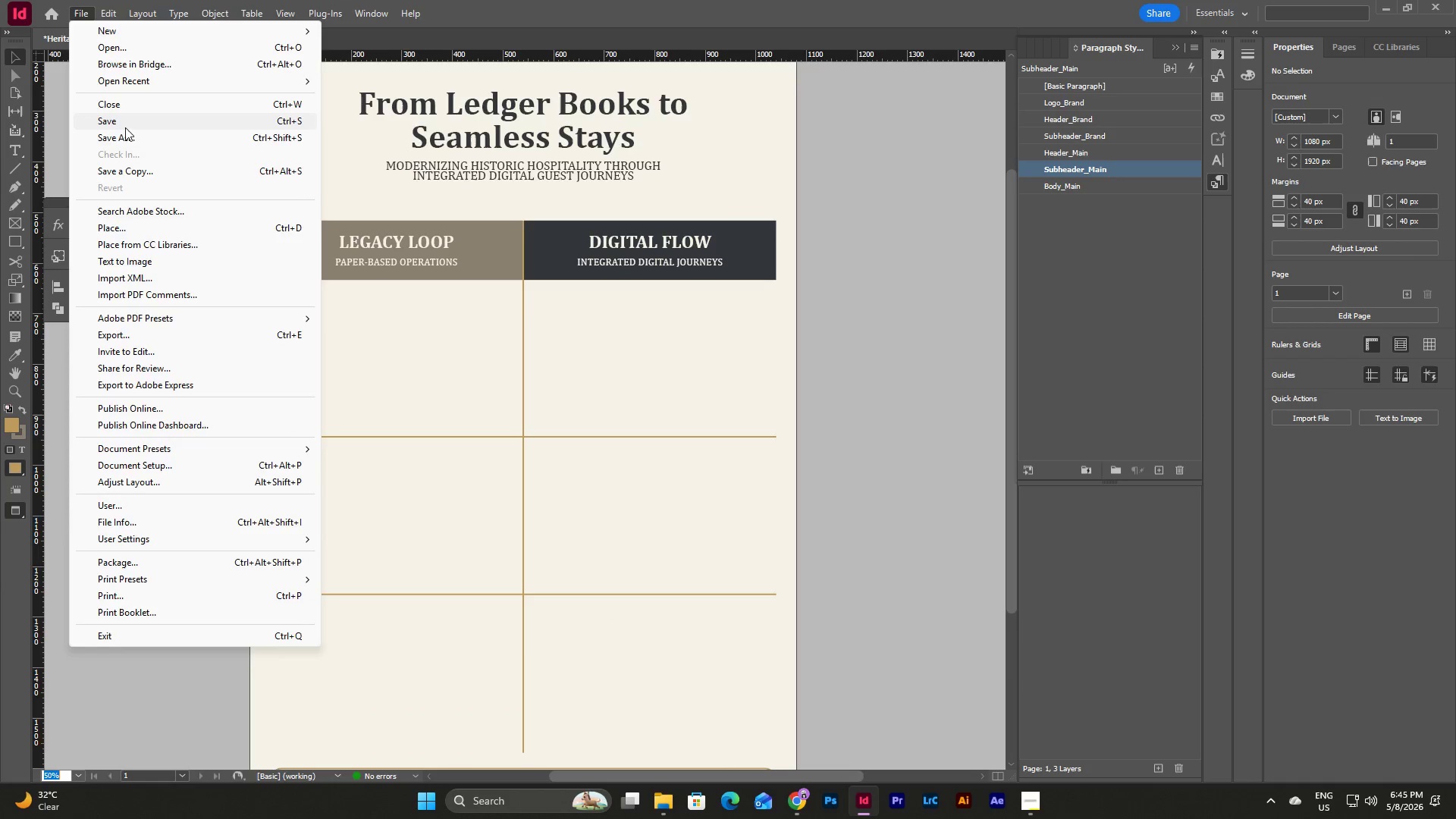 
left_click([122, 122])
 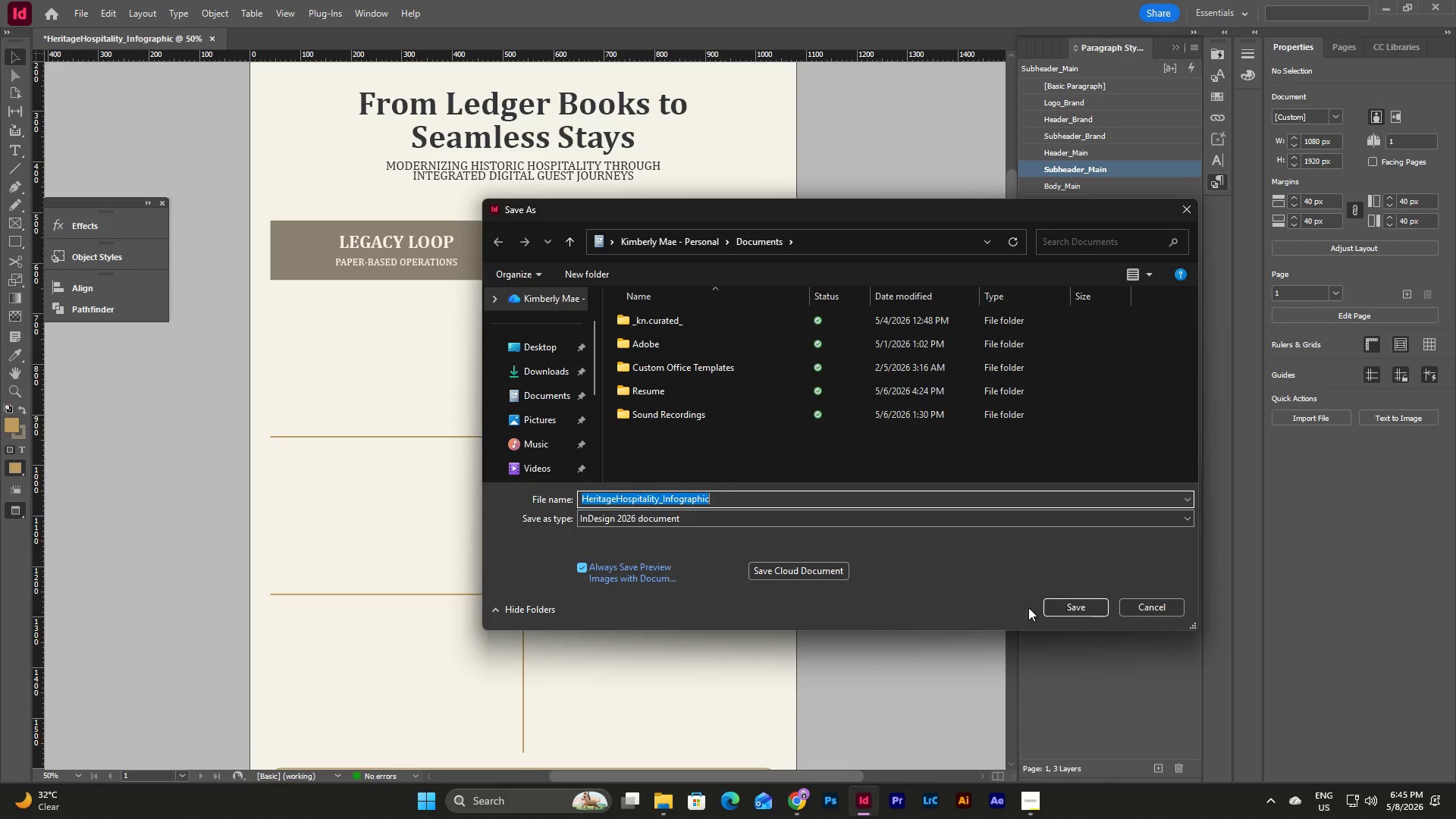 
left_click([1069, 604])
 